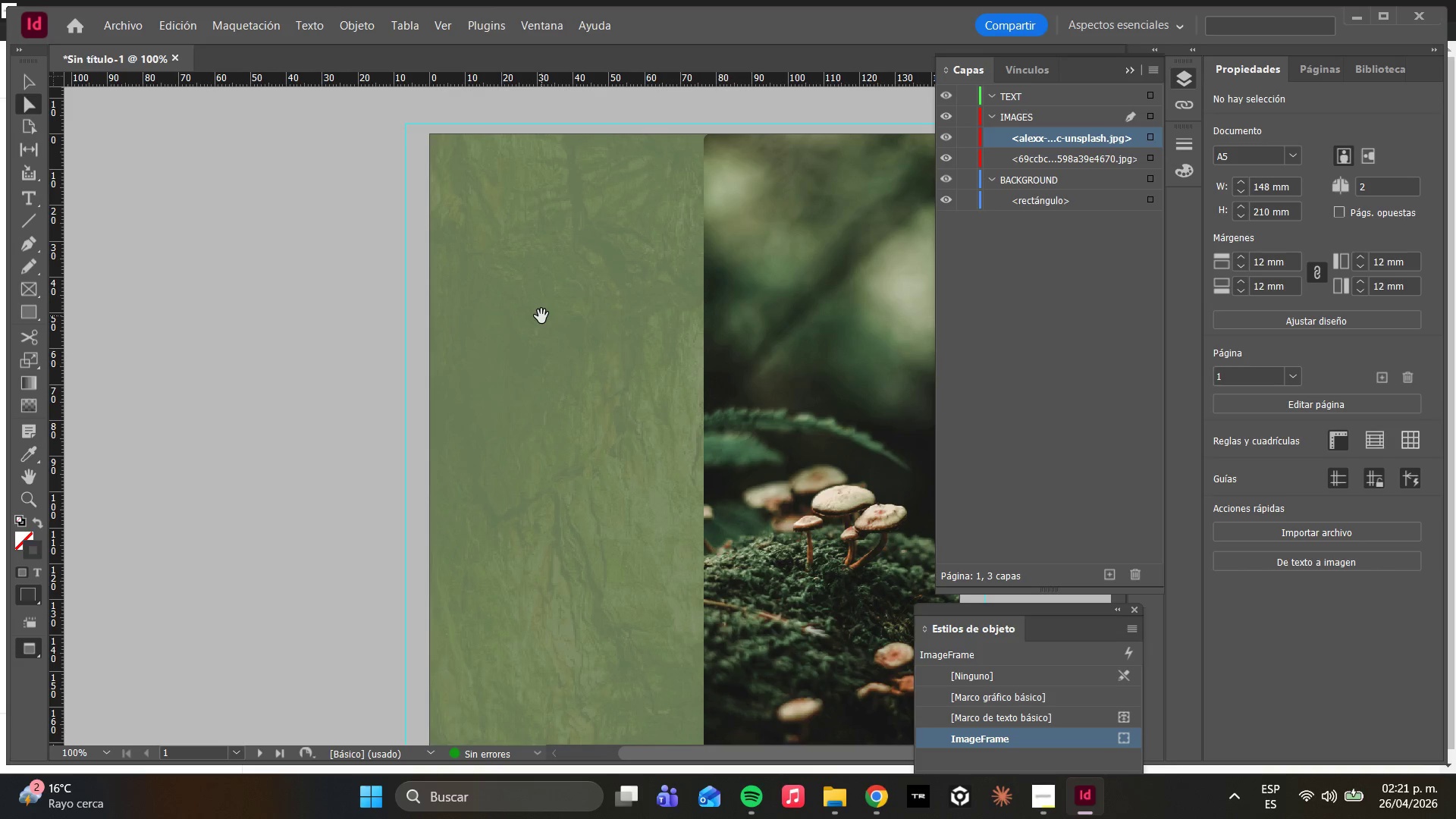 
wait(85.32)
 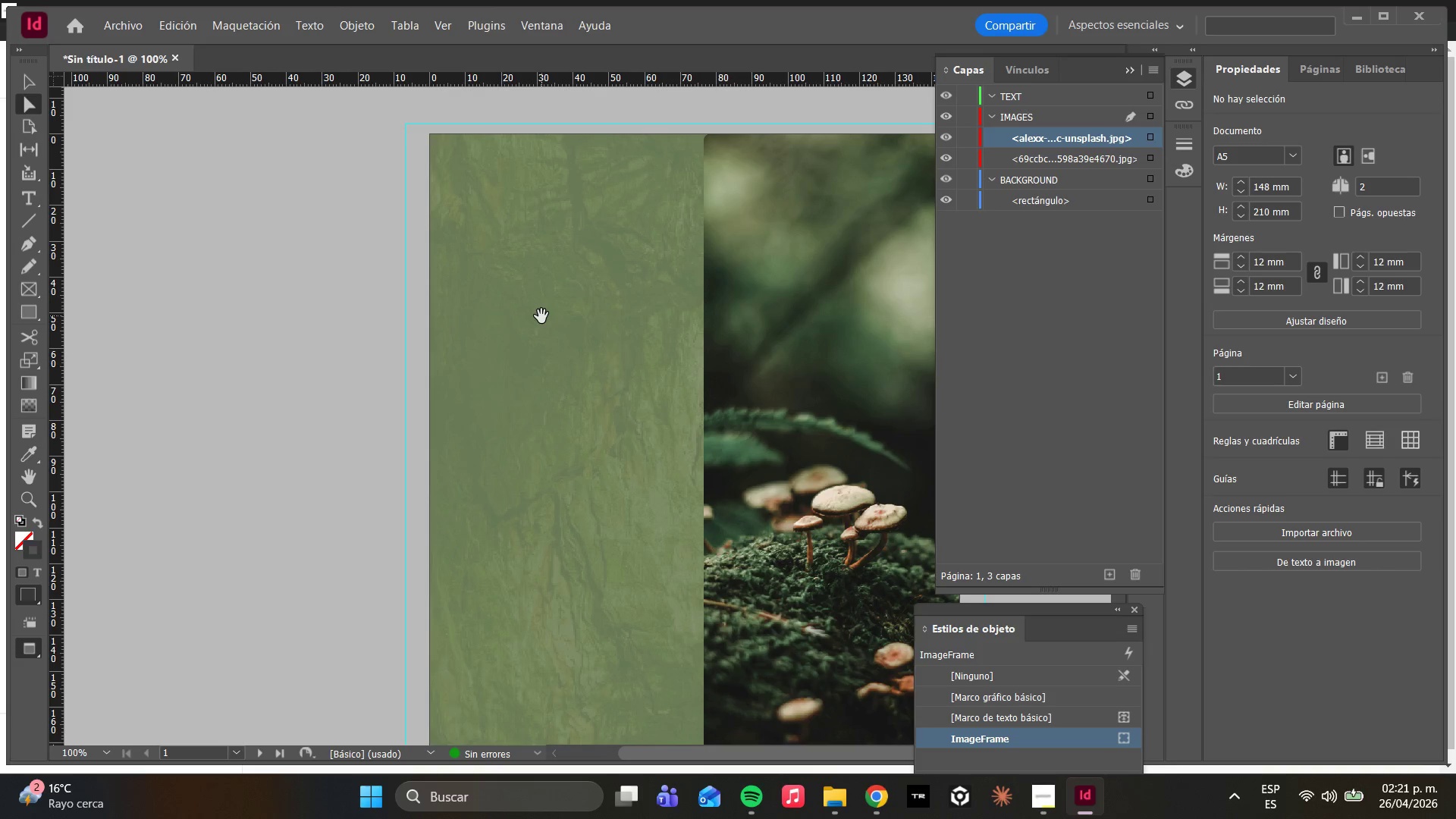 
scroll: coordinate [499, 516], scroll_direction: down, amount: 2.0
 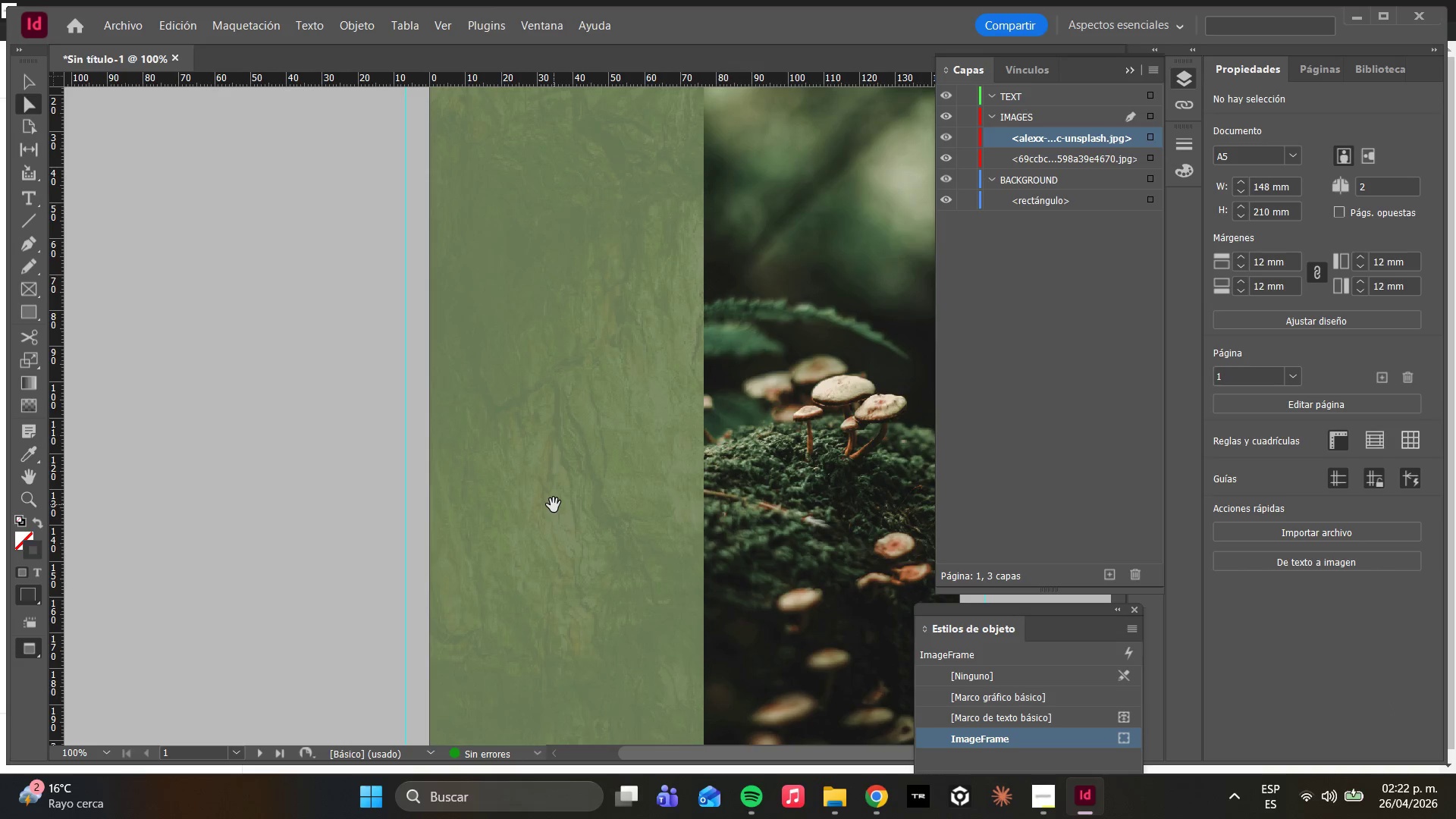 
key(Alt+AltLeft)
 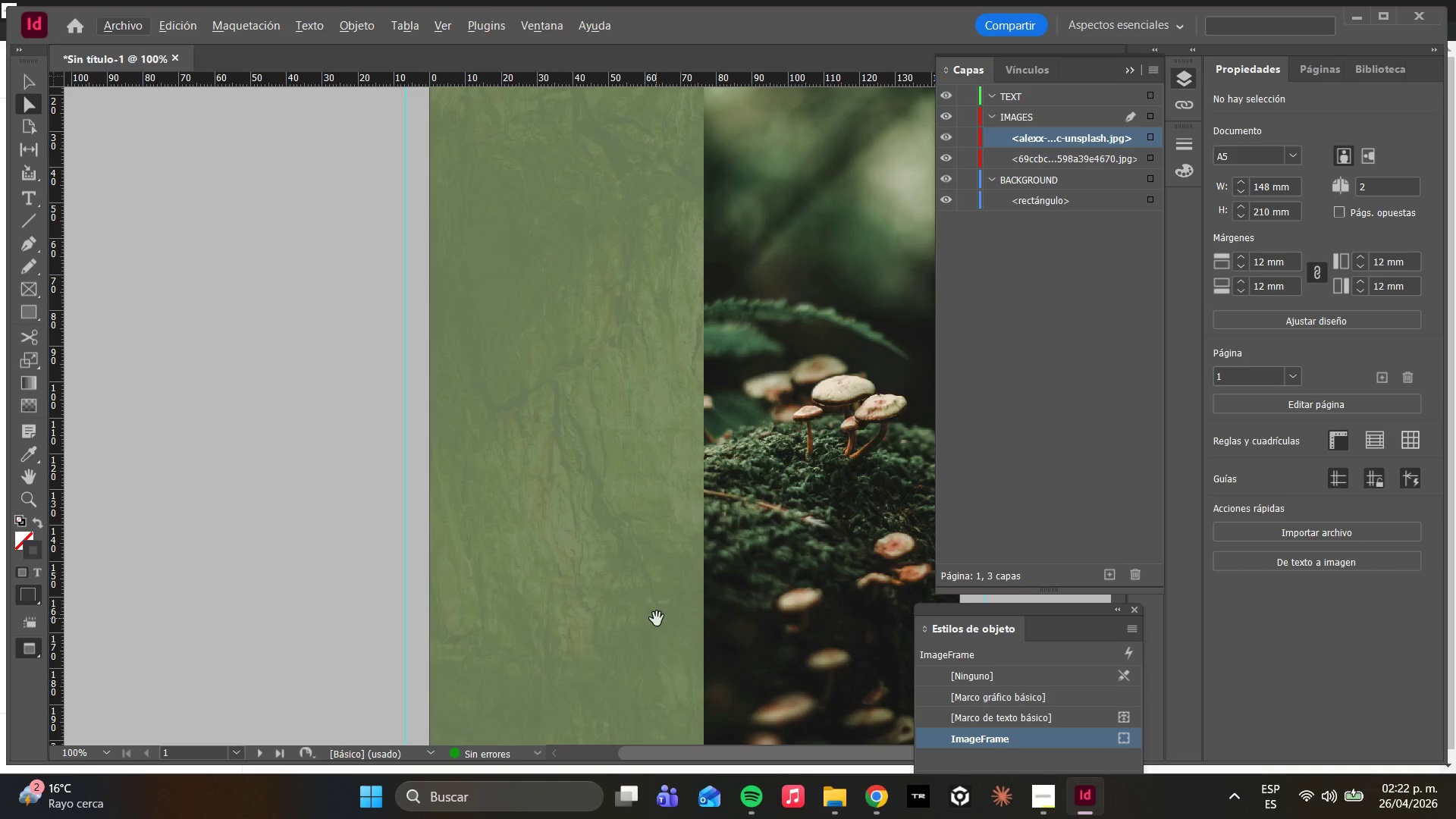 
key(Alt+AltLeft)
 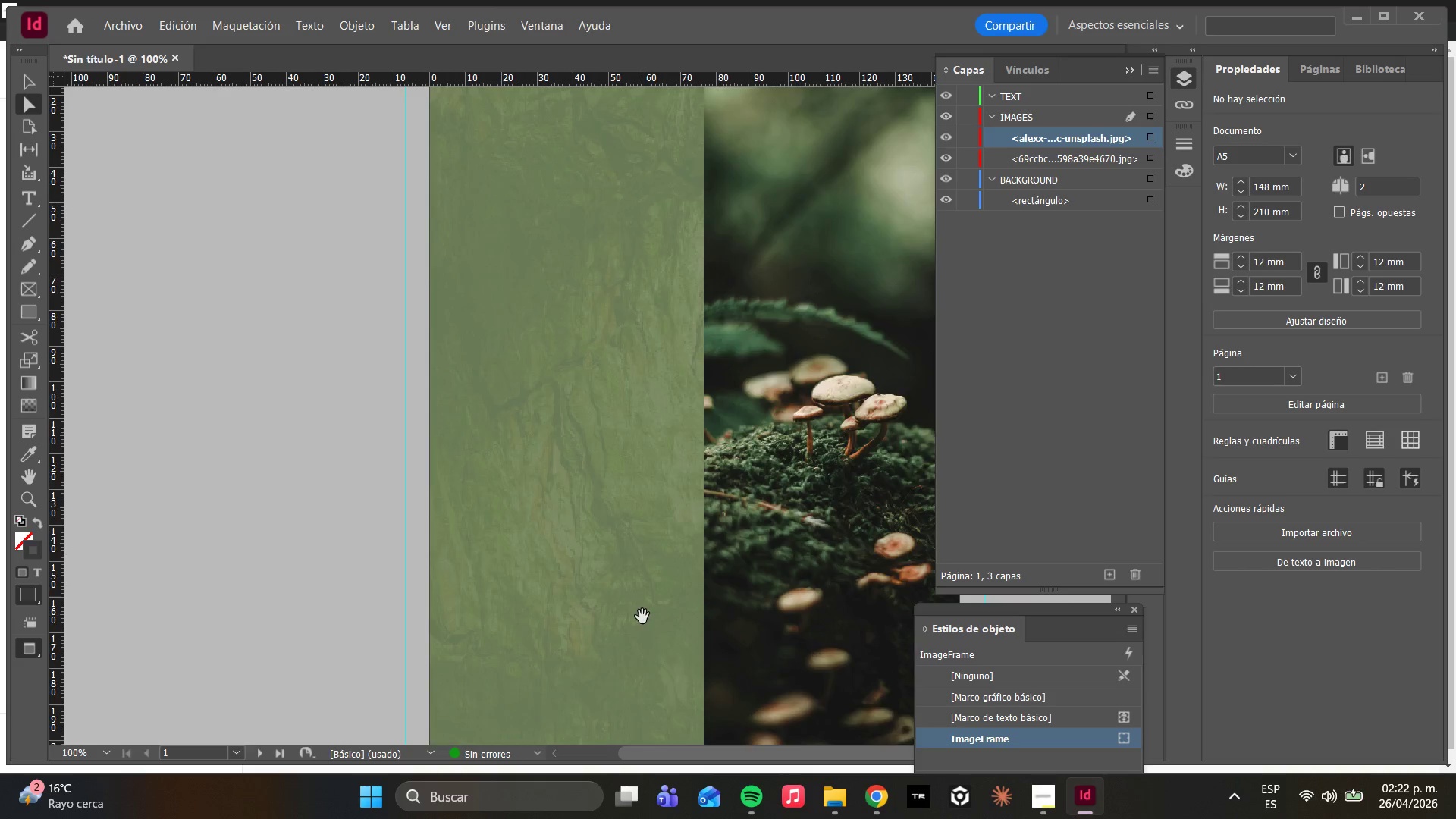 
hold_key(key=AltLeft, duration=0.72)
 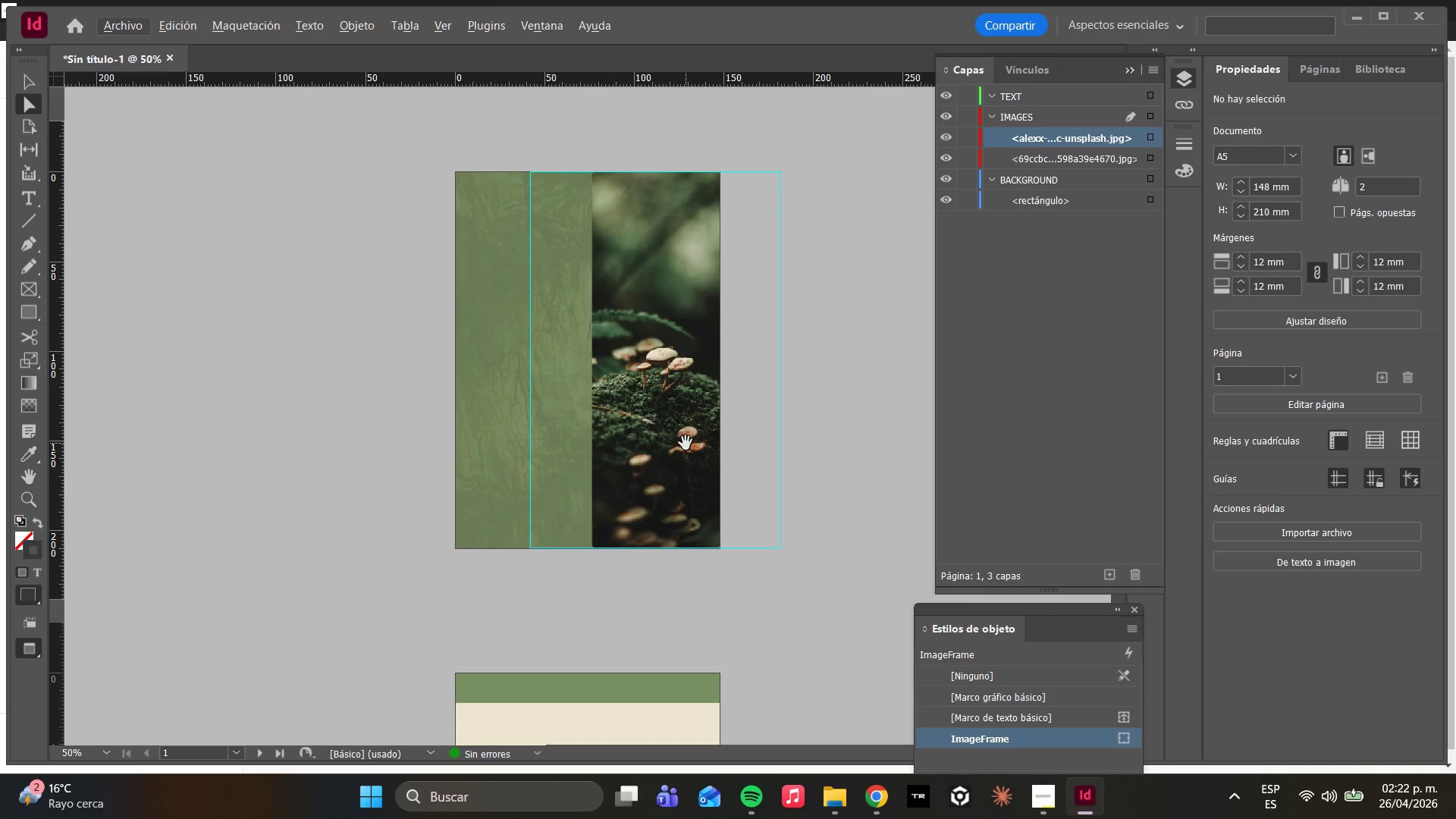 
scroll: coordinate [623, 511], scroll_direction: down, amount: 5.0
 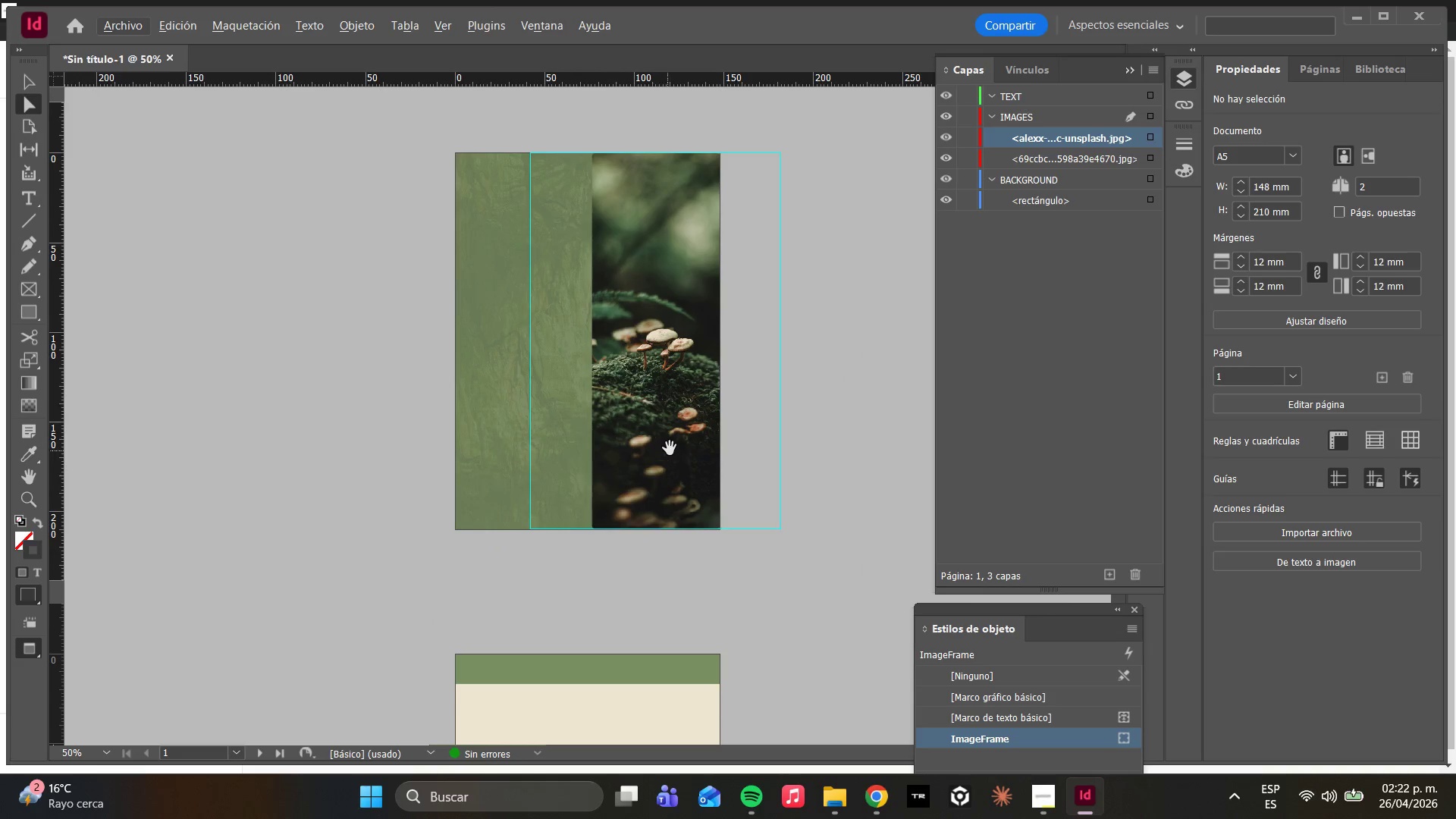 
scroll: coordinate [708, 443], scroll_direction: up, amount: 6.0
 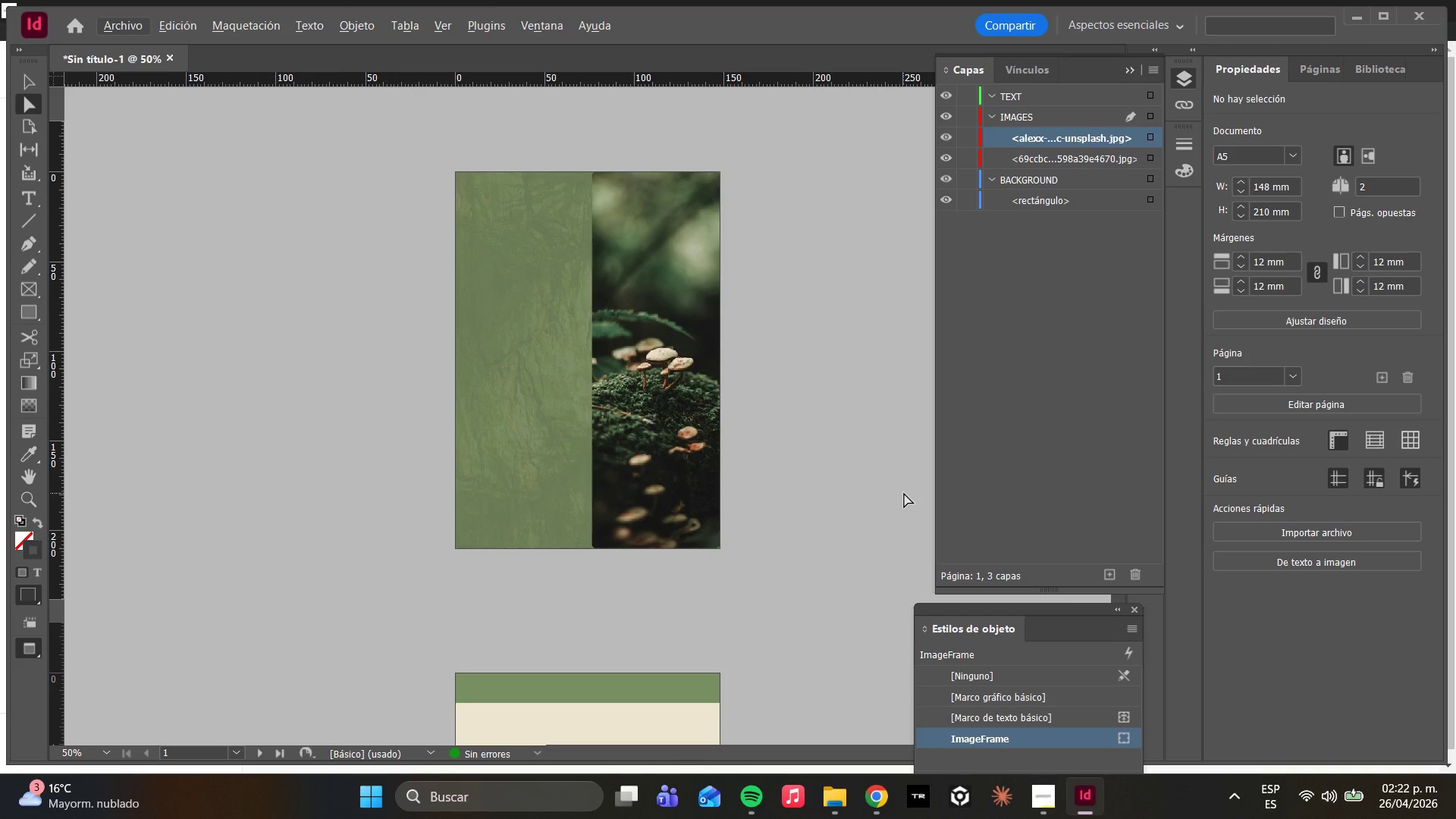 
wait(49.76)
 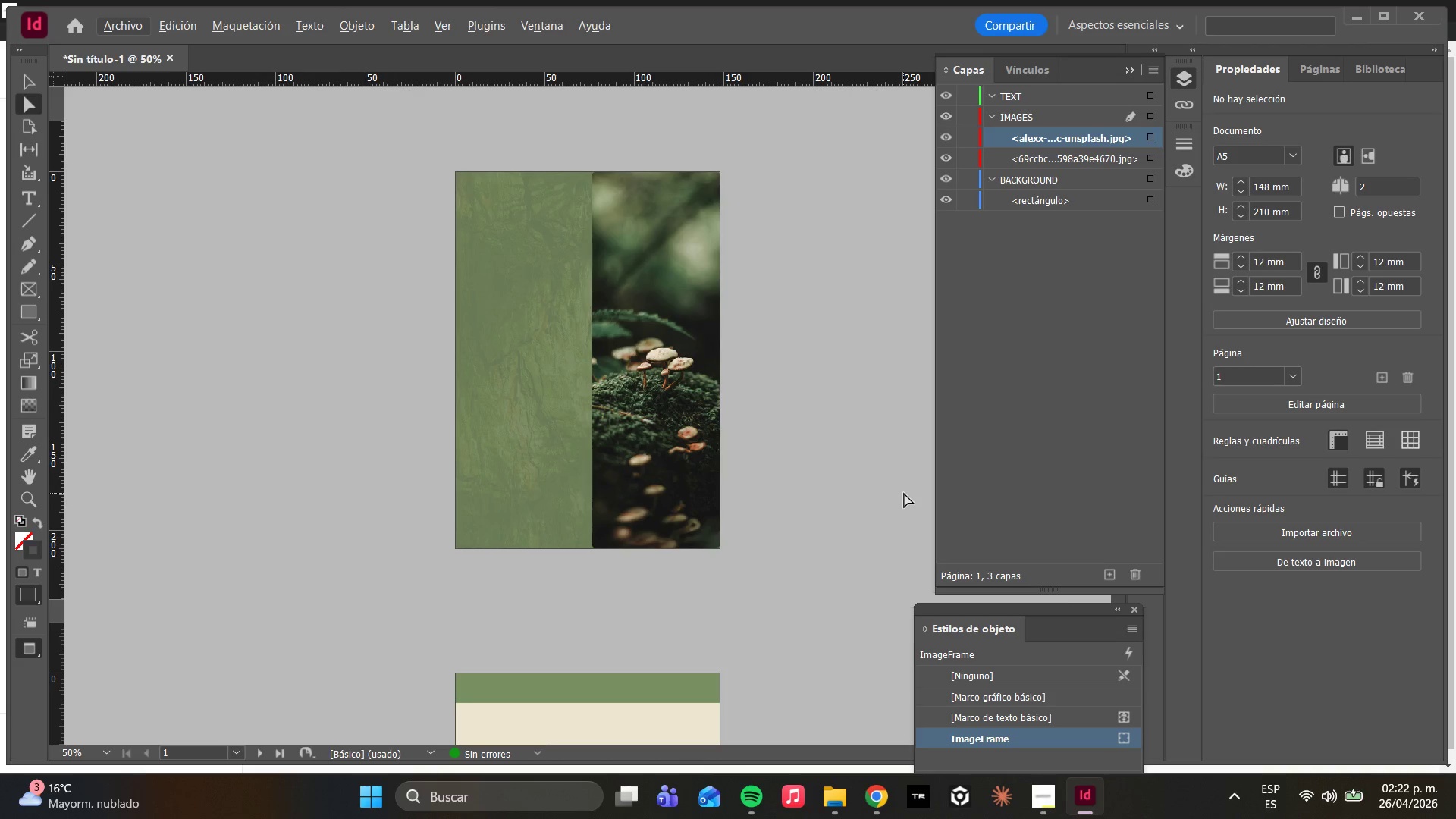 
left_click_drag(start_coordinate=[1076, 143], to_coordinate=[1072, 164])
 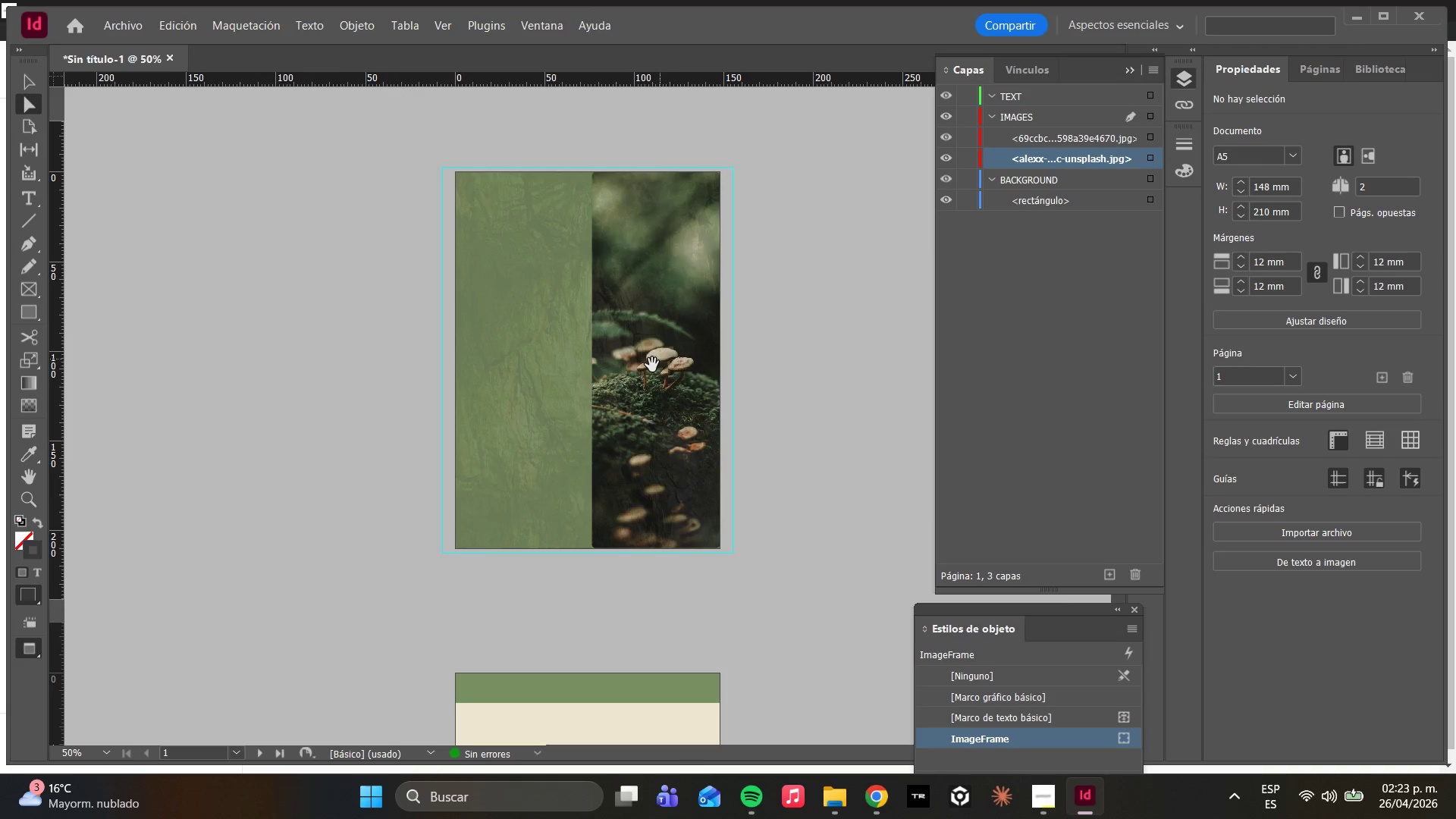 
hold_key(key=AltLeft, duration=0.33)
scroll: coordinate [780, 436], scroll_direction: up, amount: 2.0
 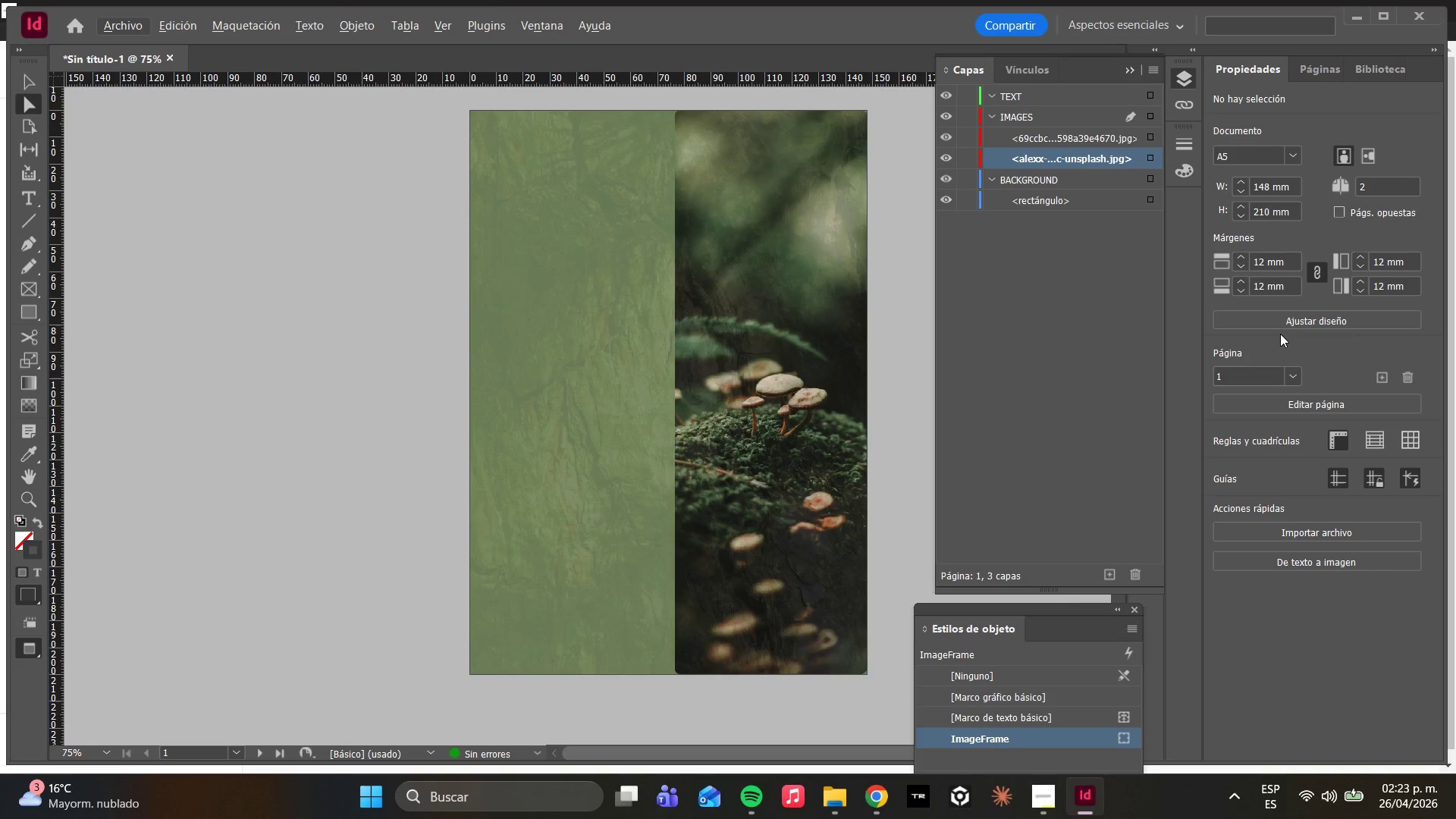 
wait(14.45)
 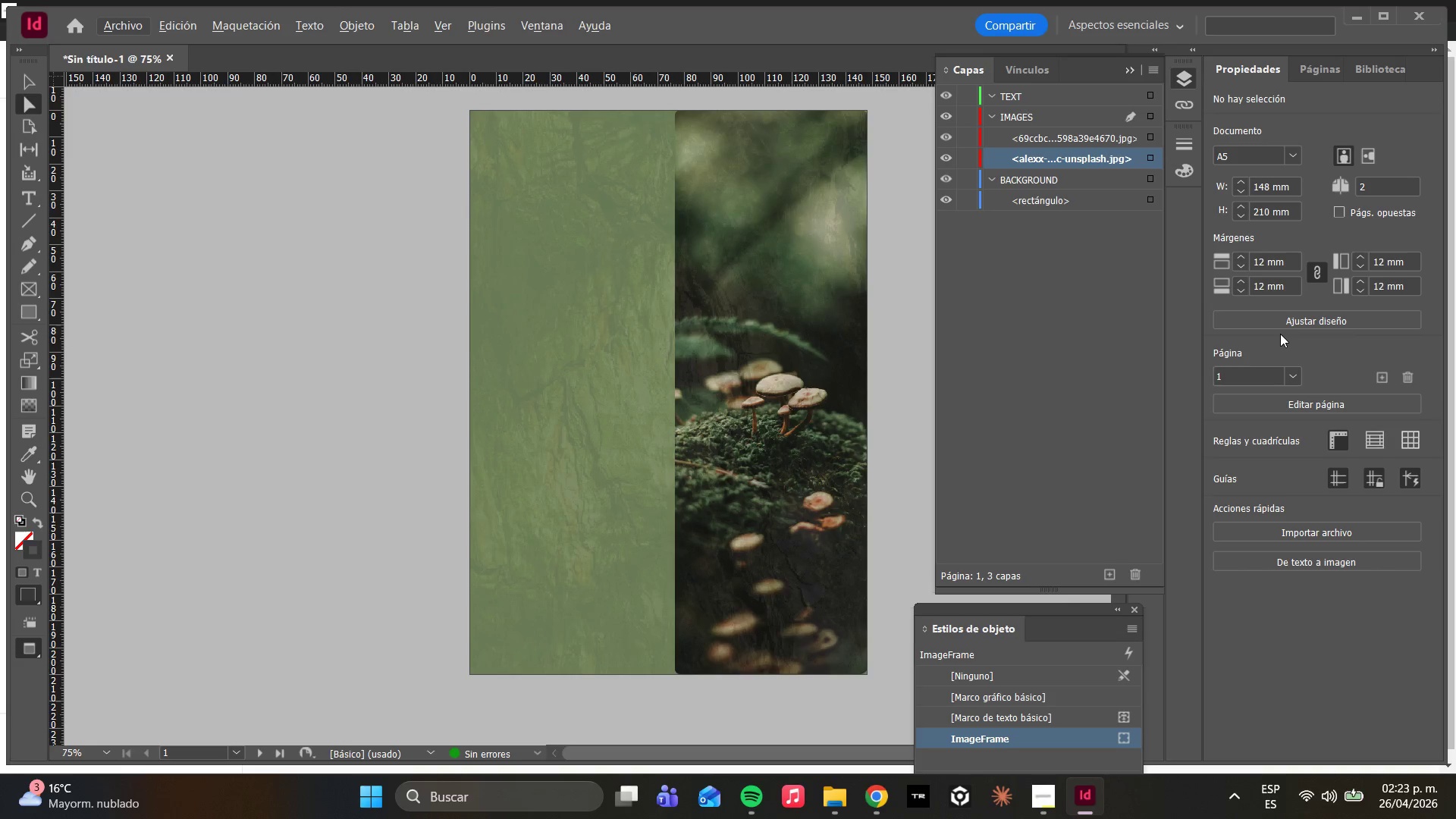 
left_click_drag(start_coordinate=[1072, 201], to_coordinate=[1078, 130])
 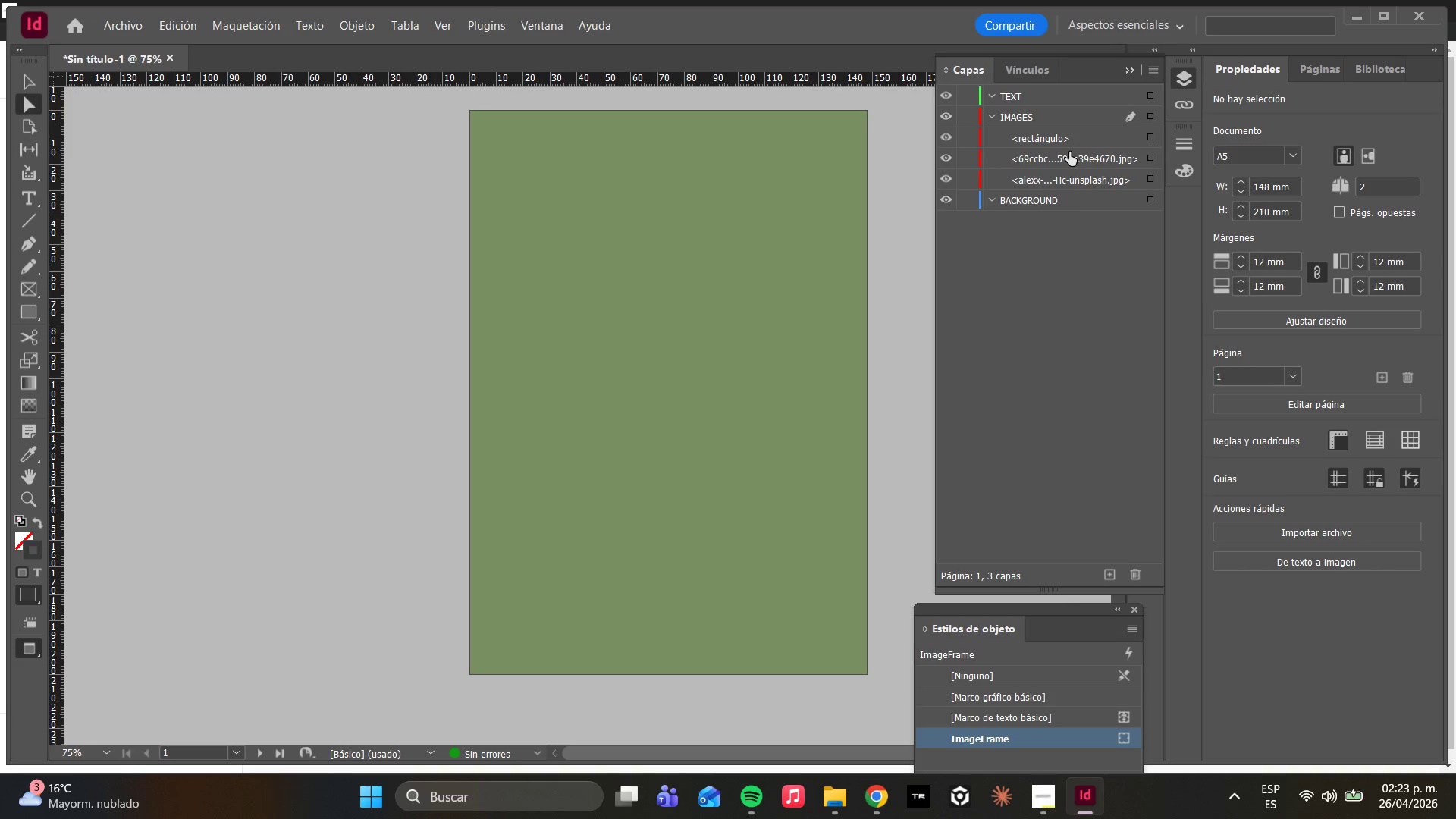 
left_click_drag(start_coordinate=[1056, 135], to_coordinate=[1043, 185])
 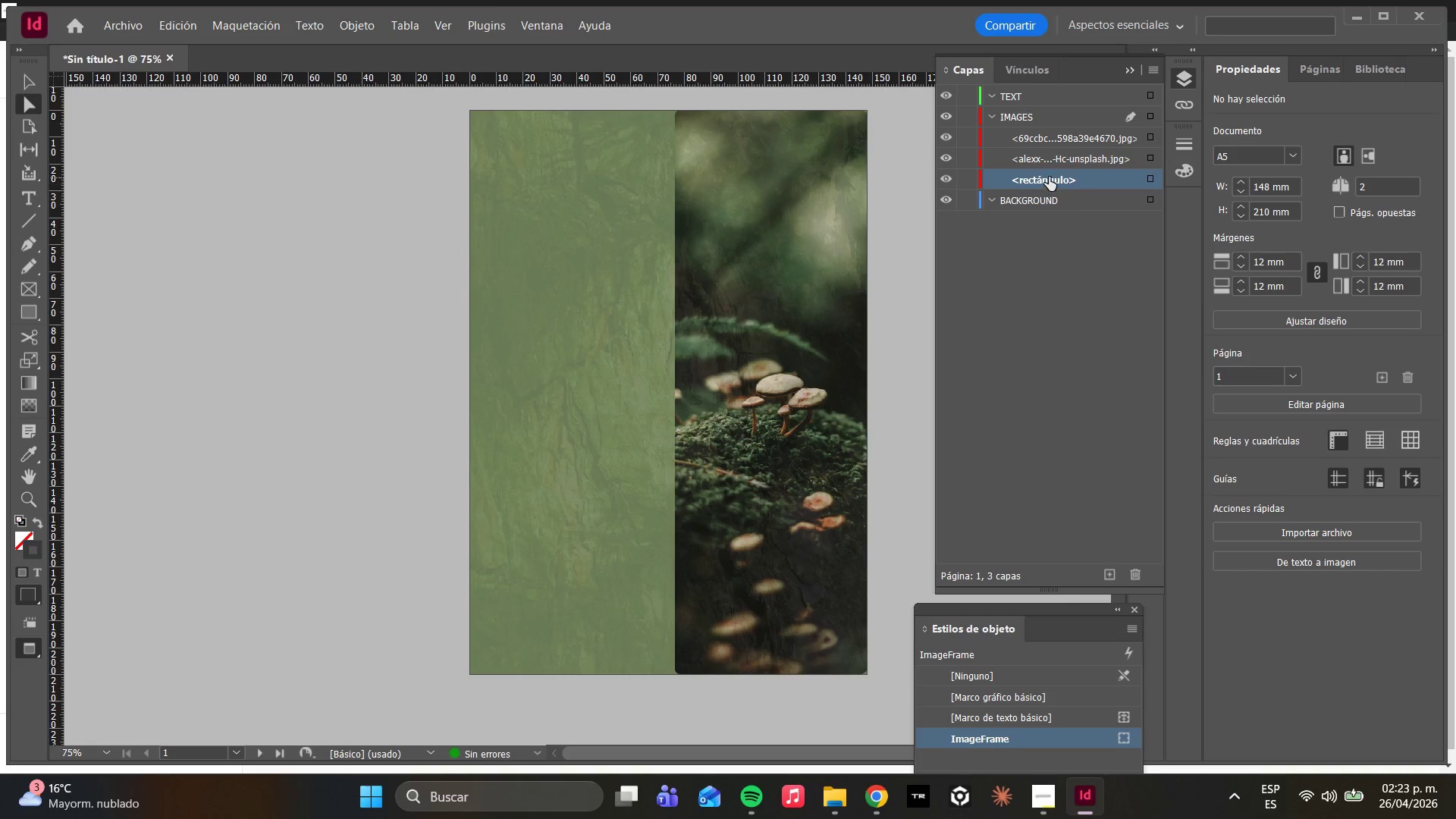 
left_click_drag(start_coordinate=[1047, 175], to_coordinate=[1046, 196])
 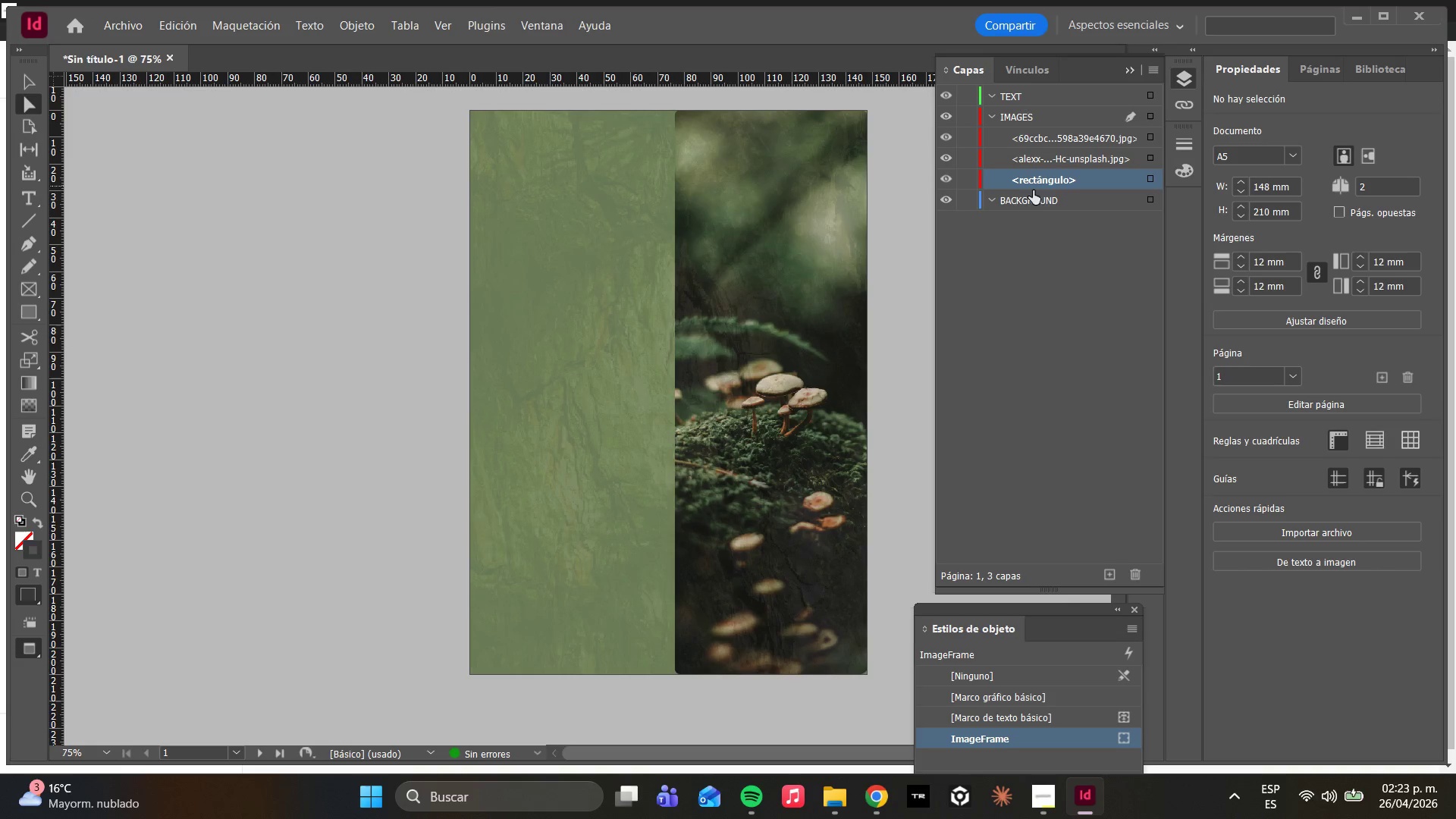 
left_click_drag(start_coordinate=[1031, 175], to_coordinate=[1039, 202])
 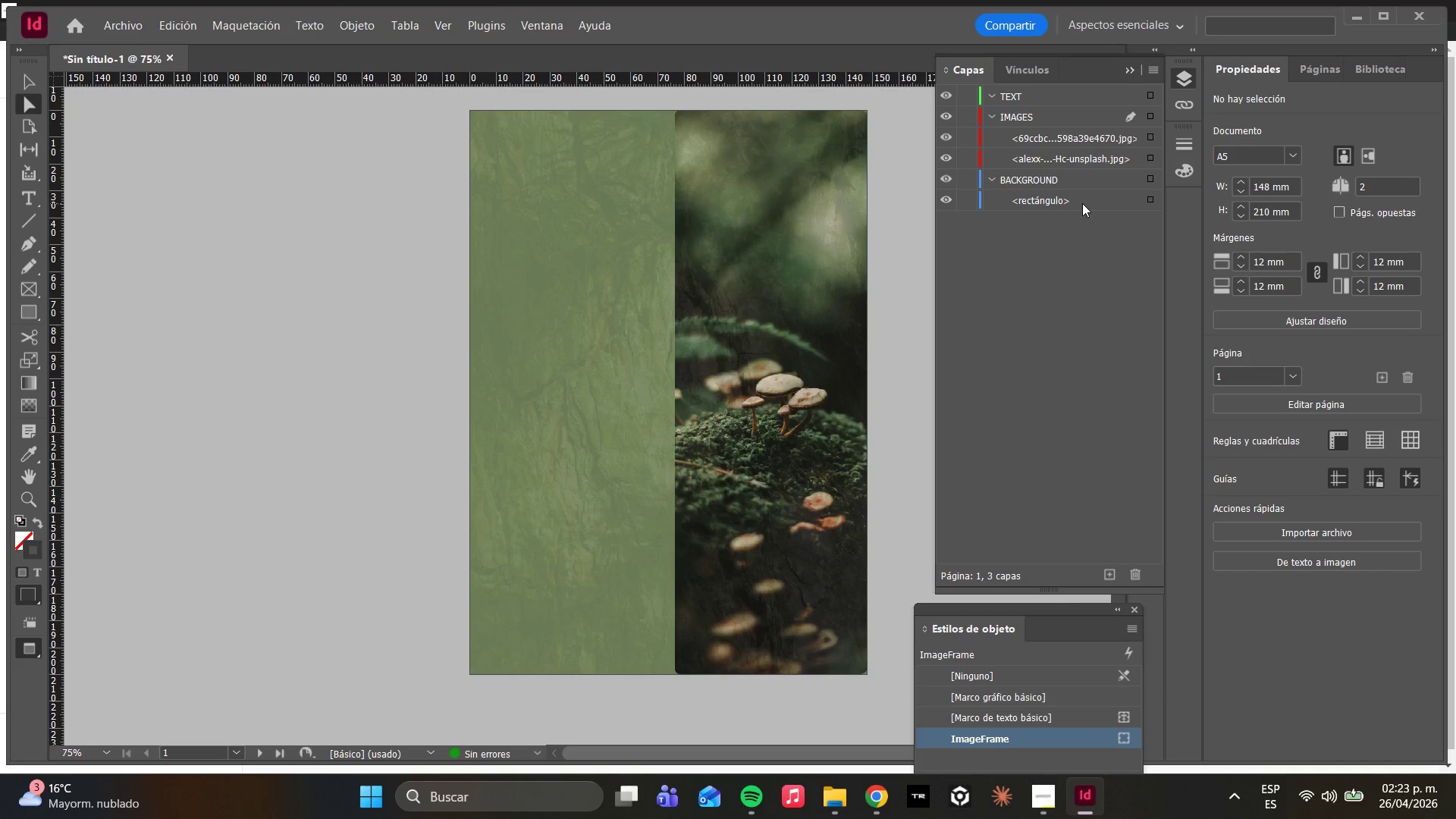 
wait(13.11)
 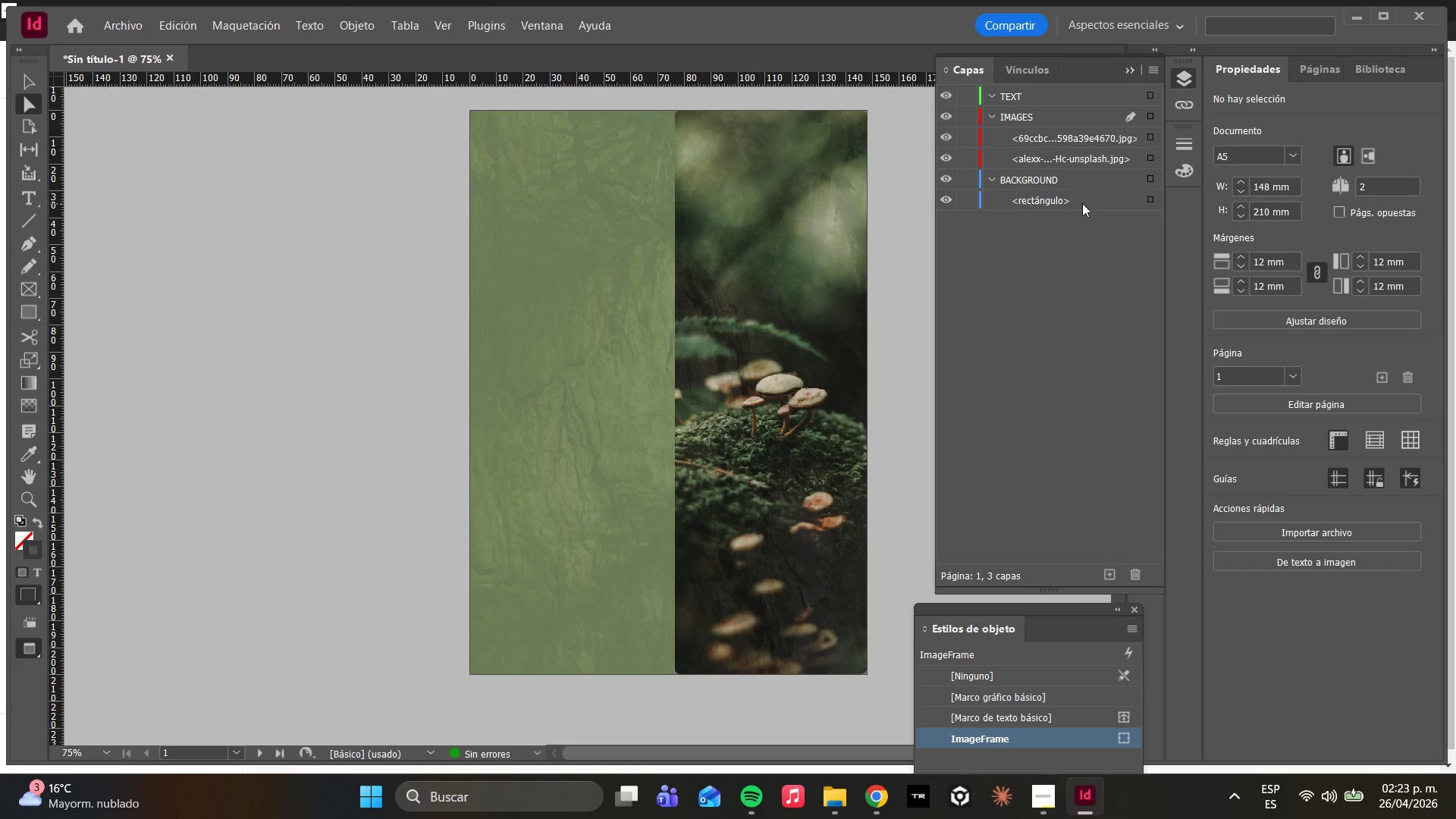 
key(Alt+AltLeft)
 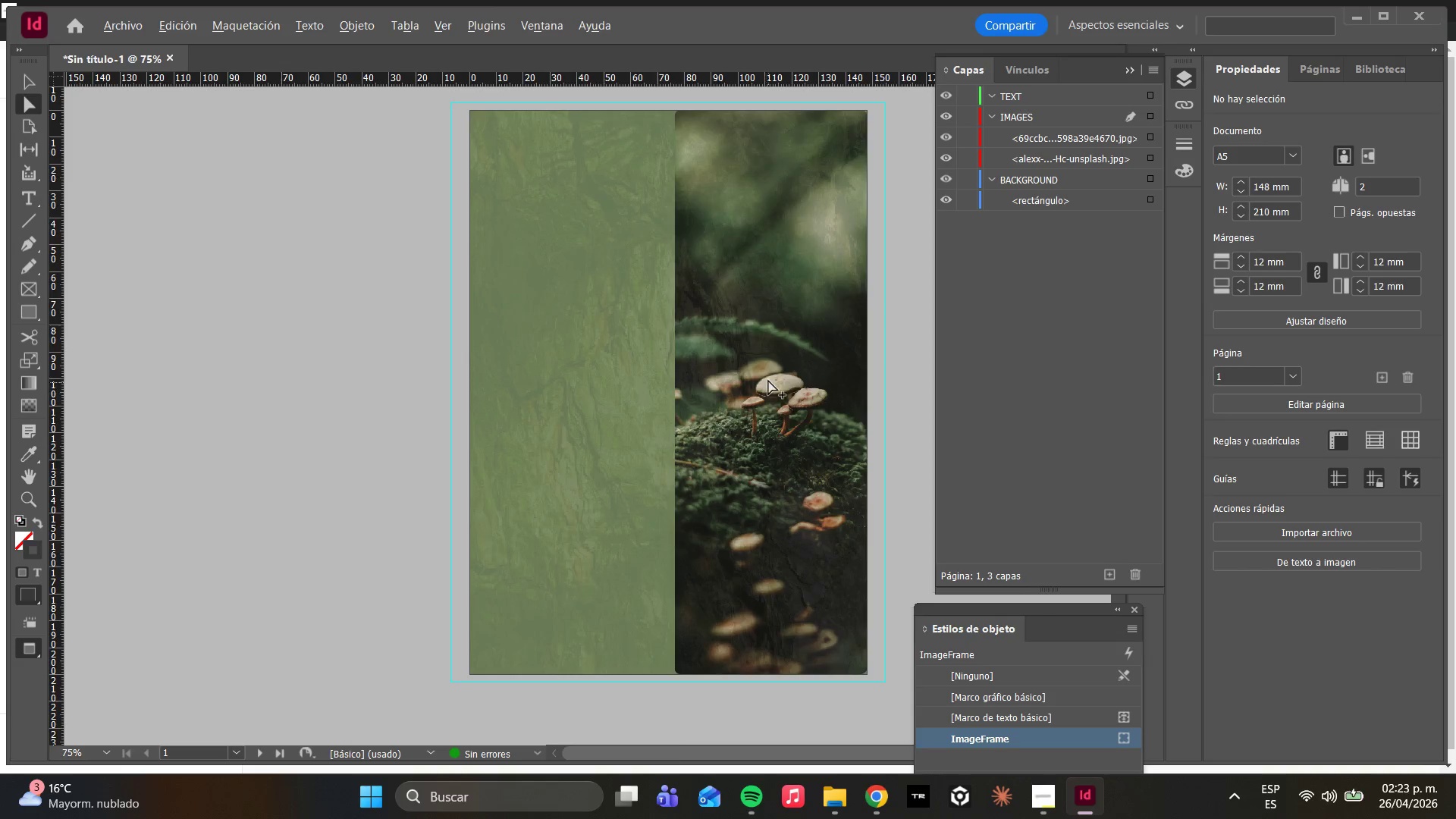 
scroll: coordinate [768, 379], scroll_direction: up, amount: 3.0
 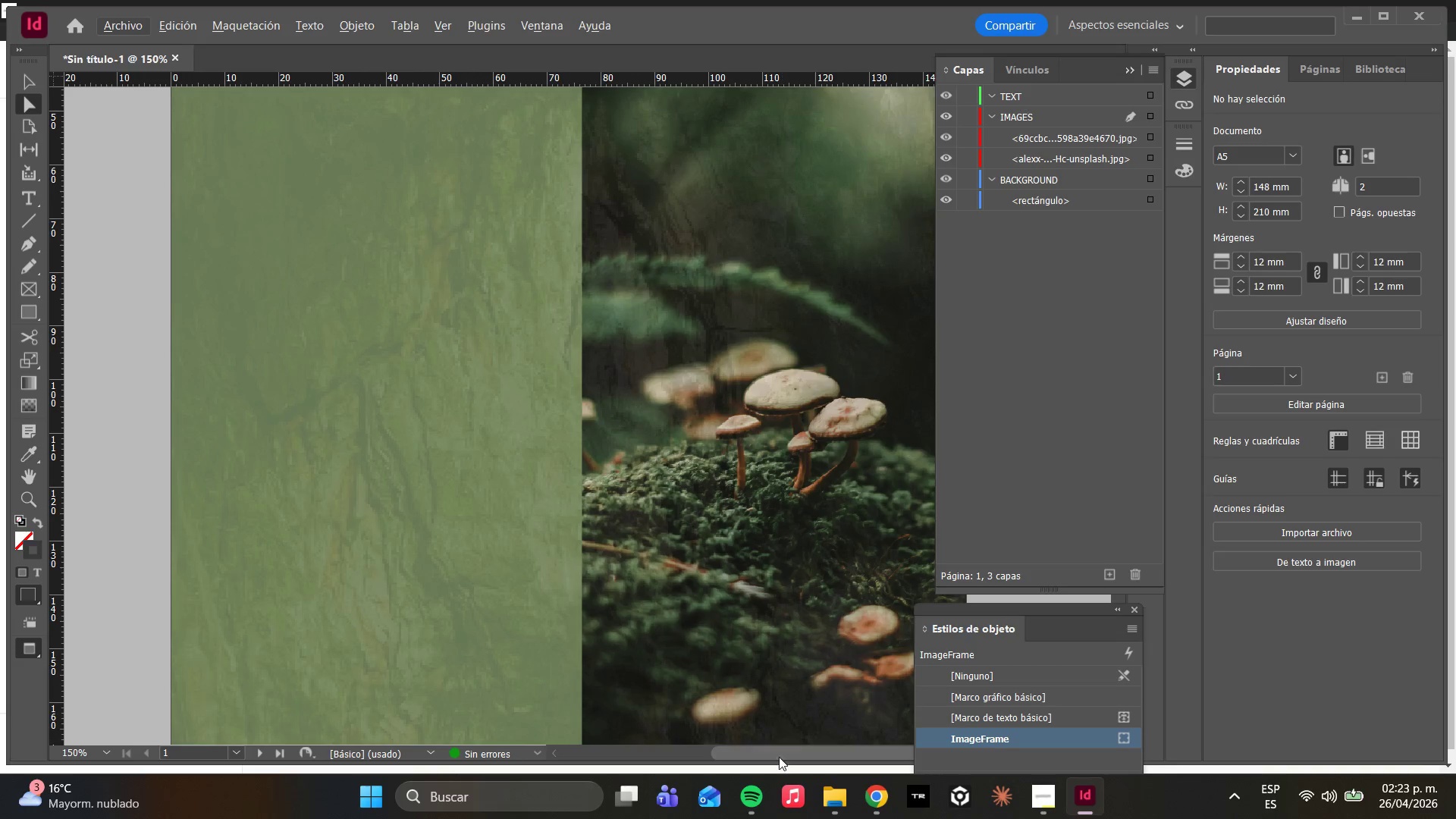 
left_click_drag(start_coordinate=[771, 761], to_coordinate=[778, 762])
 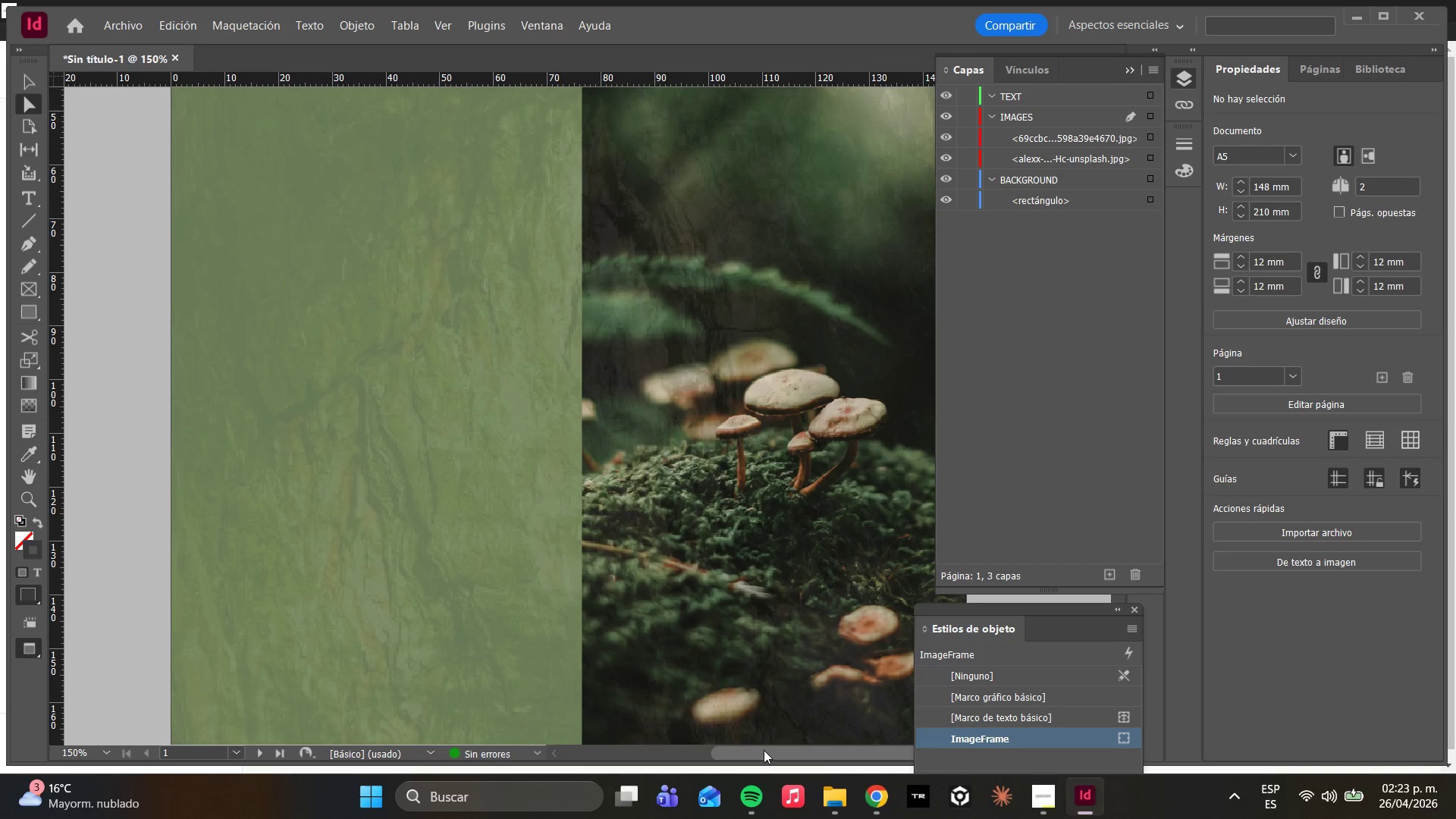 
left_click_drag(start_coordinate=[764, 750], to_coordinate=[848, 699])
 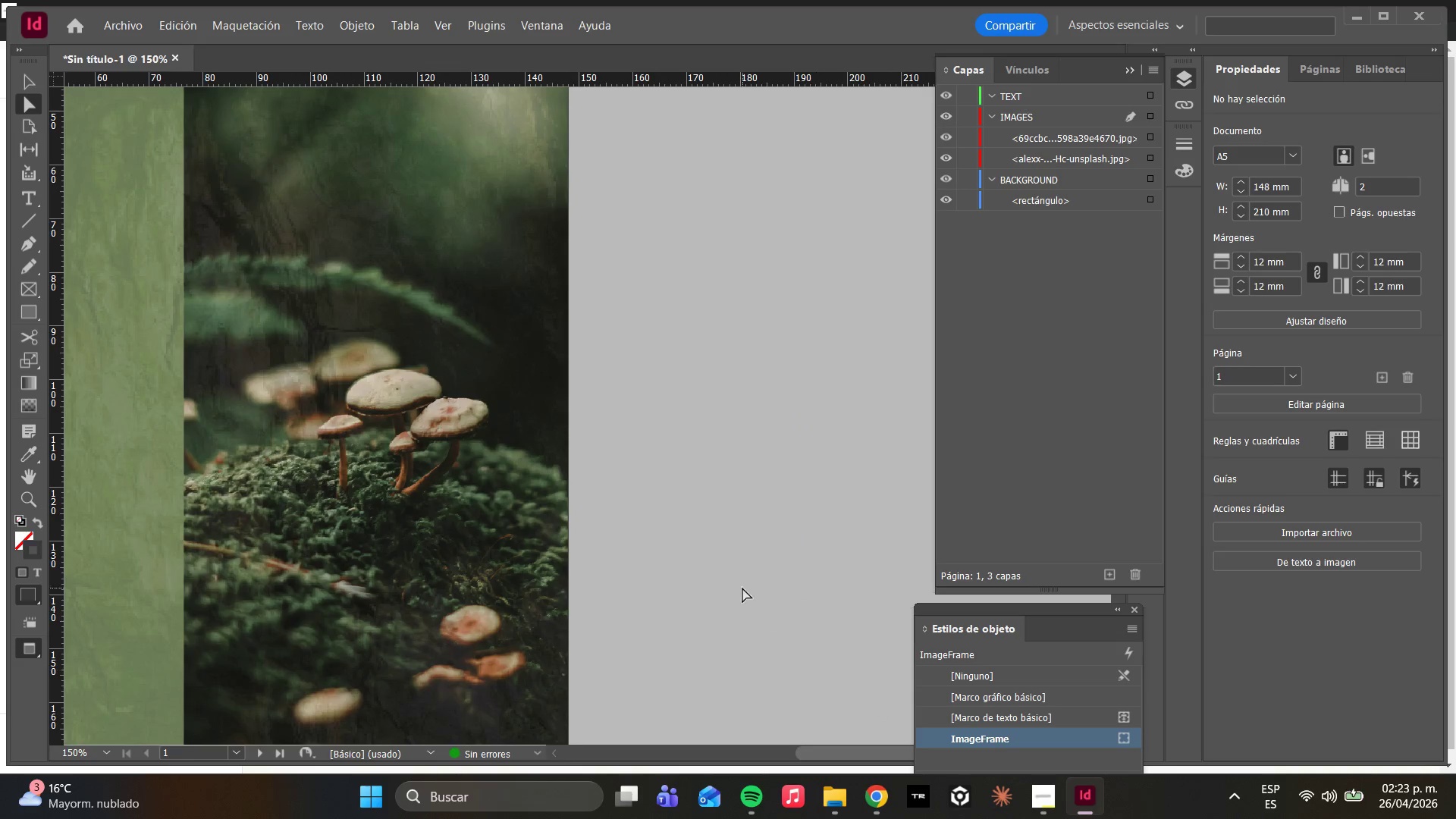 
hold_key(key=AltLeft, duration=2.5)
scroll: coordinate [469, 454], scroll_direction: up, amount: 4.0
 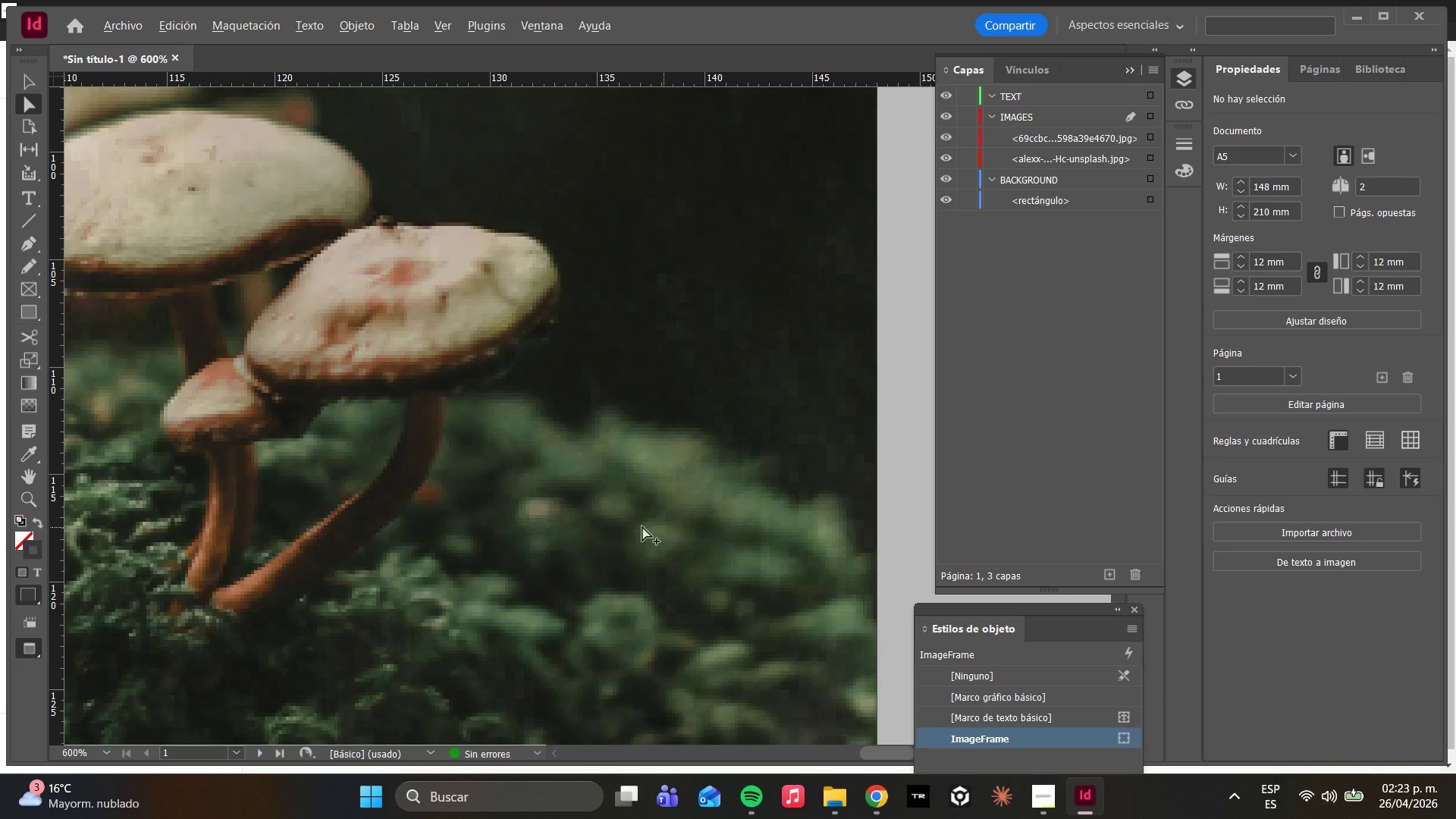 
scroll: coordinate [590, 513], scroll_direction: down, amount: 7.0
 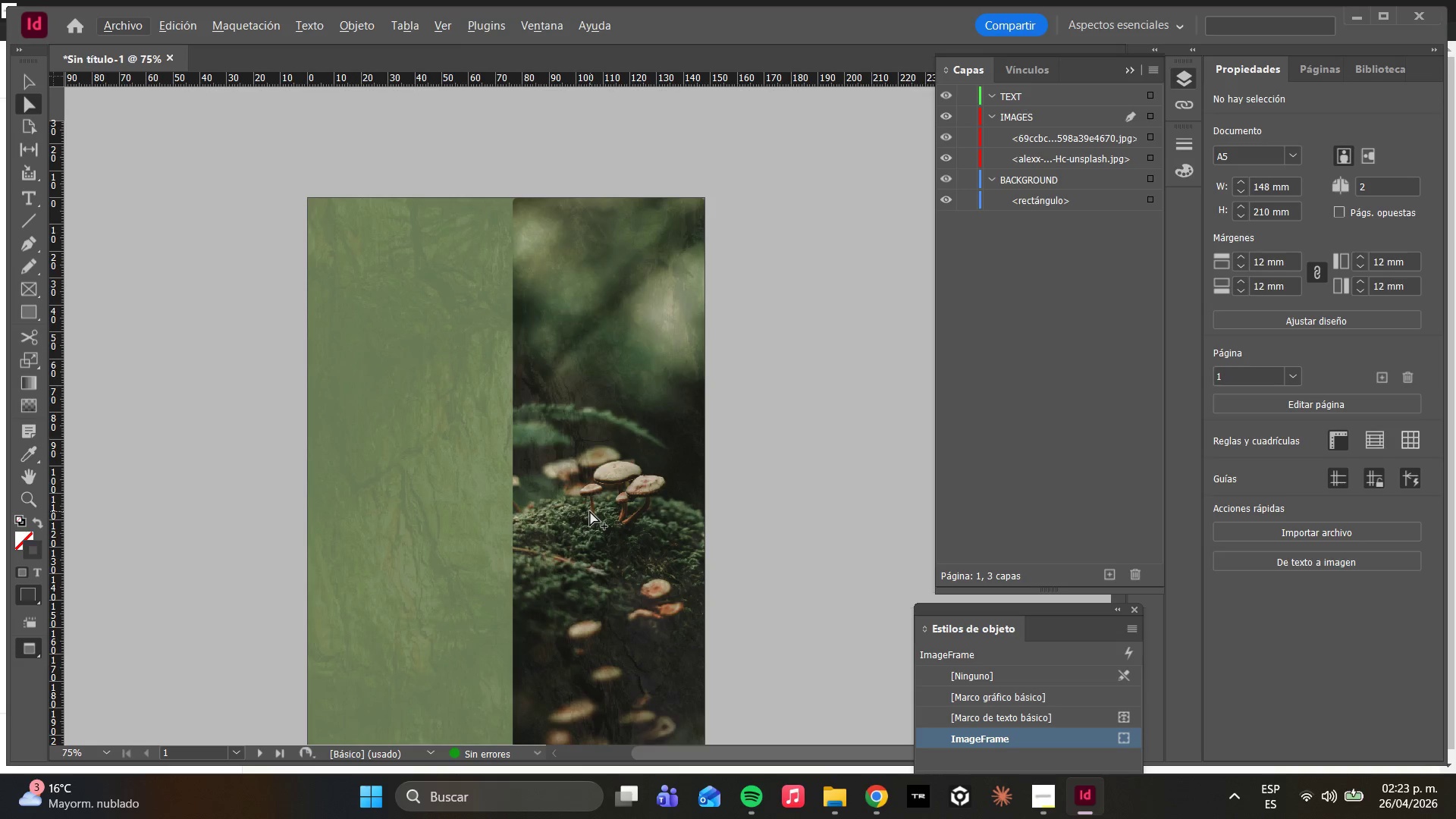 
key(W)
 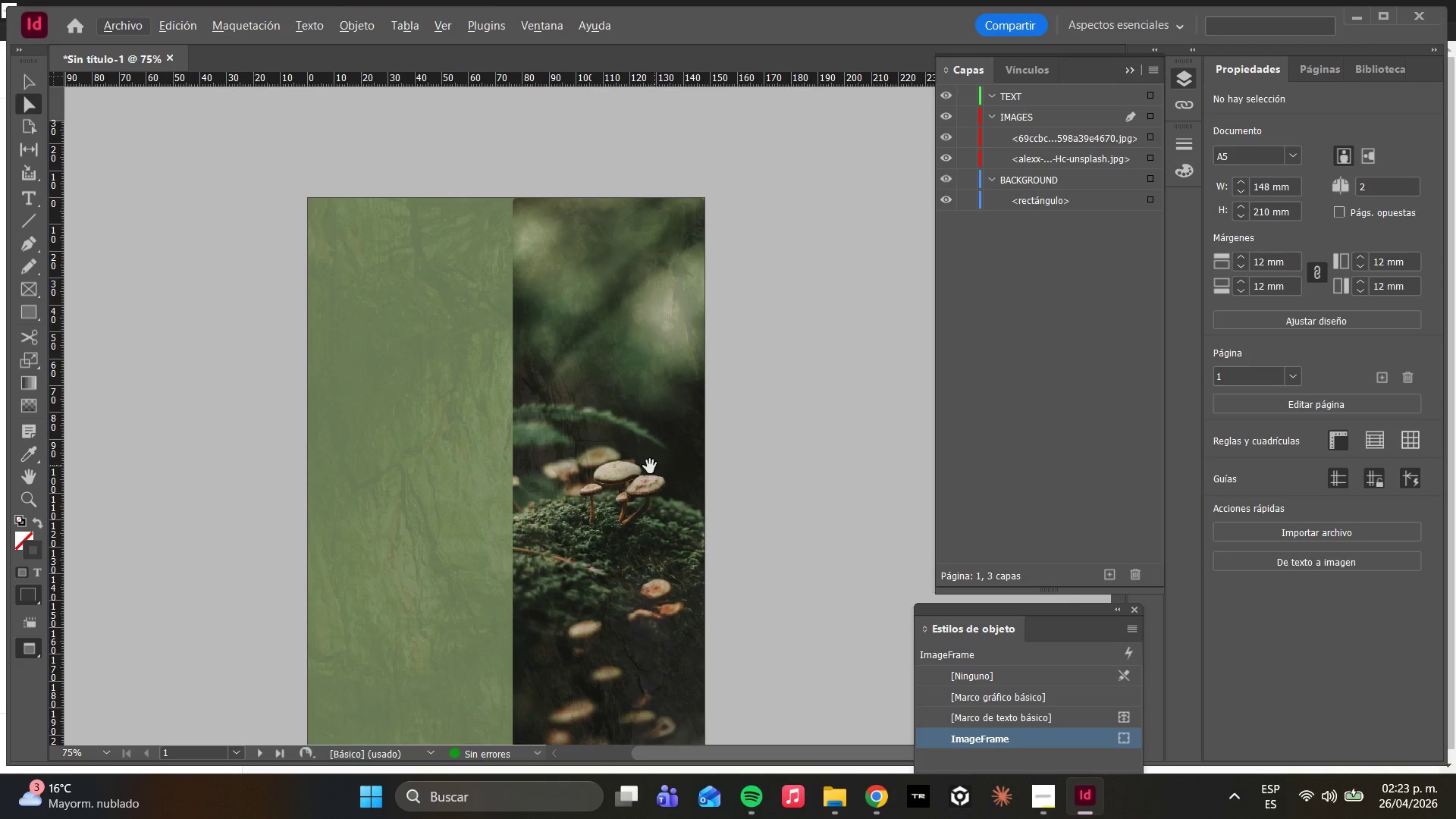 
key(W)
 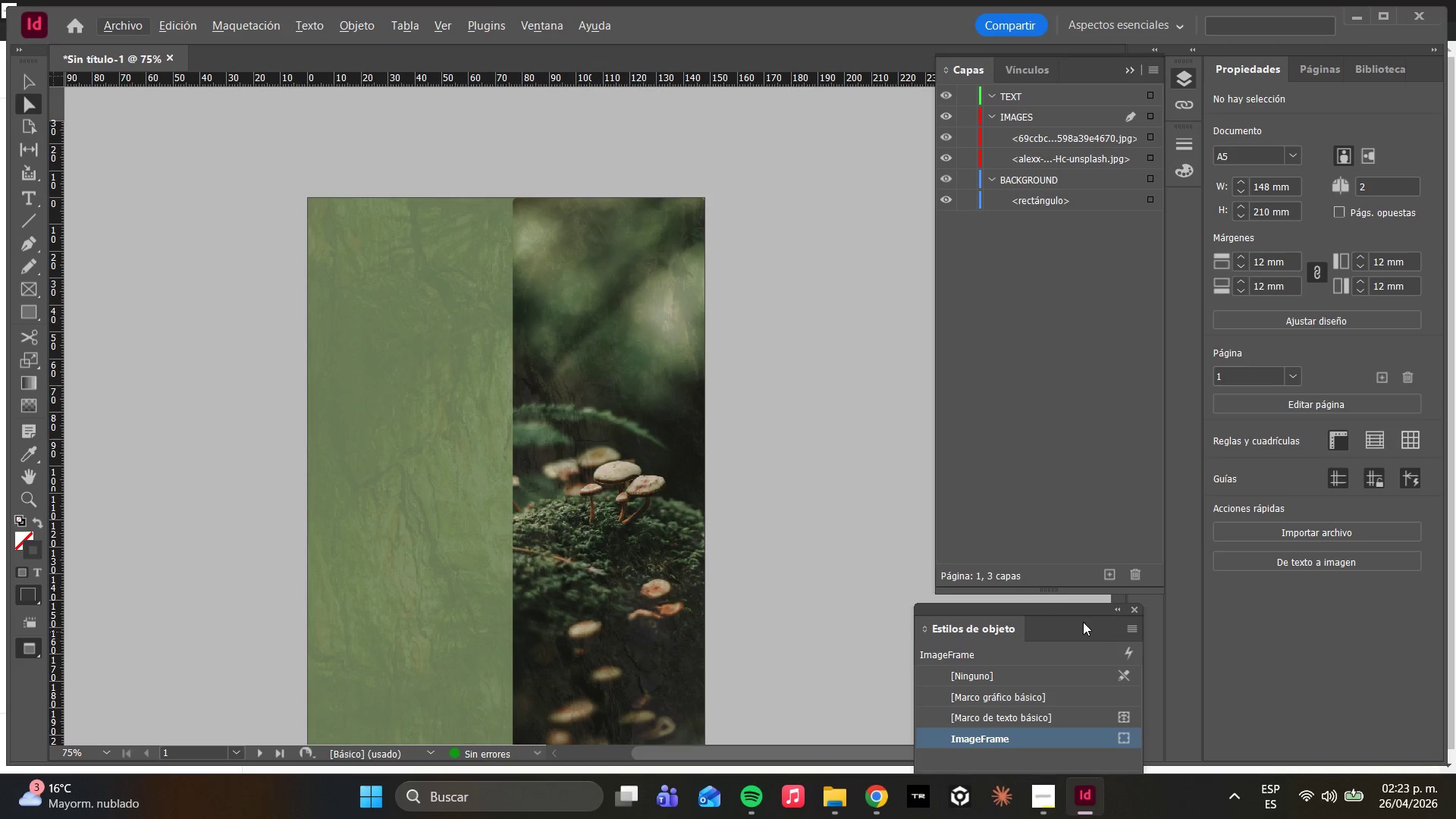 
left_click([1134, 612])
 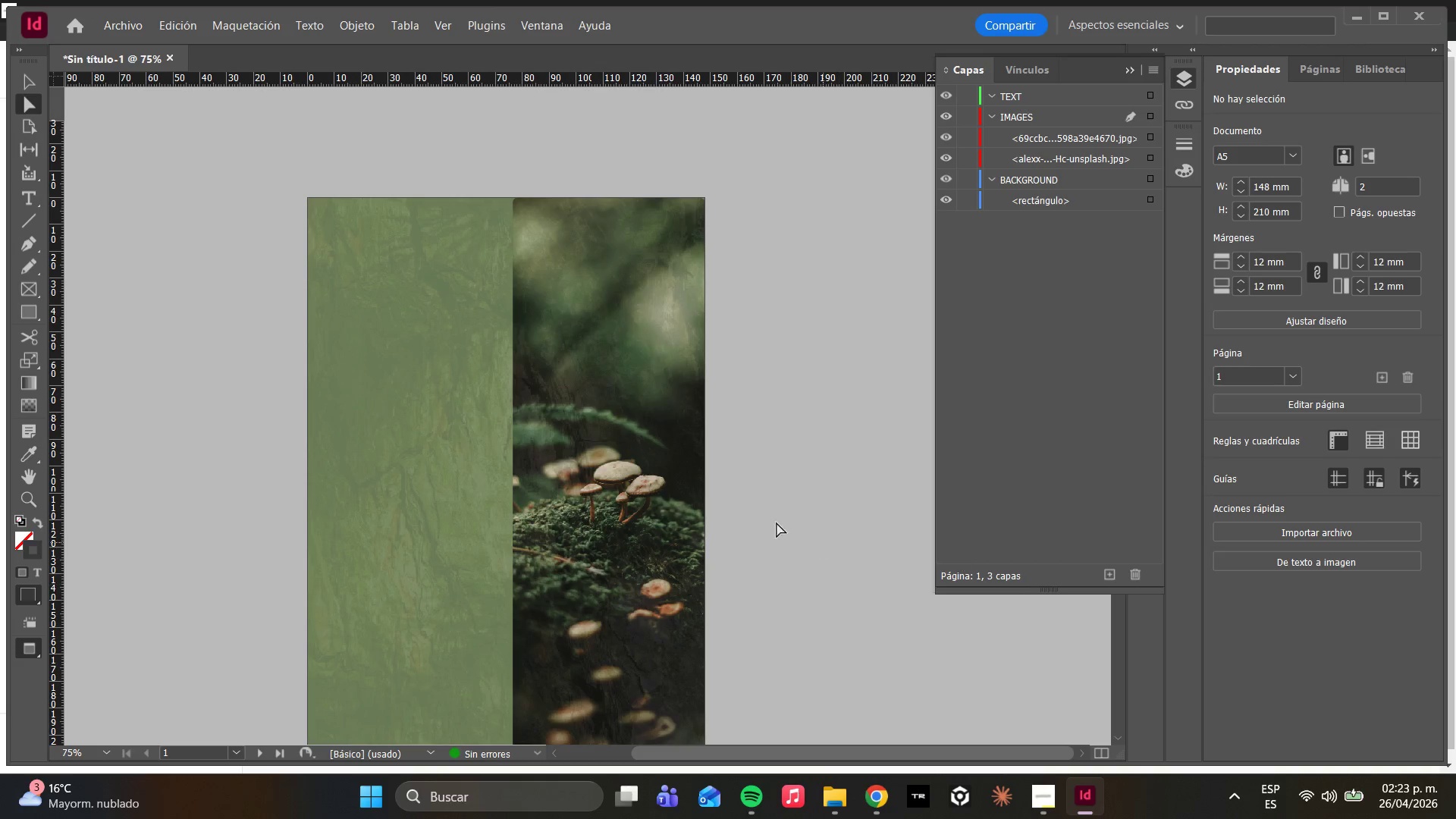 
left_click([596, 505])
 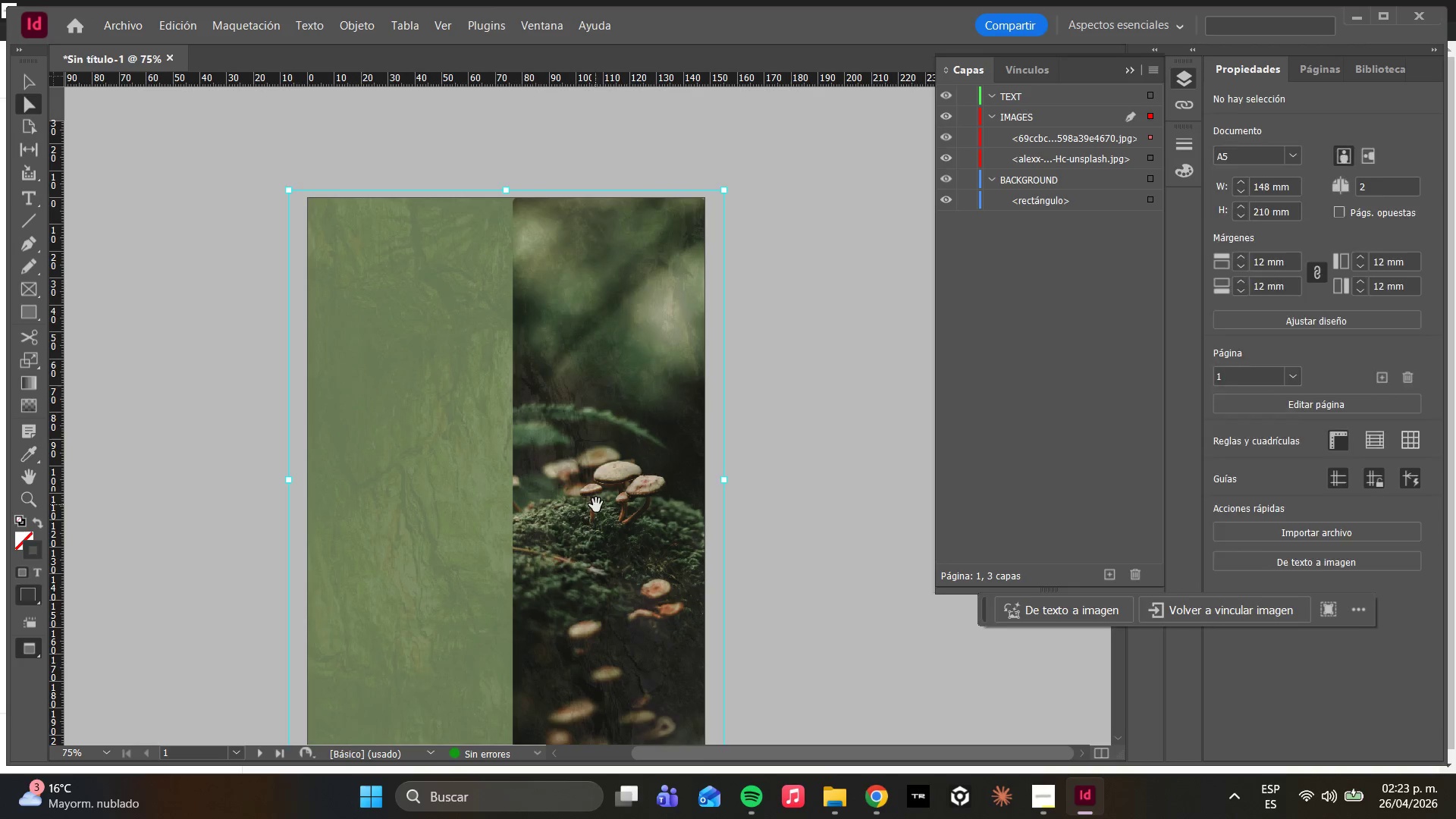 
type(www)
 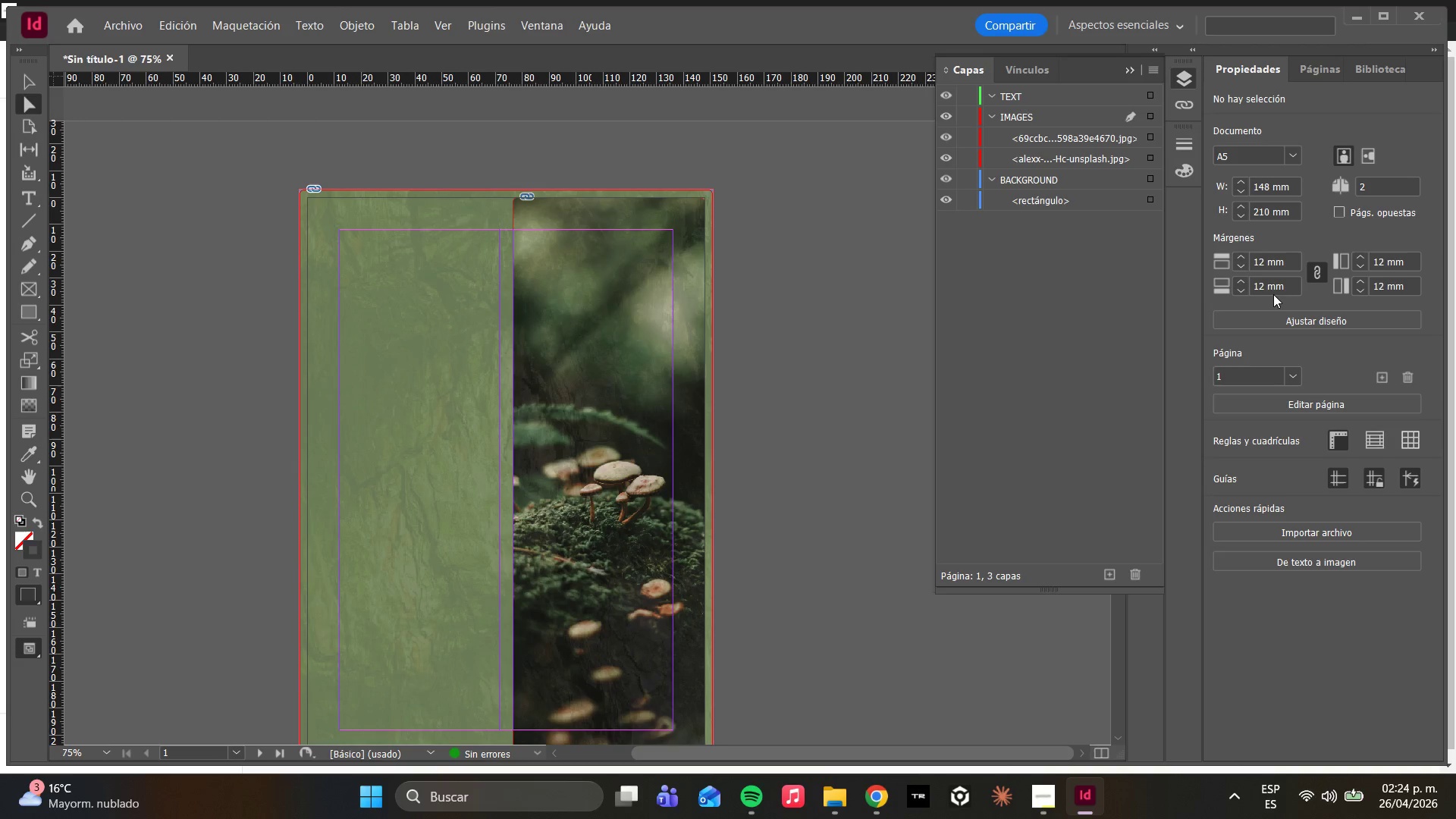 
wait(50.59)
 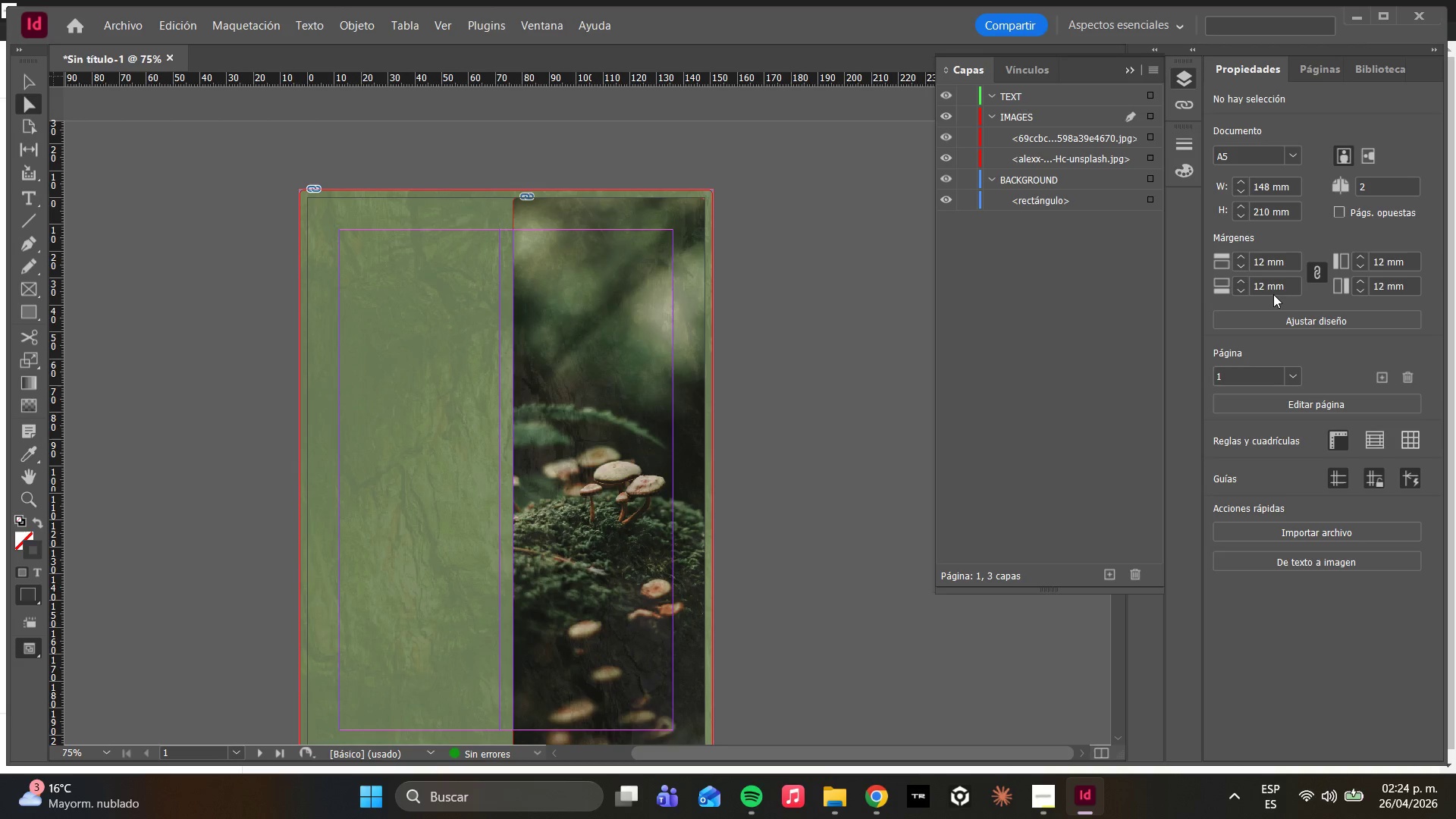 
left_click([26, 199])
 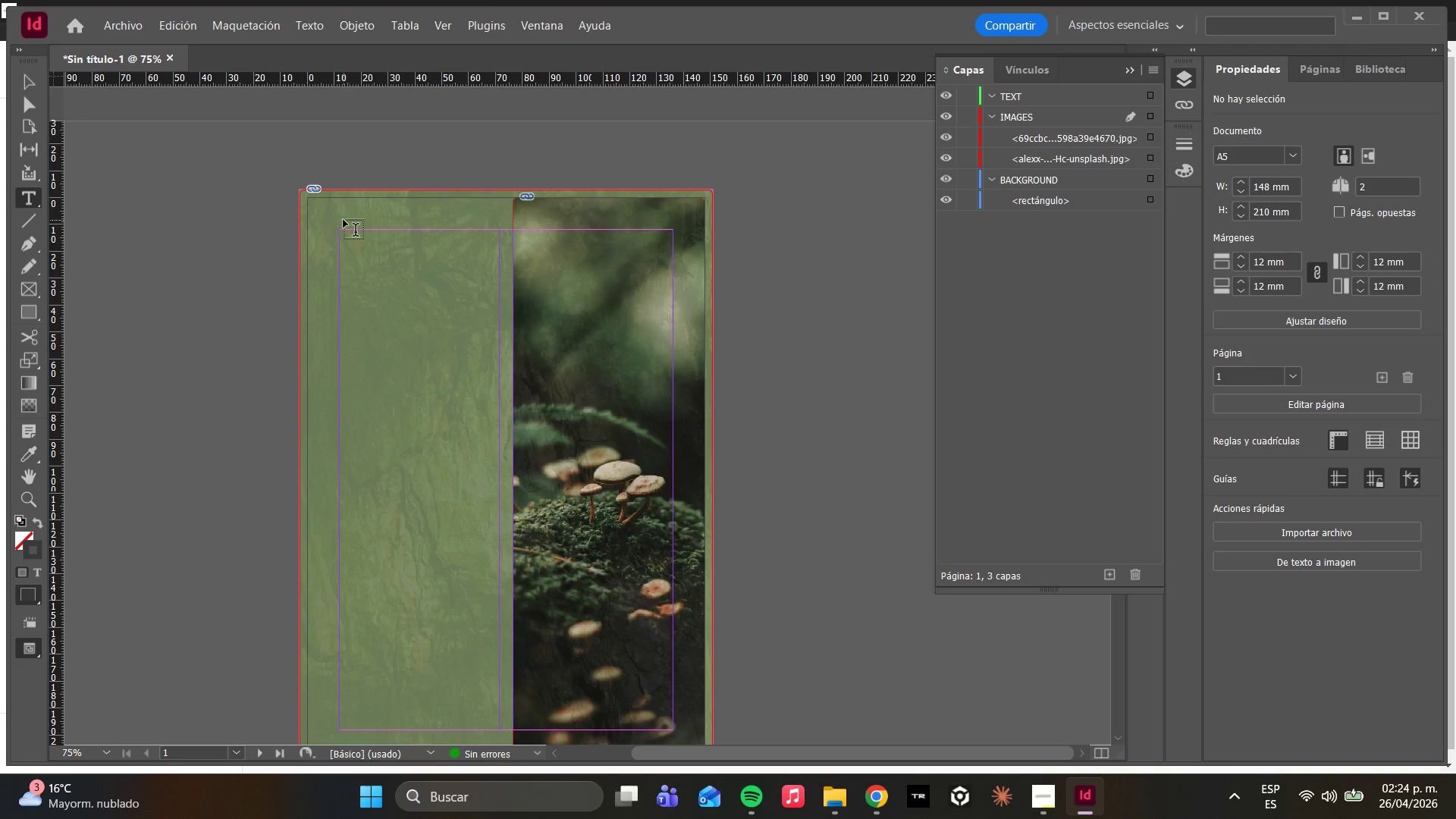 
key(Alt+AltLeft)
 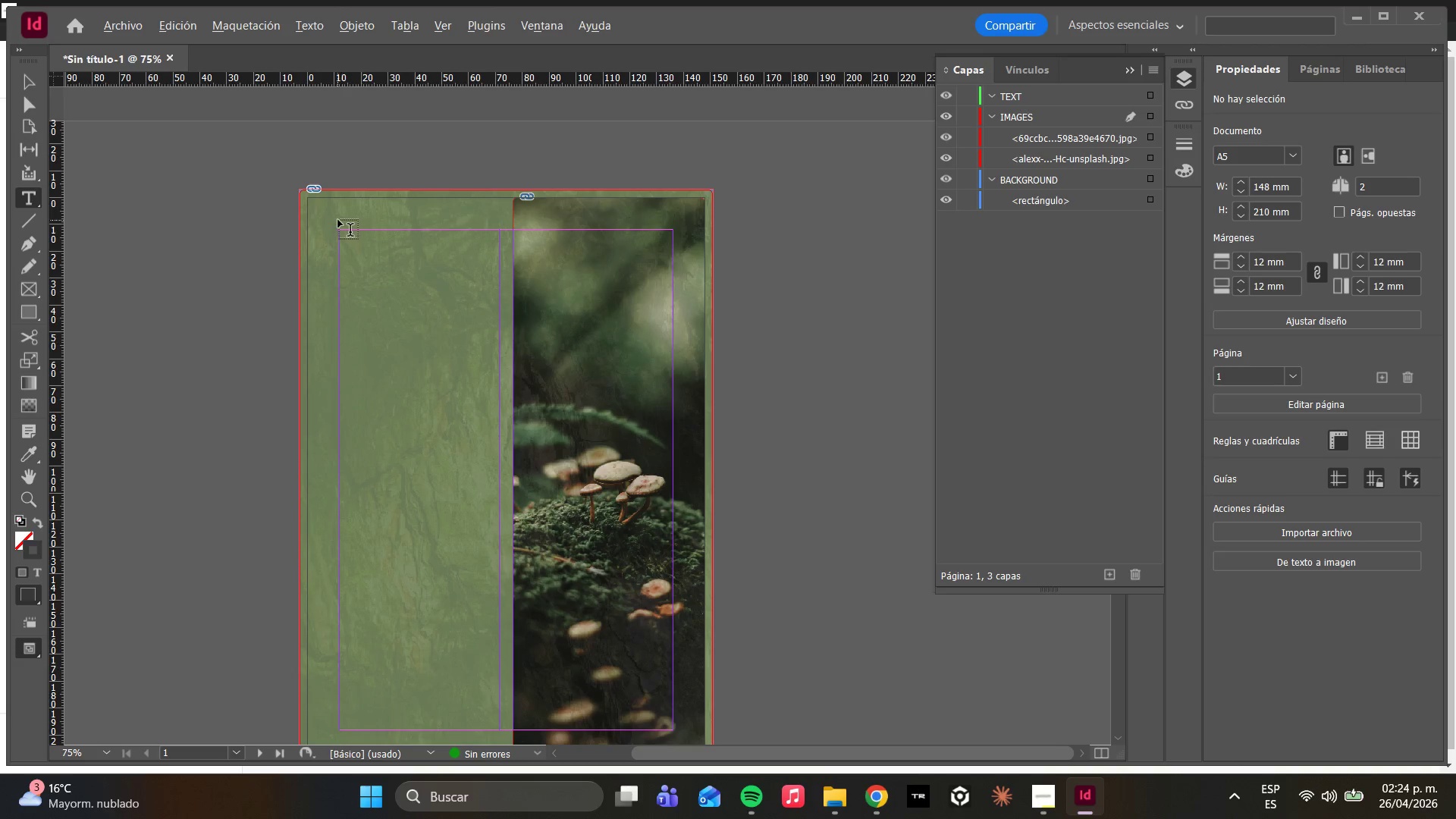 
scroll: coordinate [338, 209], scroll_direction: up, amount: 3.0
 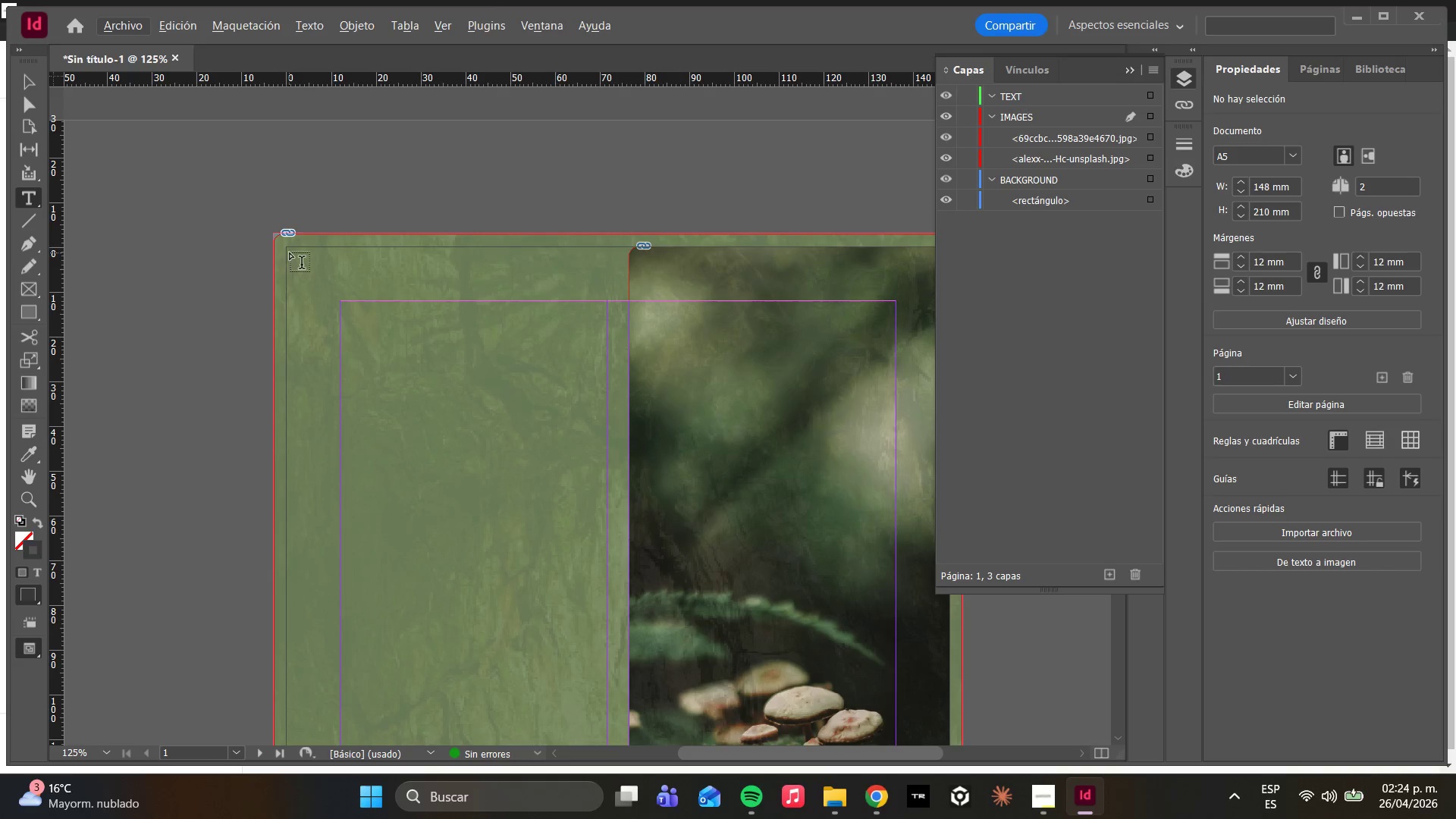 
left_click([287, 247])
 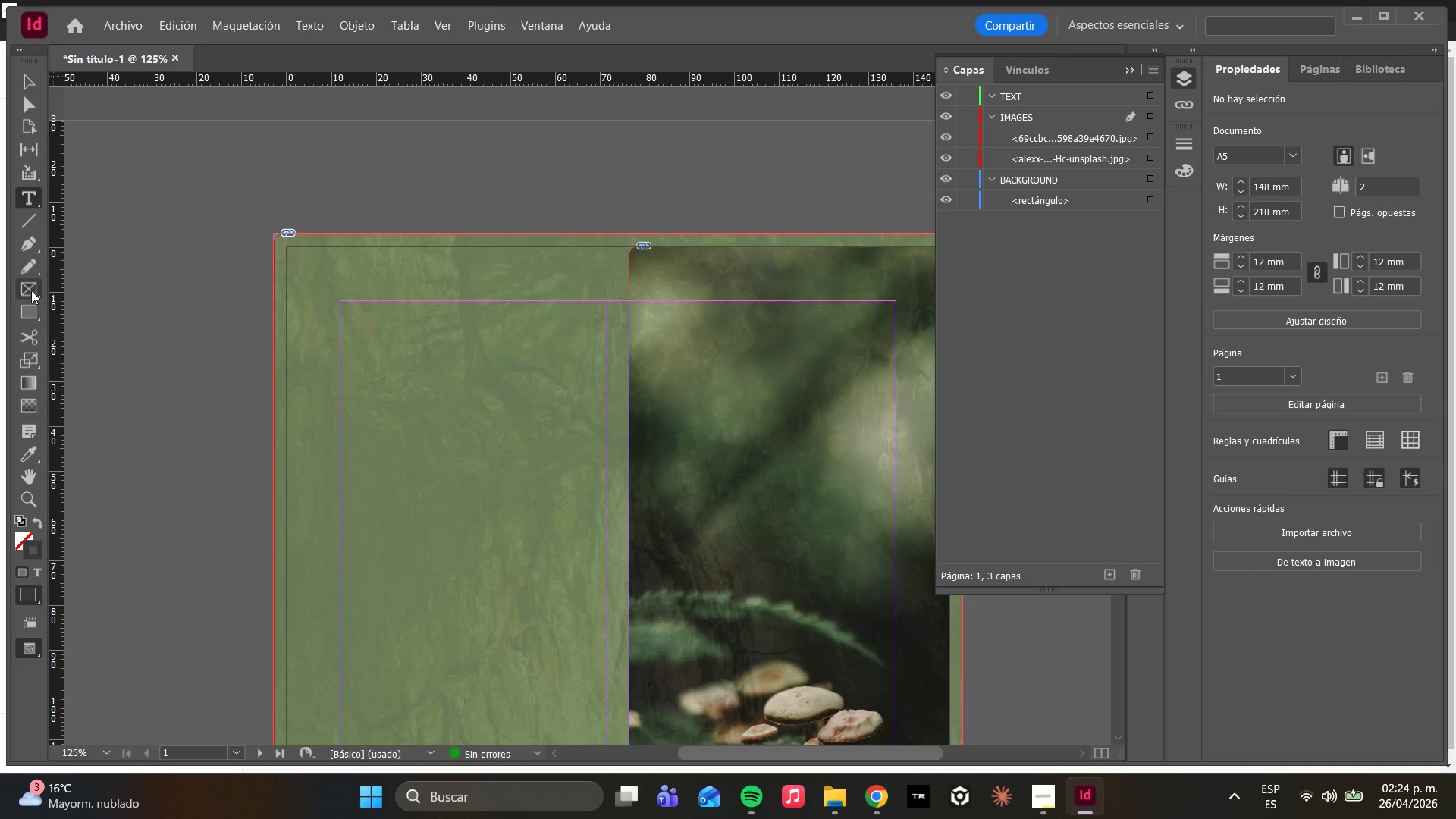 
key(M)
 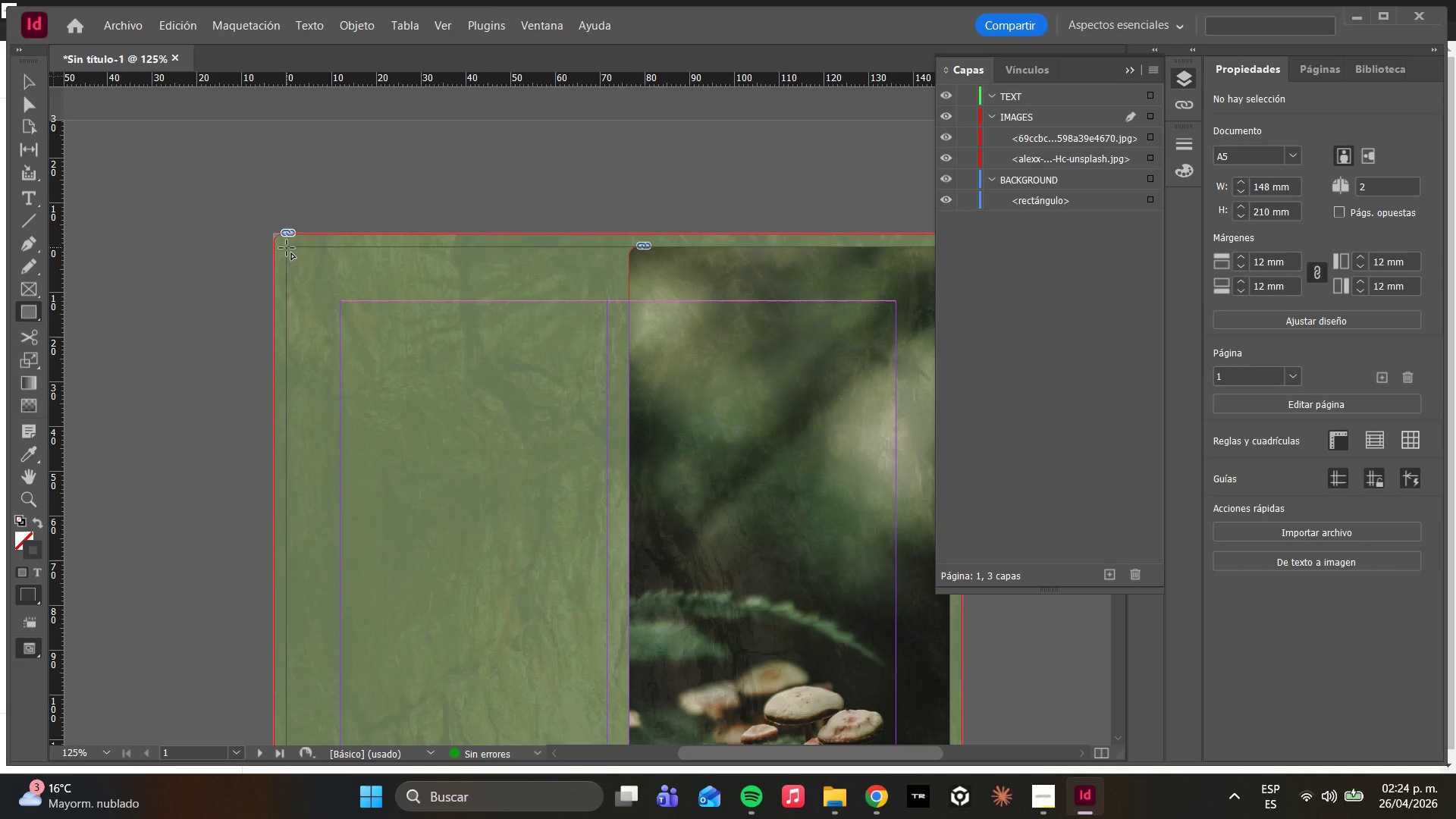 
left_click_drag(start_coordinate=[287, 248], to_coordinate=[416, 301])
 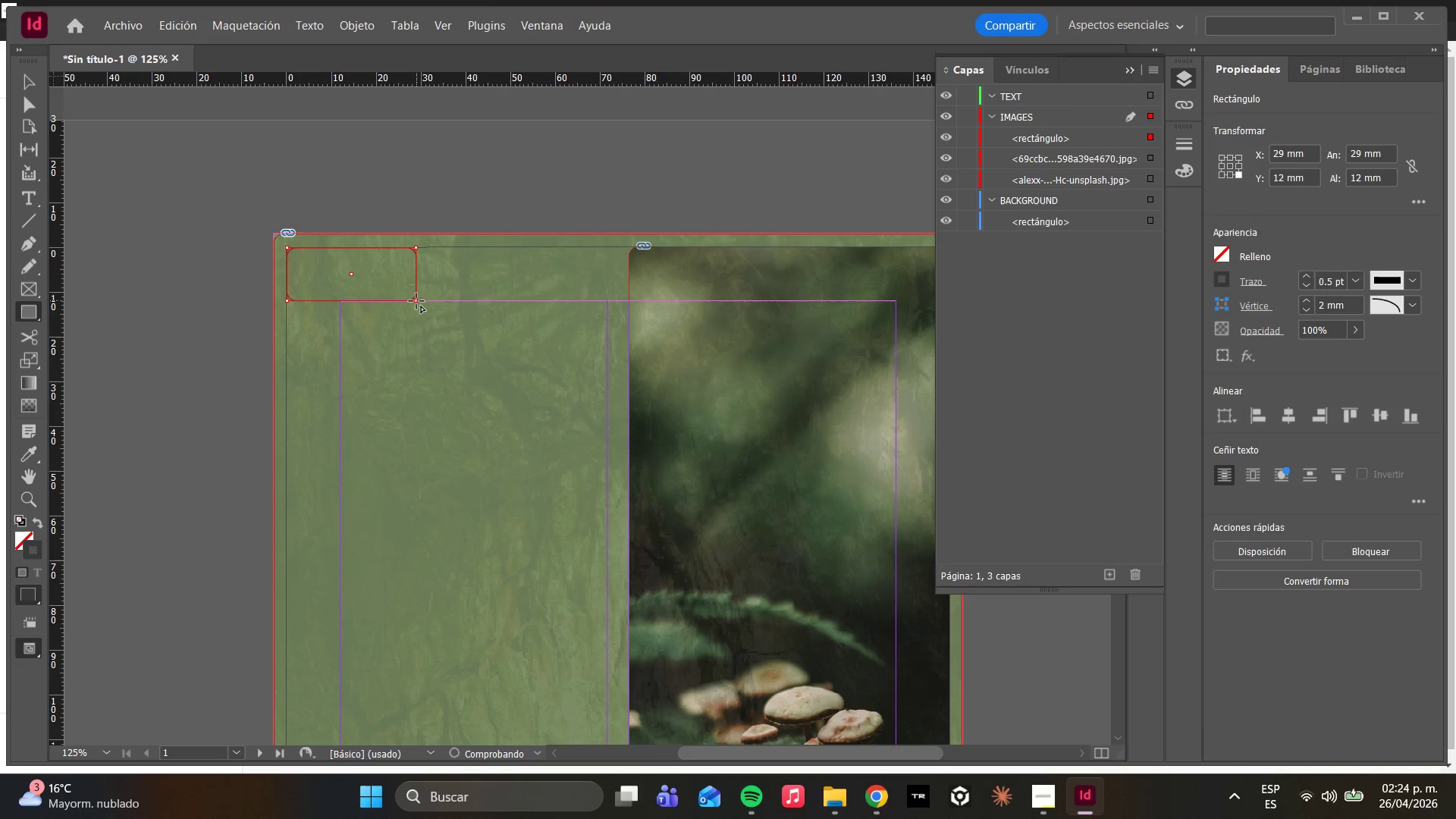 
key(Control+ControlLeft)
 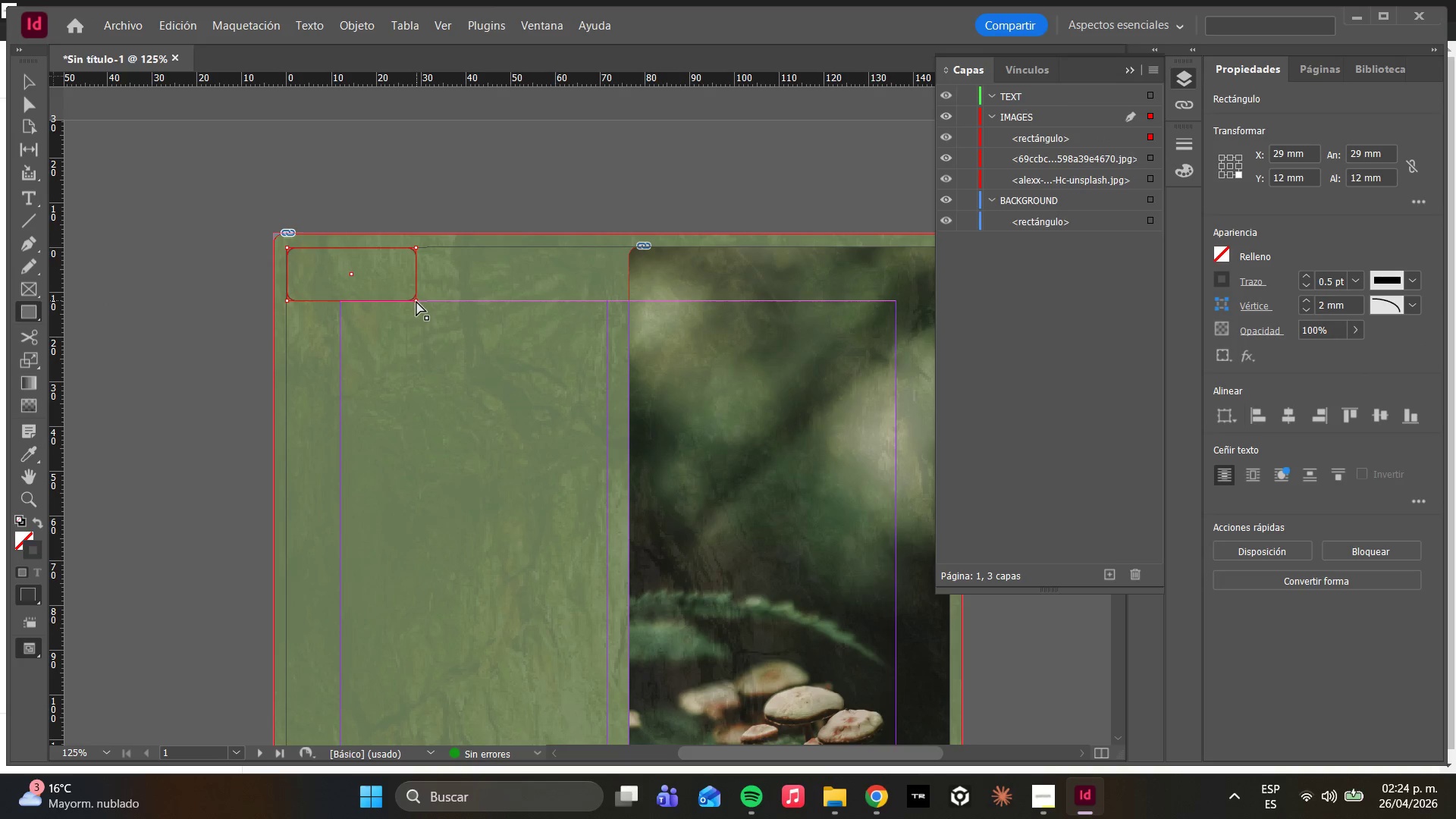 
key(Control+Z)
 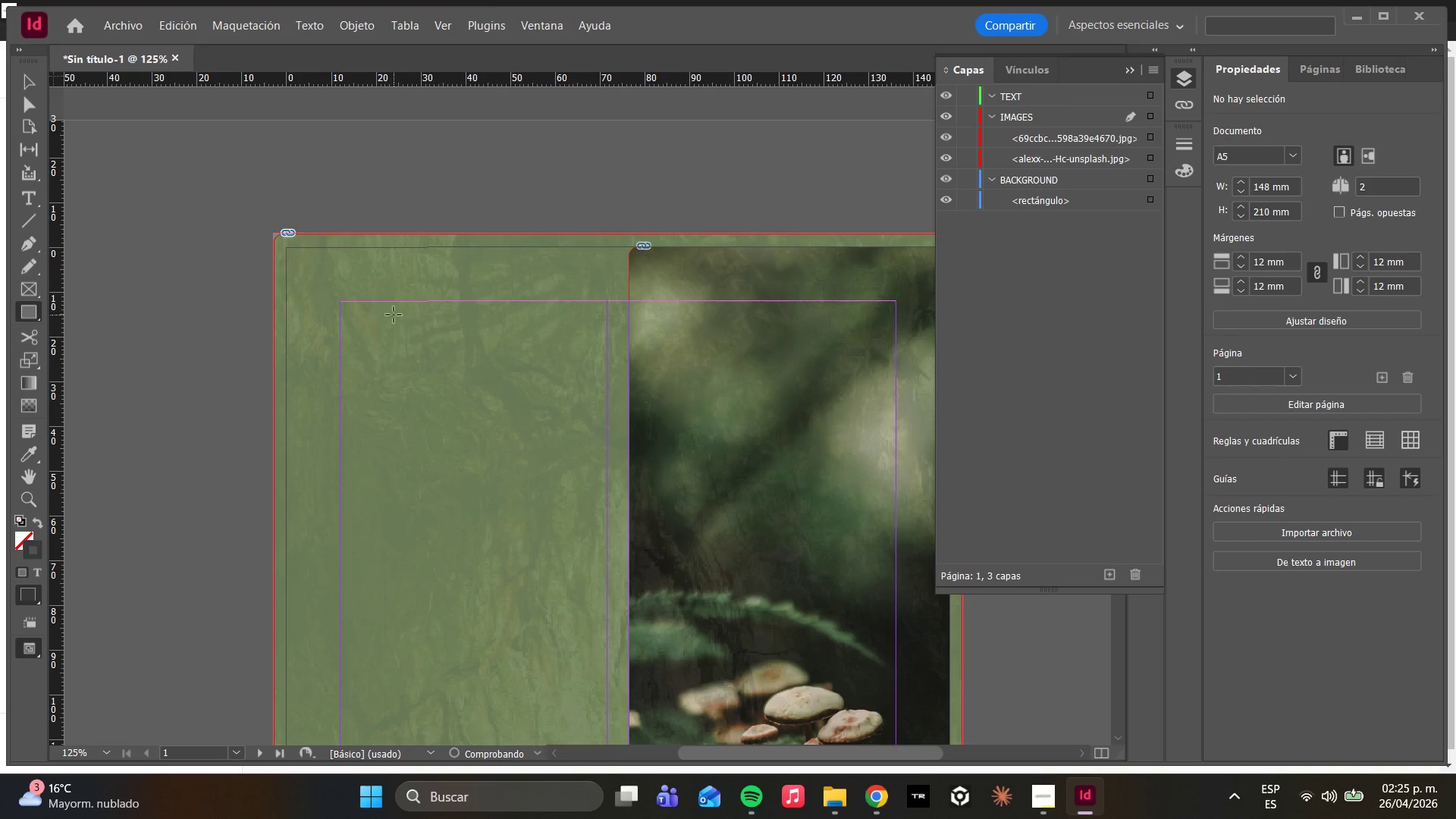 
key(Alt+AltLeft)
 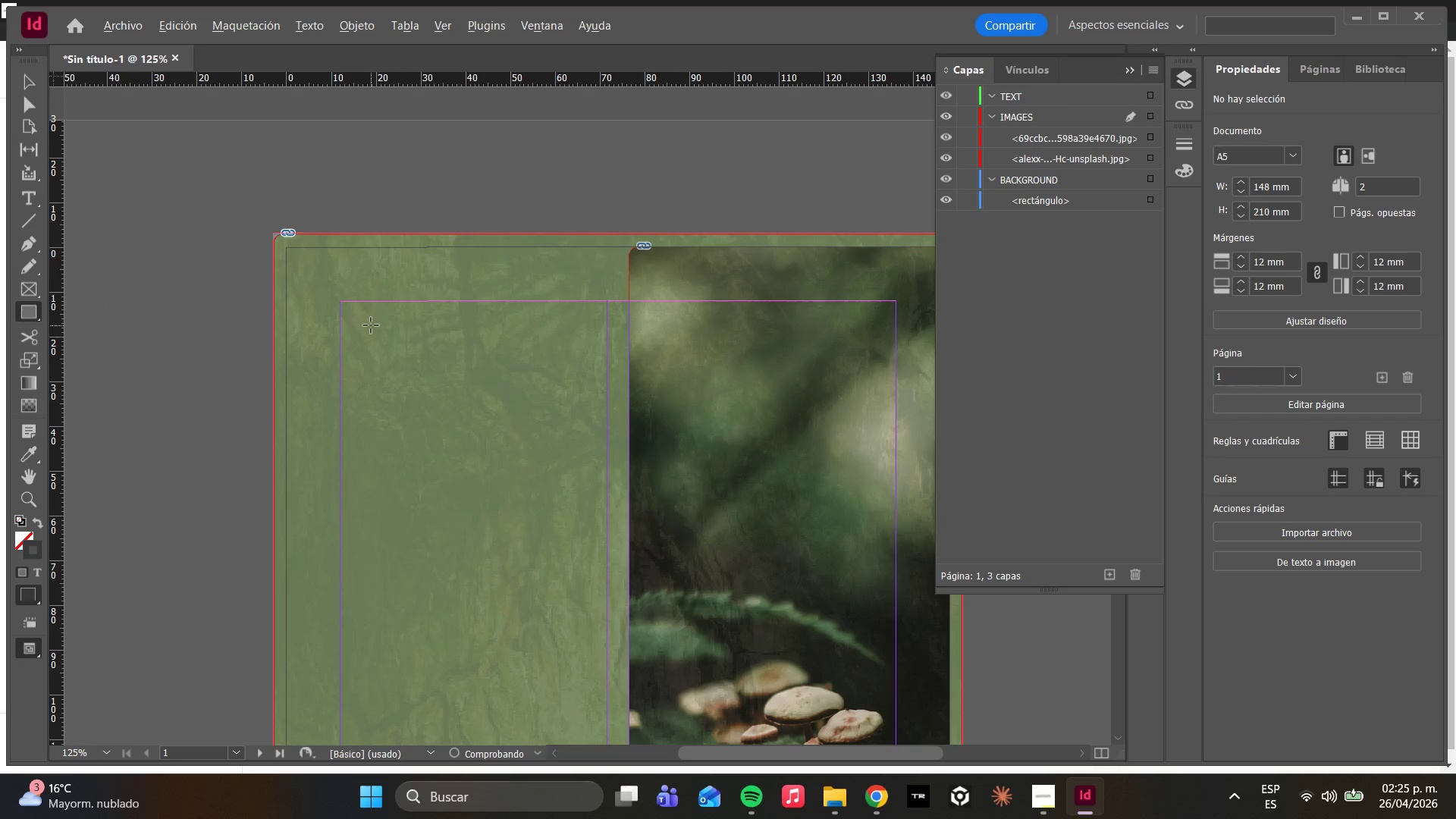 
key(Alt+AltLeft)
 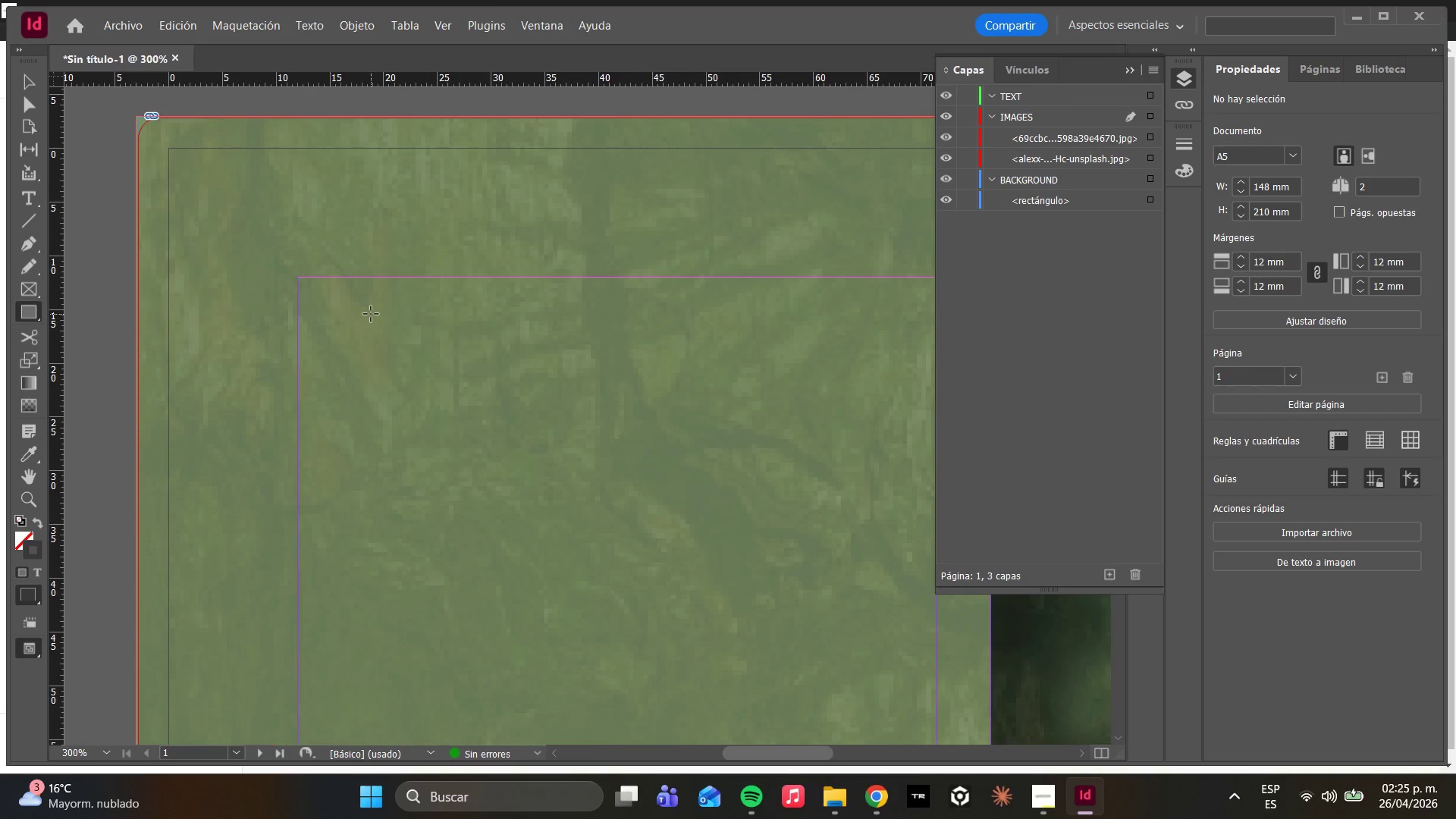 
scroll: coordinate [371, 325], scroll_direction: up, amount: 3.0
 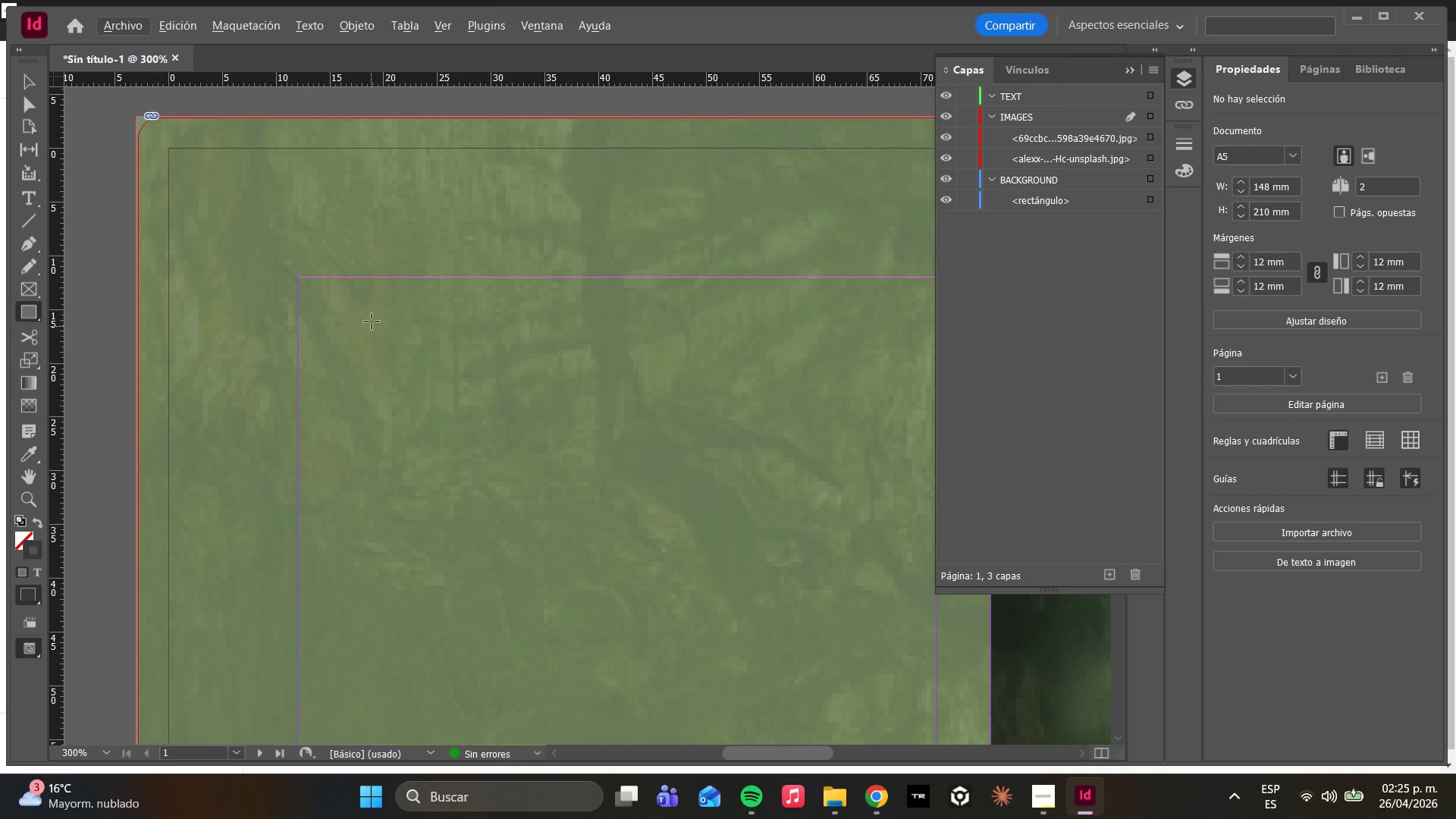 
key(Alt+AltLeft)
 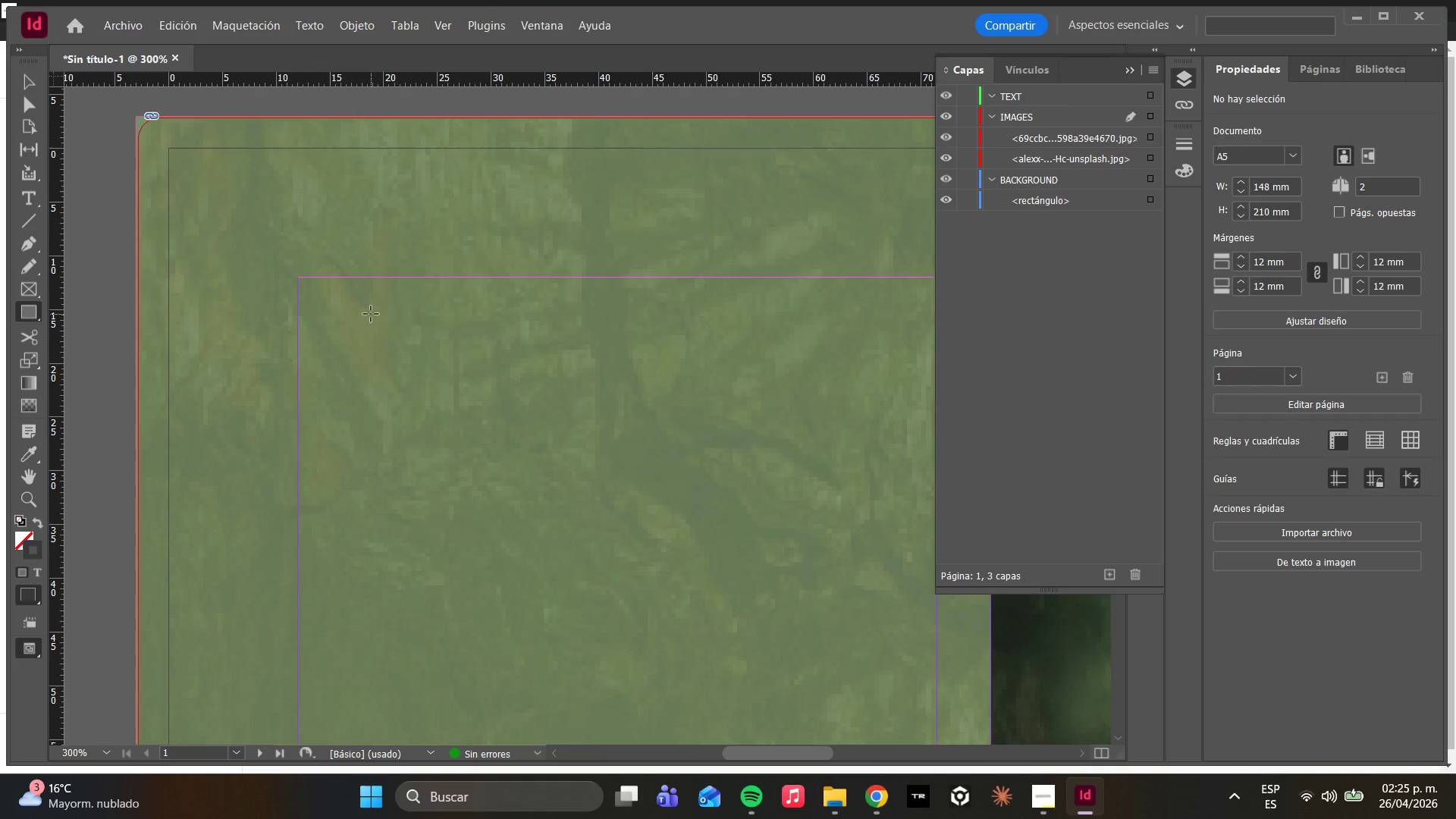 
scroll: coordinate [371, 314], scroll_direction: down, amount: 2.0
 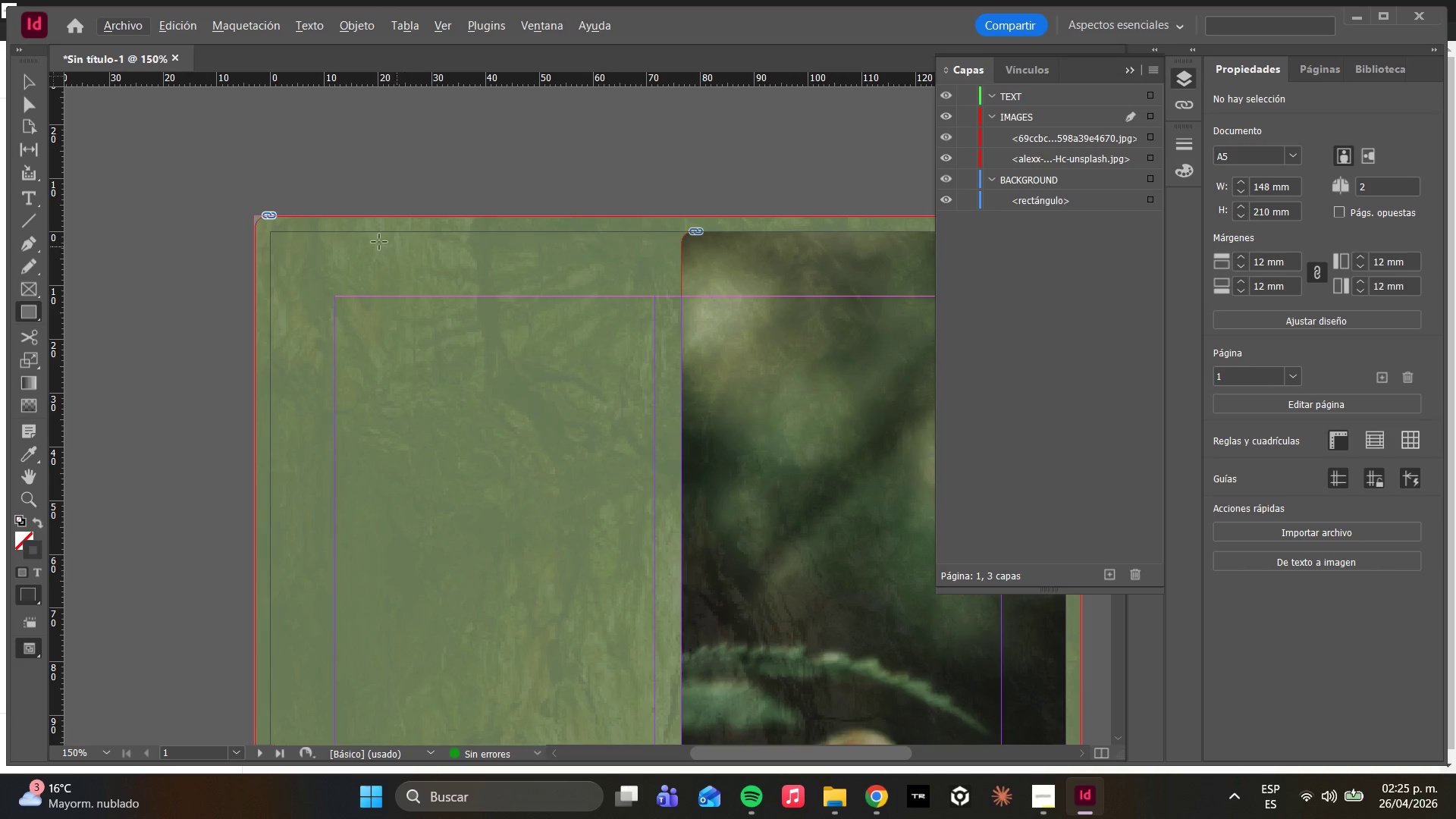 
hold_key(key=AltLeft, duration=0.33)
scroll: coordinate [389, 297], scroll_direction: up, amount: 1.0
 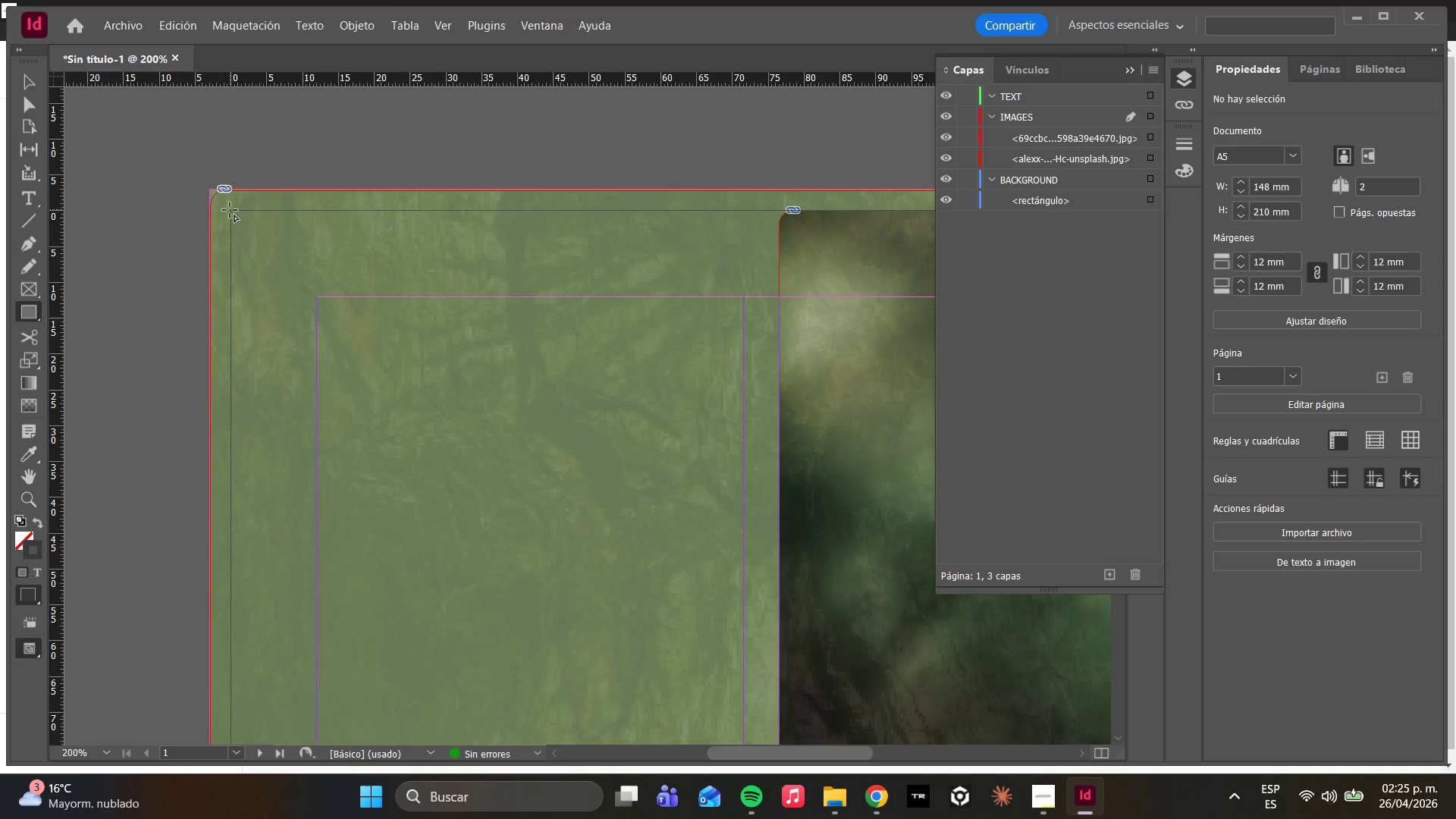 
left_click_drag(start_coordinate=[231, 212], to_coordinate=[756, 294])
 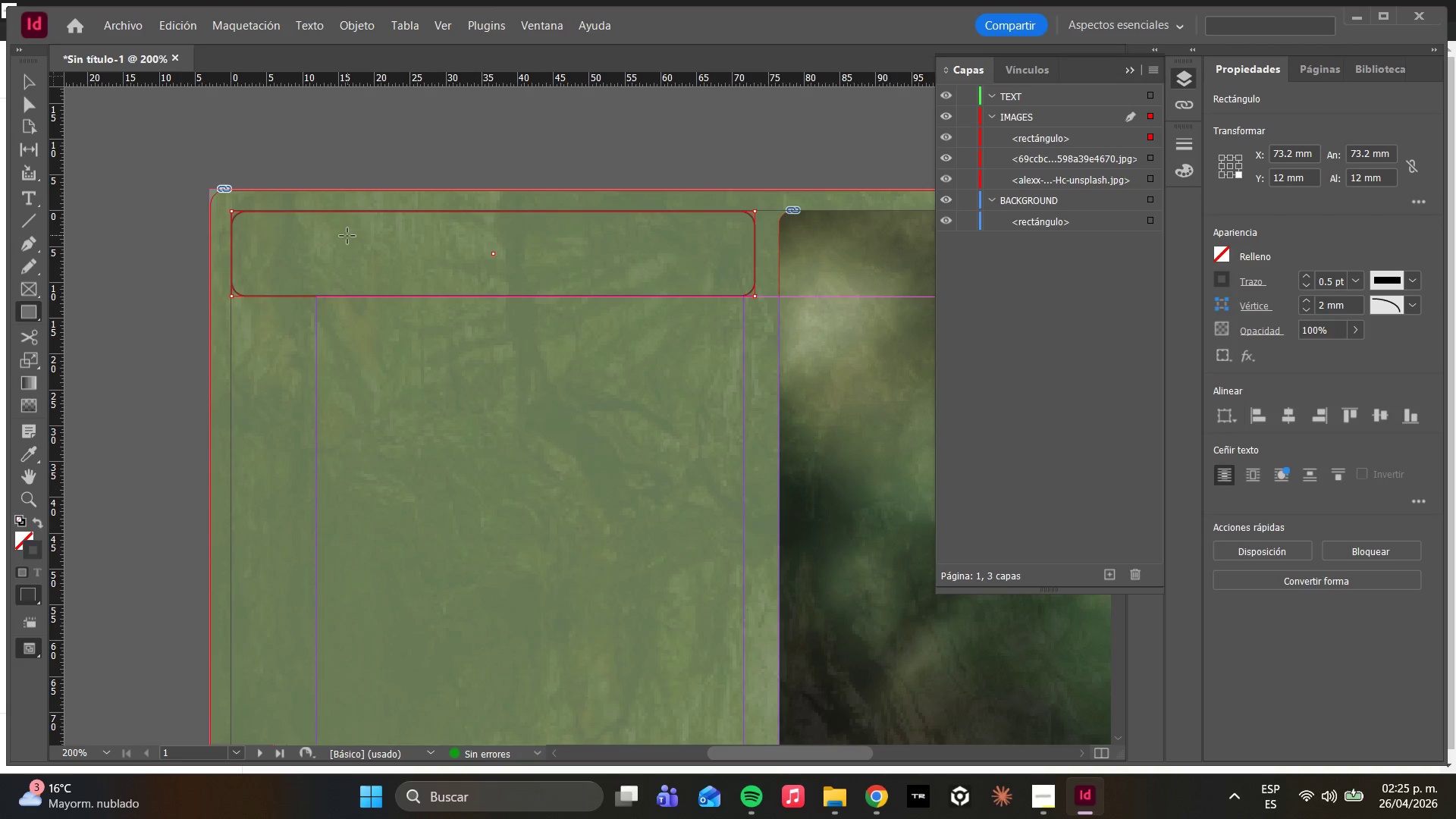 
wait(17.84)
 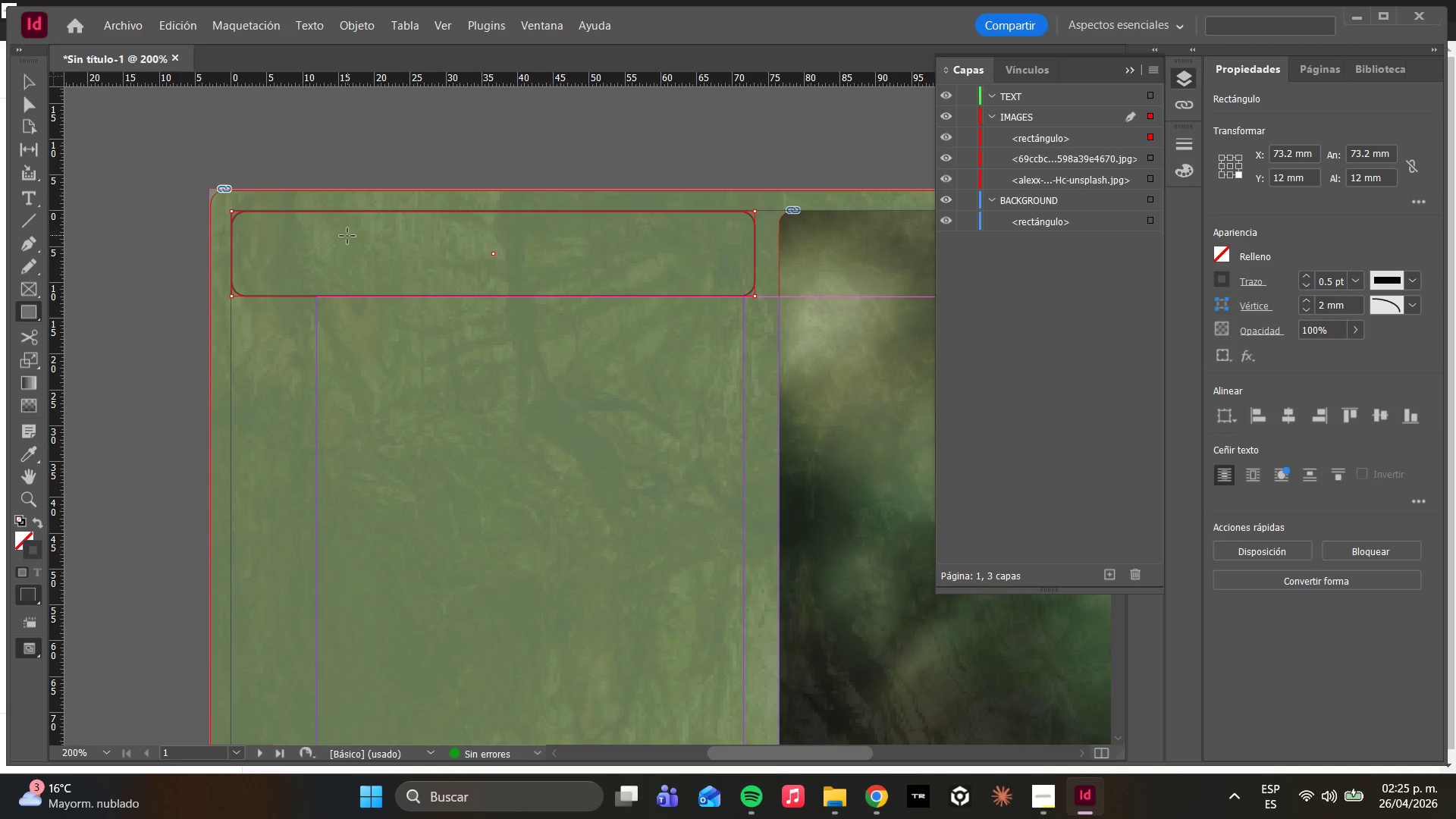 
left_click_drag(start_coordinate=[287, 297], to_coordinate=[282, 336])
 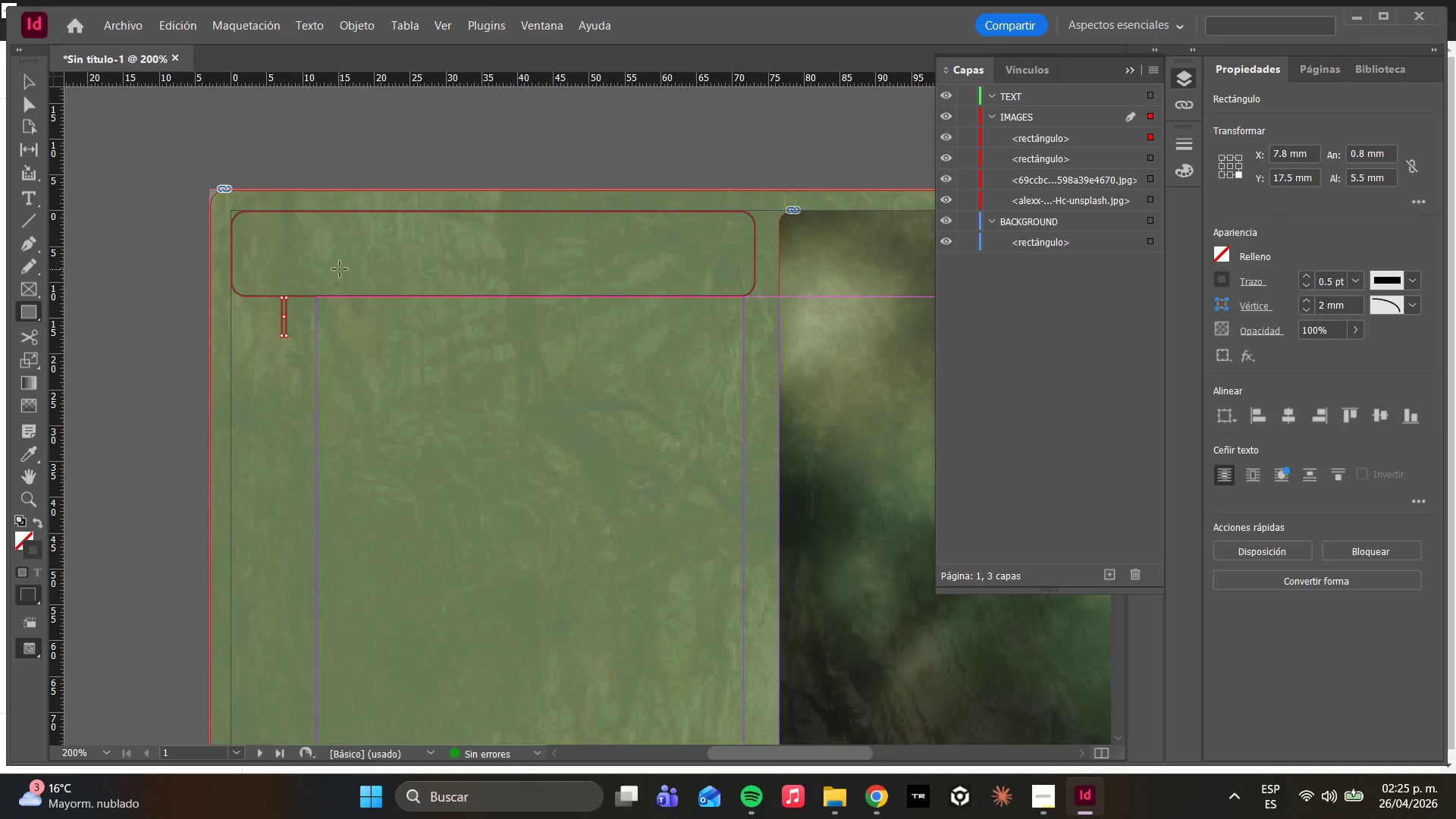 
hold_key(key=ControlLeft, duration=0.38)
 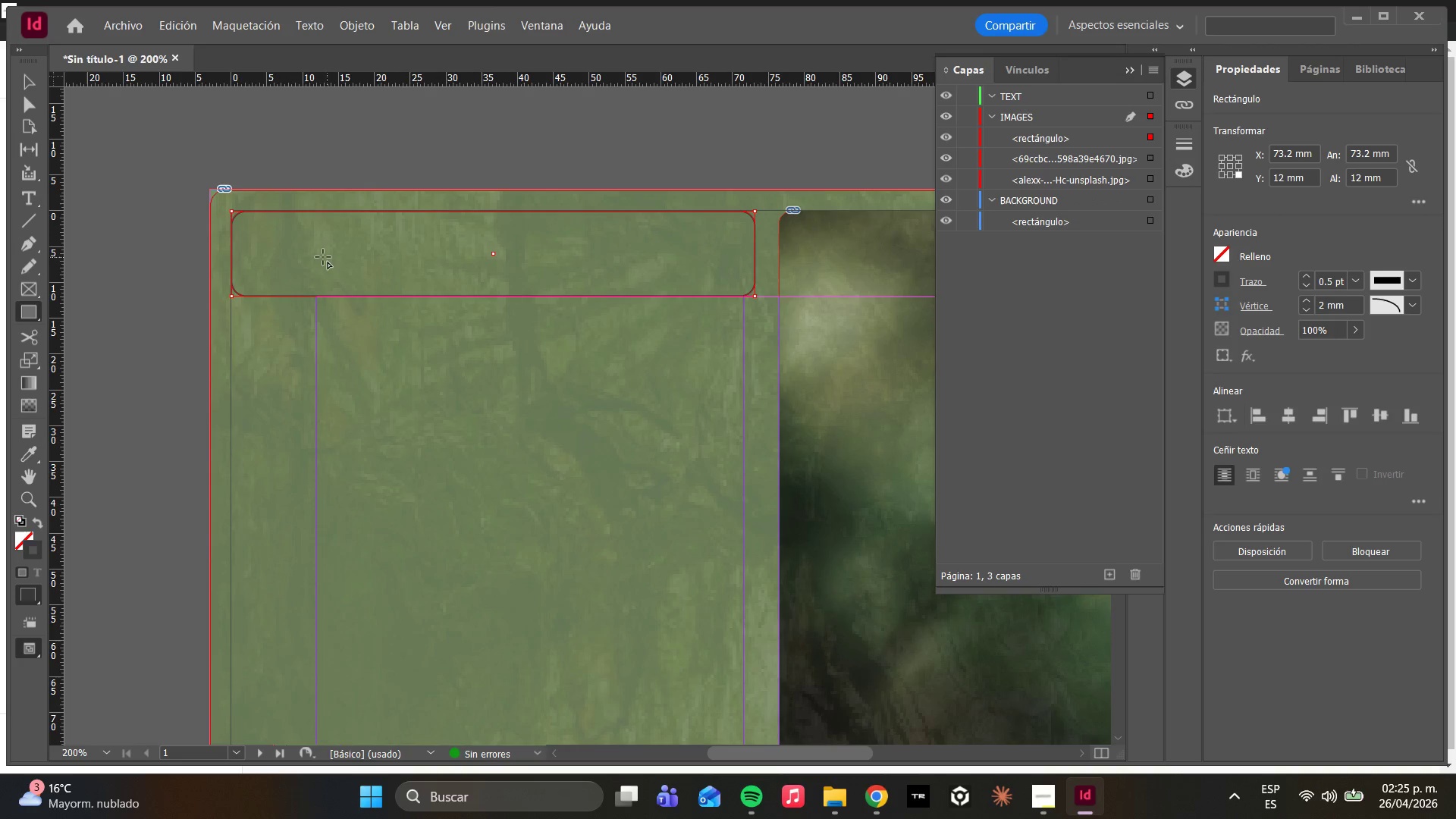 
left_click([283, 236])
 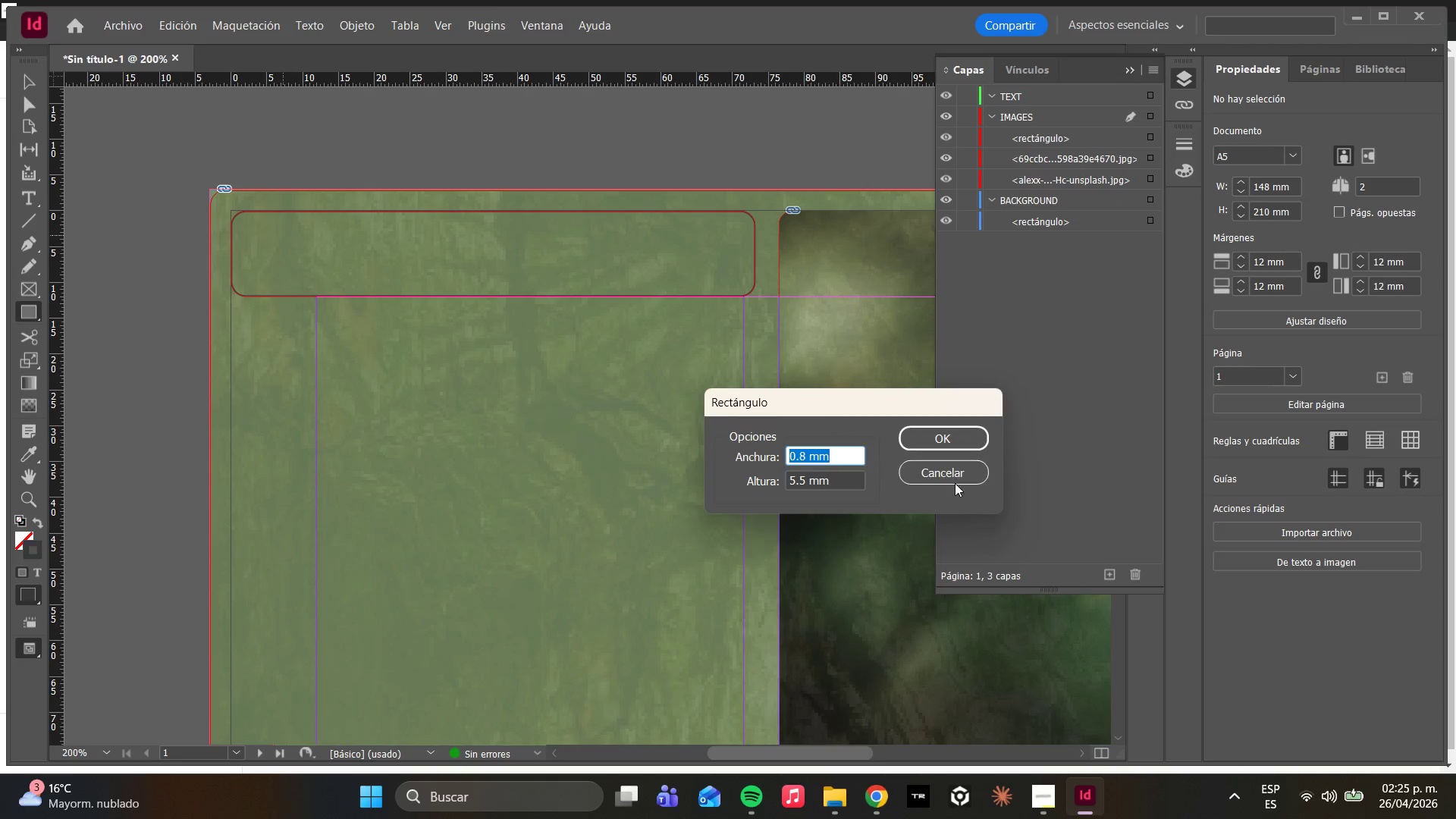 
left_click([935, 482])
 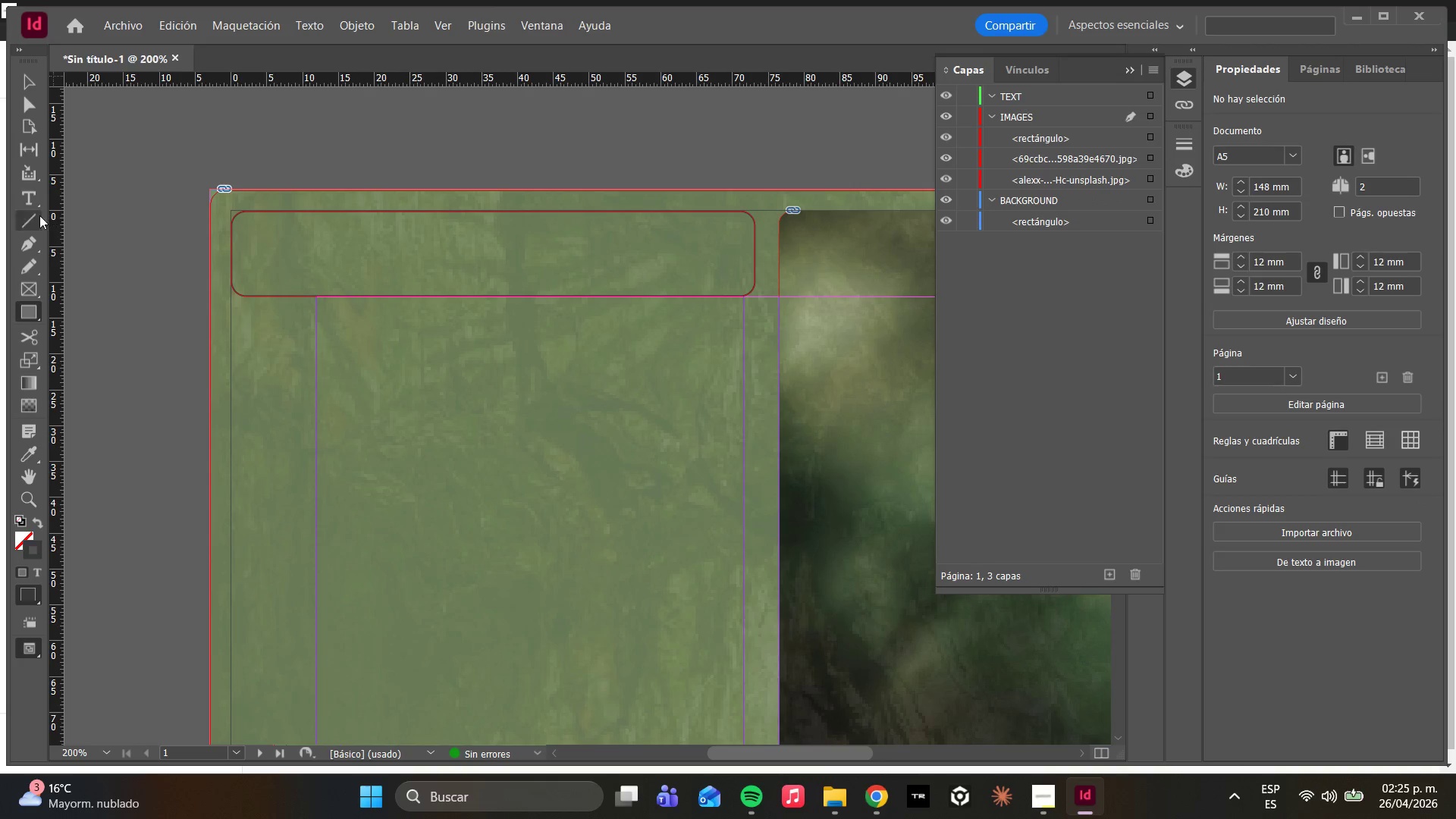 
left_click([20, 189])
 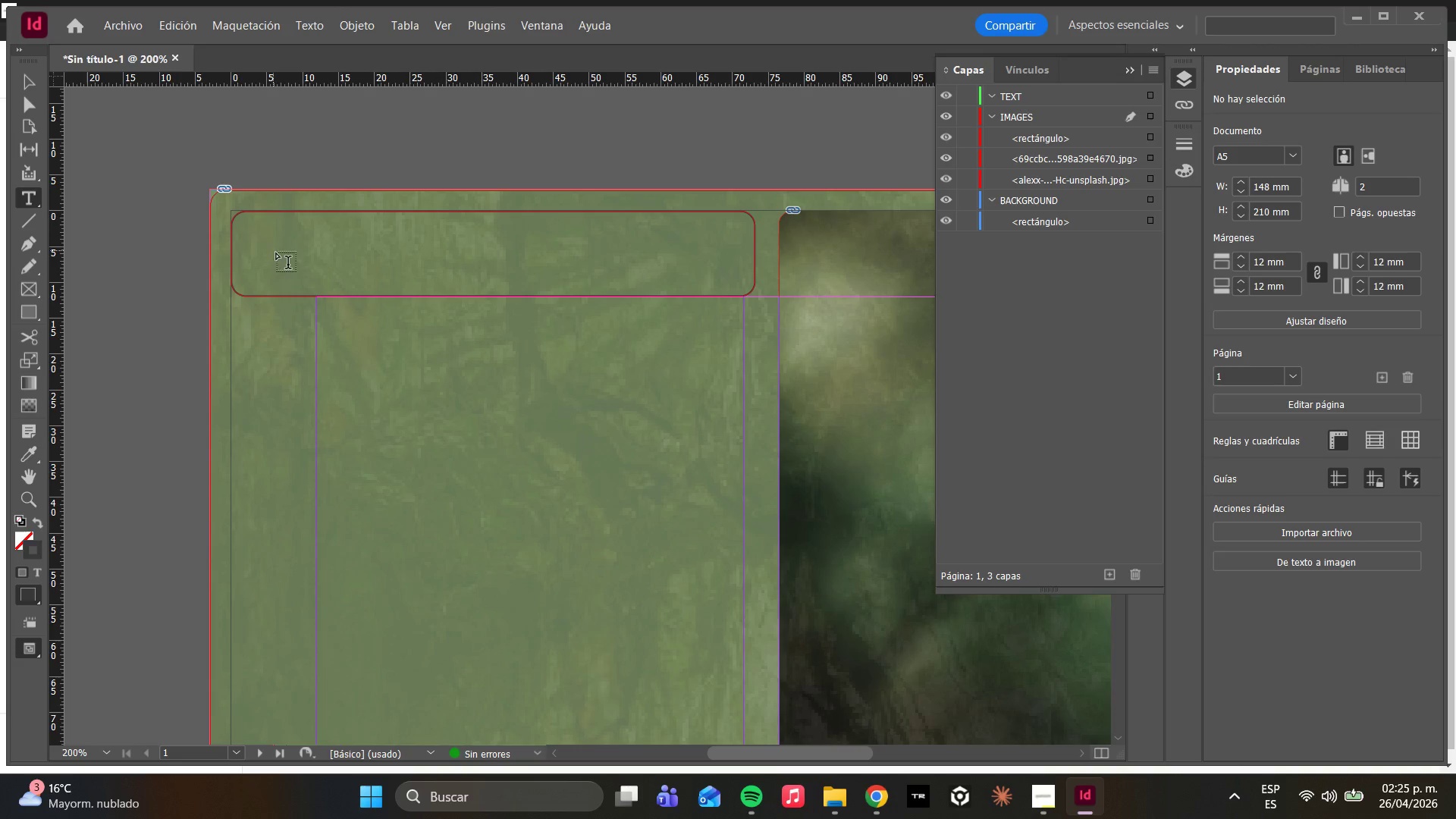 
left_click([285, 262])
 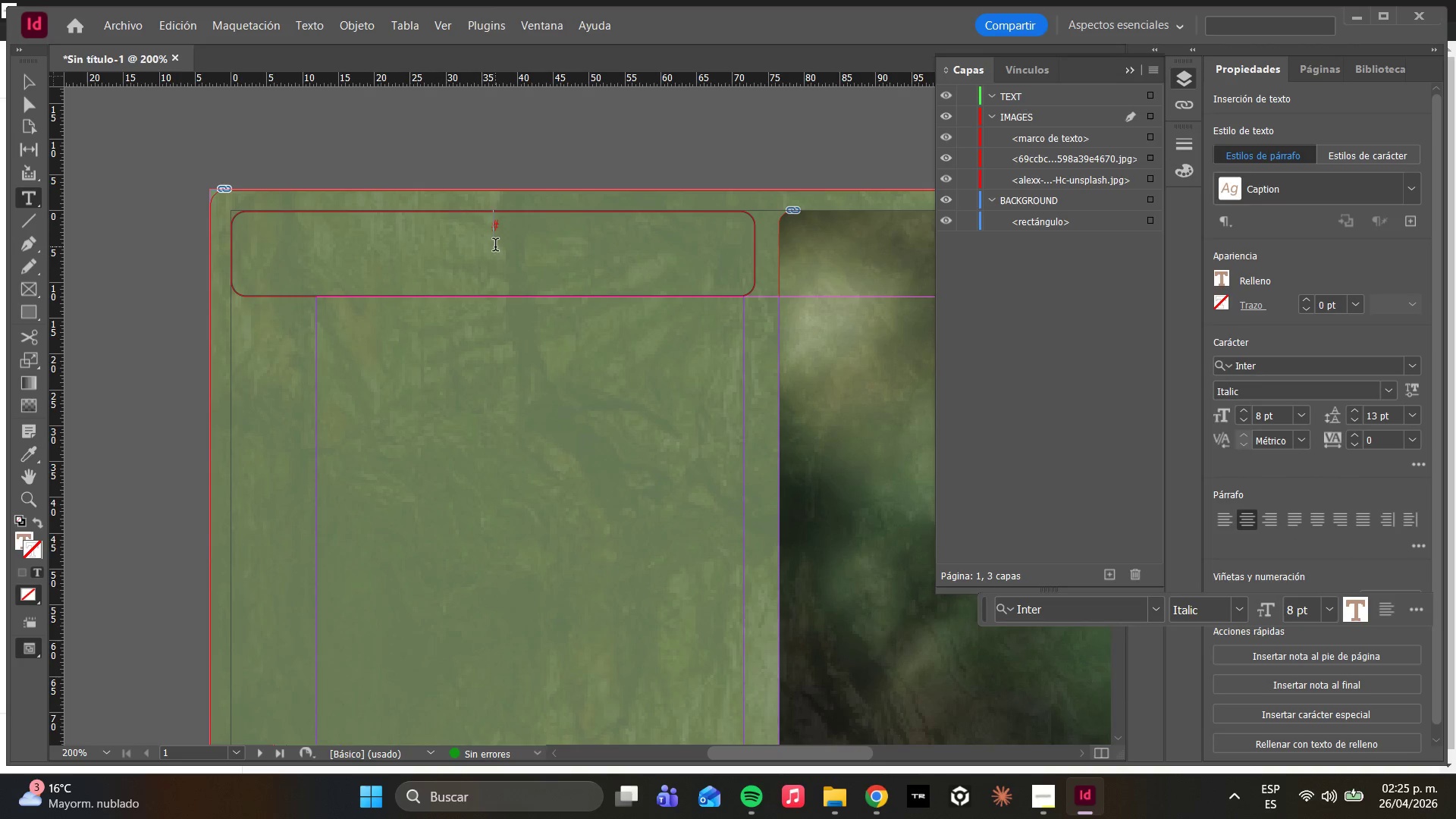 
wait(7.2)
 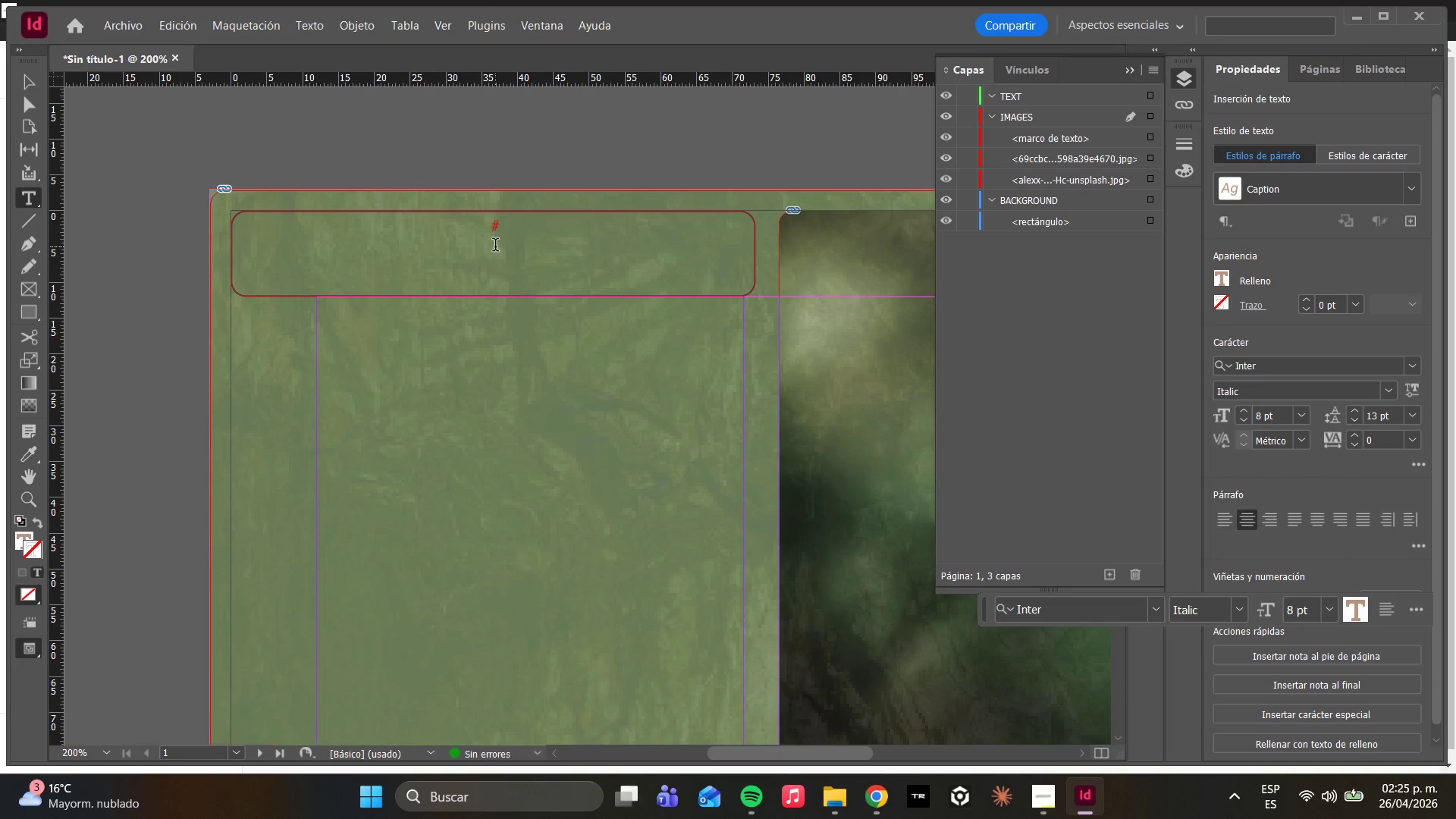 
type(RH)
key(Backspace)
key(Backspace)
type(TW)
 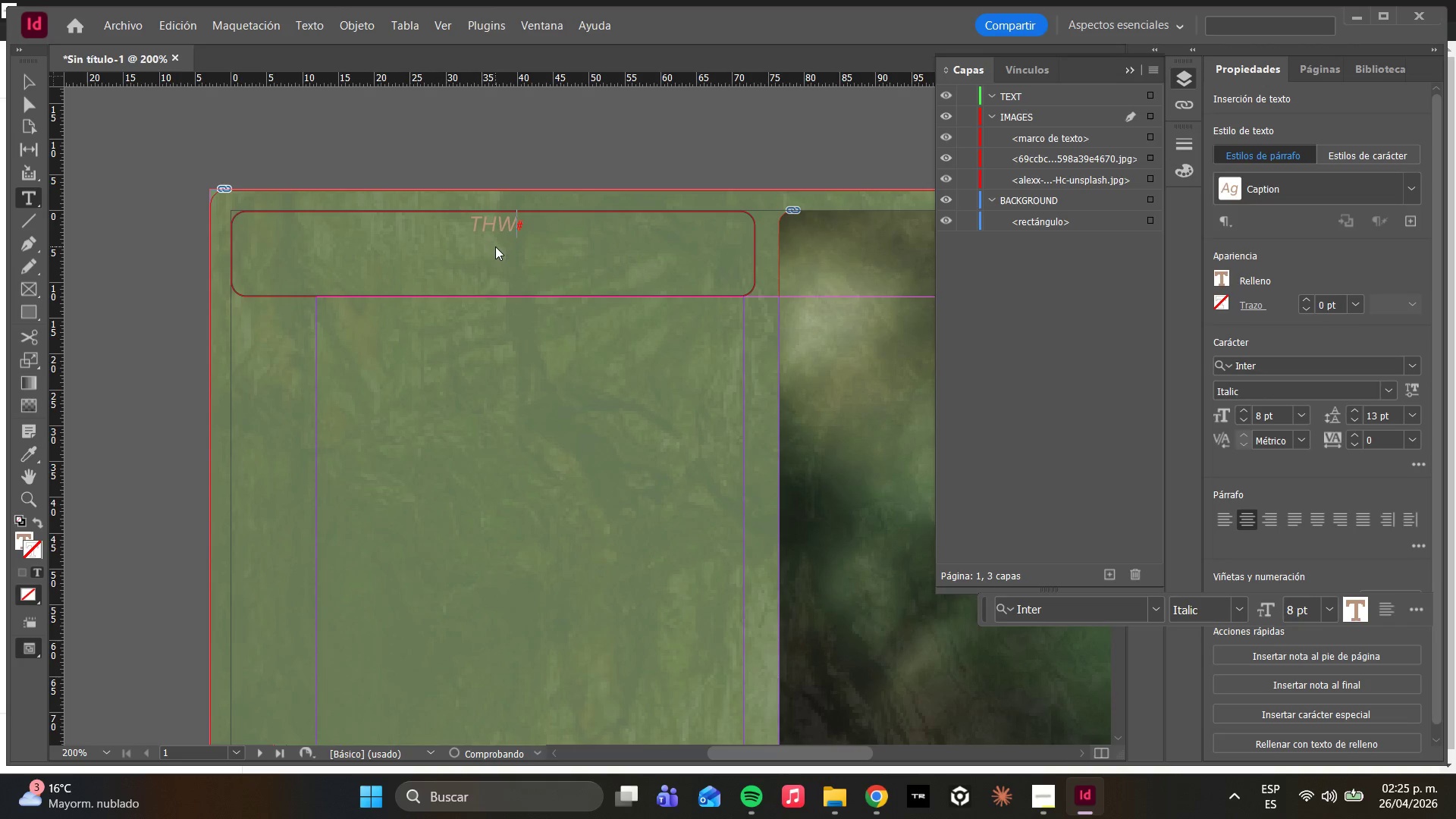 
key(ArrowRight)
 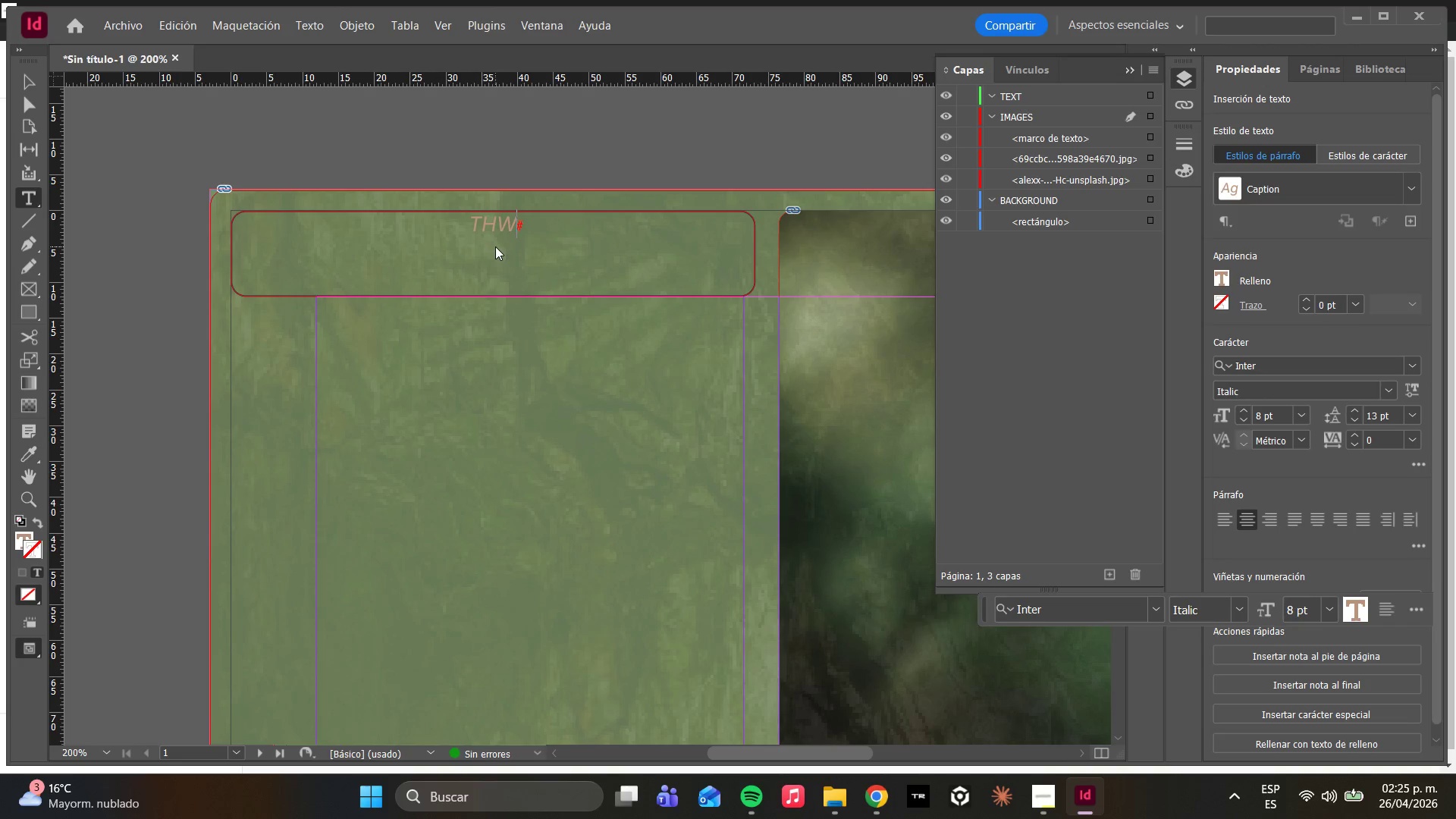 
key(ArrowRight)
 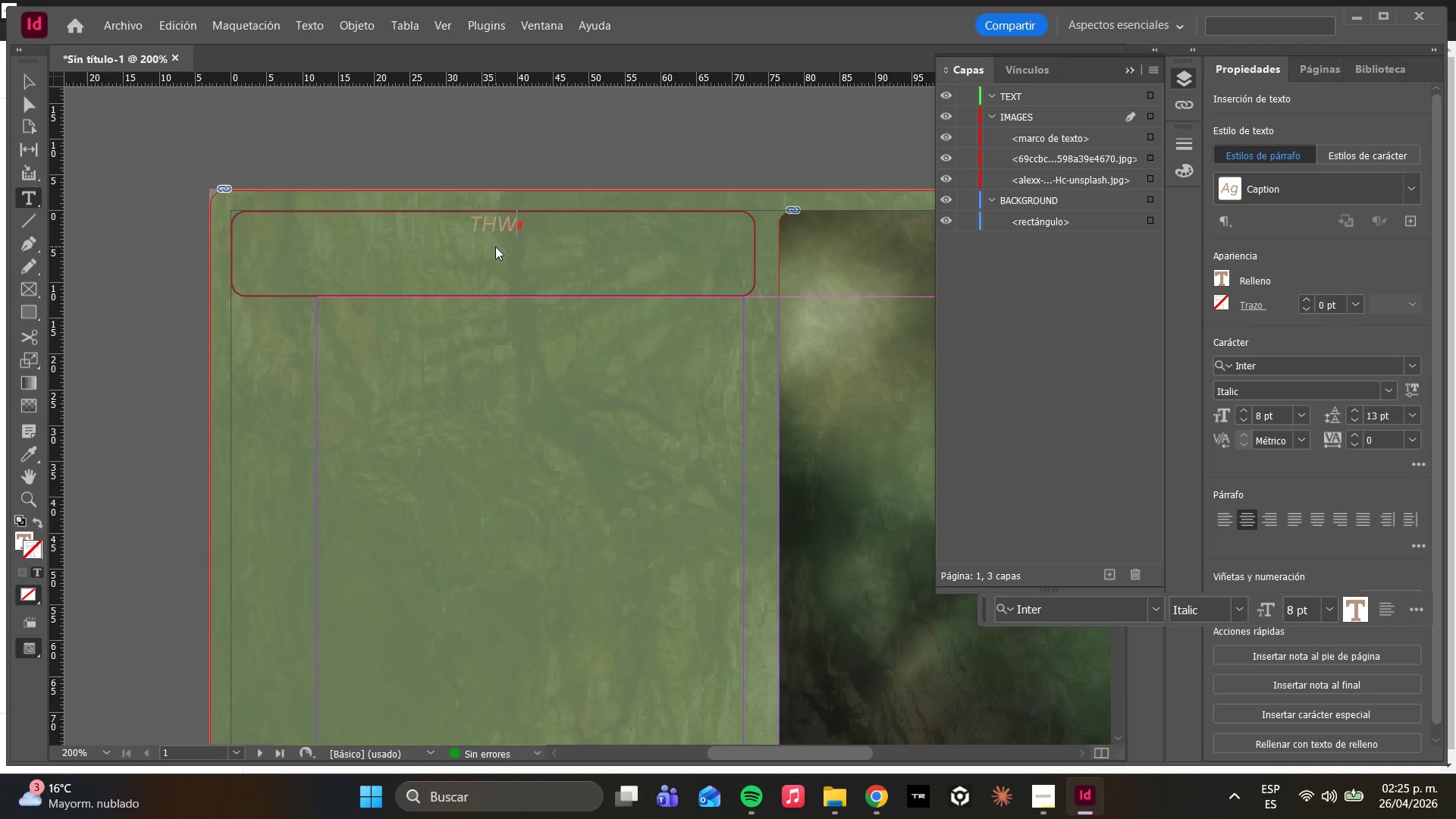 
key(Backspace)
type(E FORAGERS )
key(Backspace)
key(Backspace)
type([S PANTRY)
 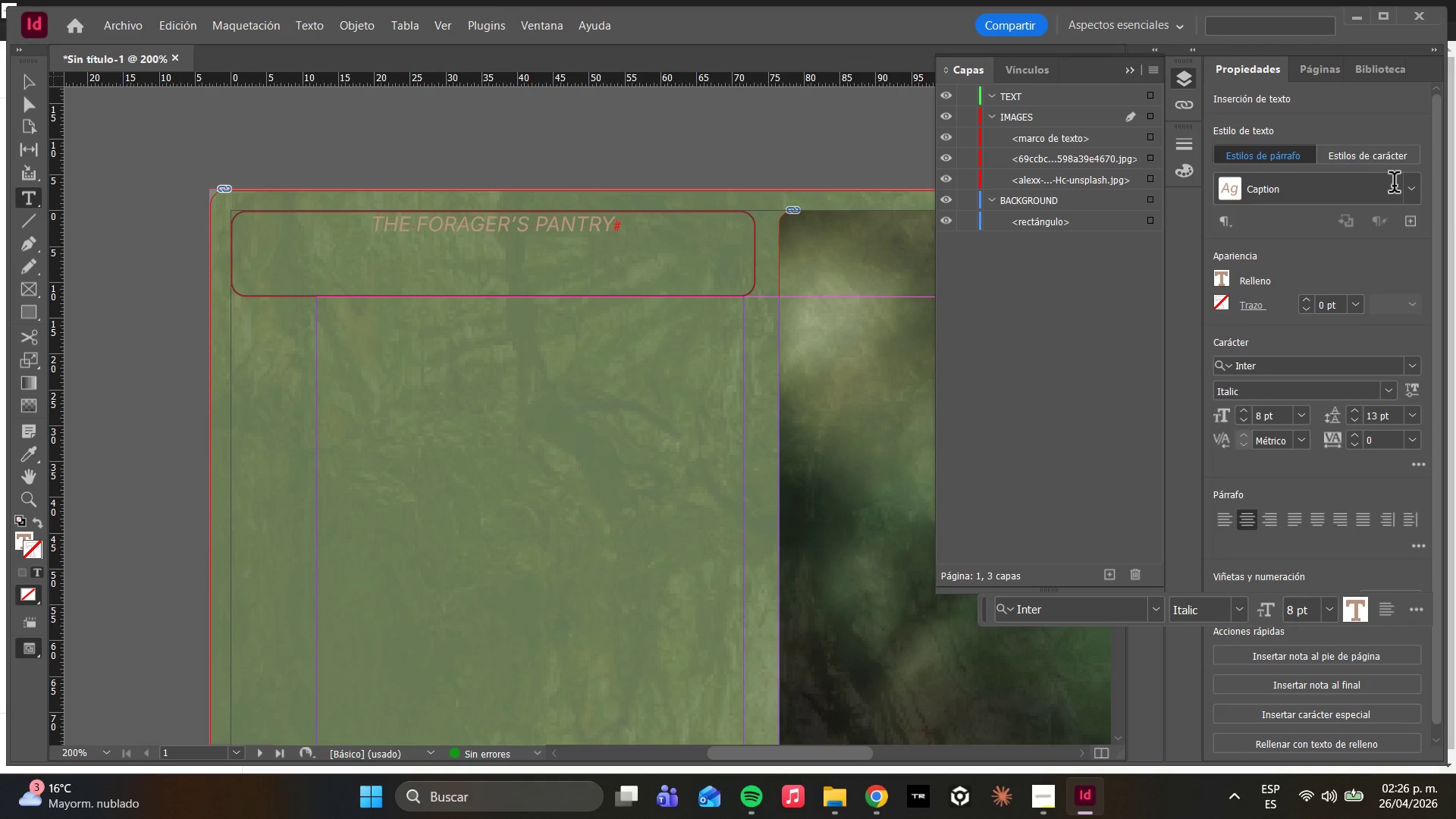 
key(Control+A)
 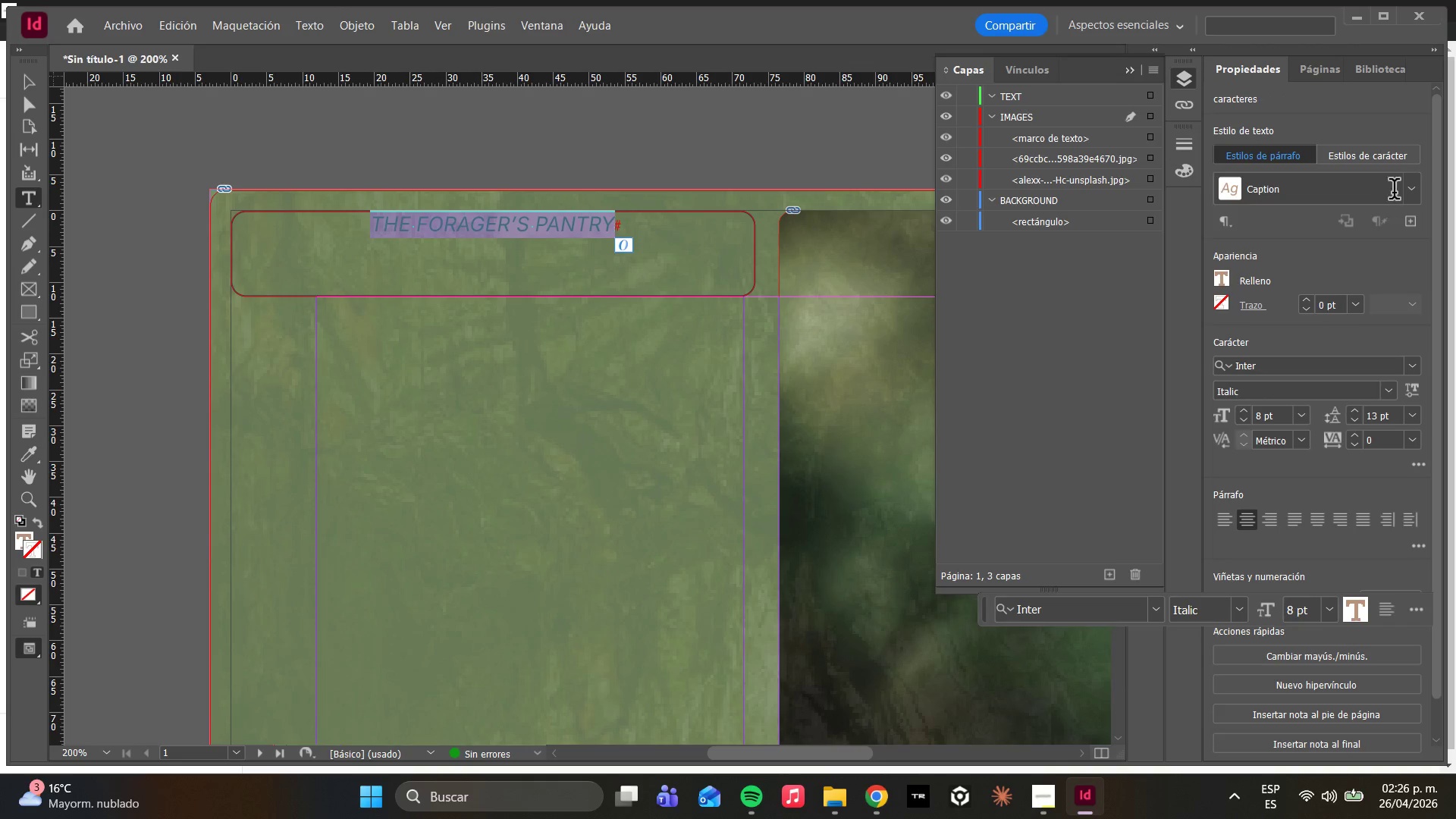 
left_click([1410, 196])
 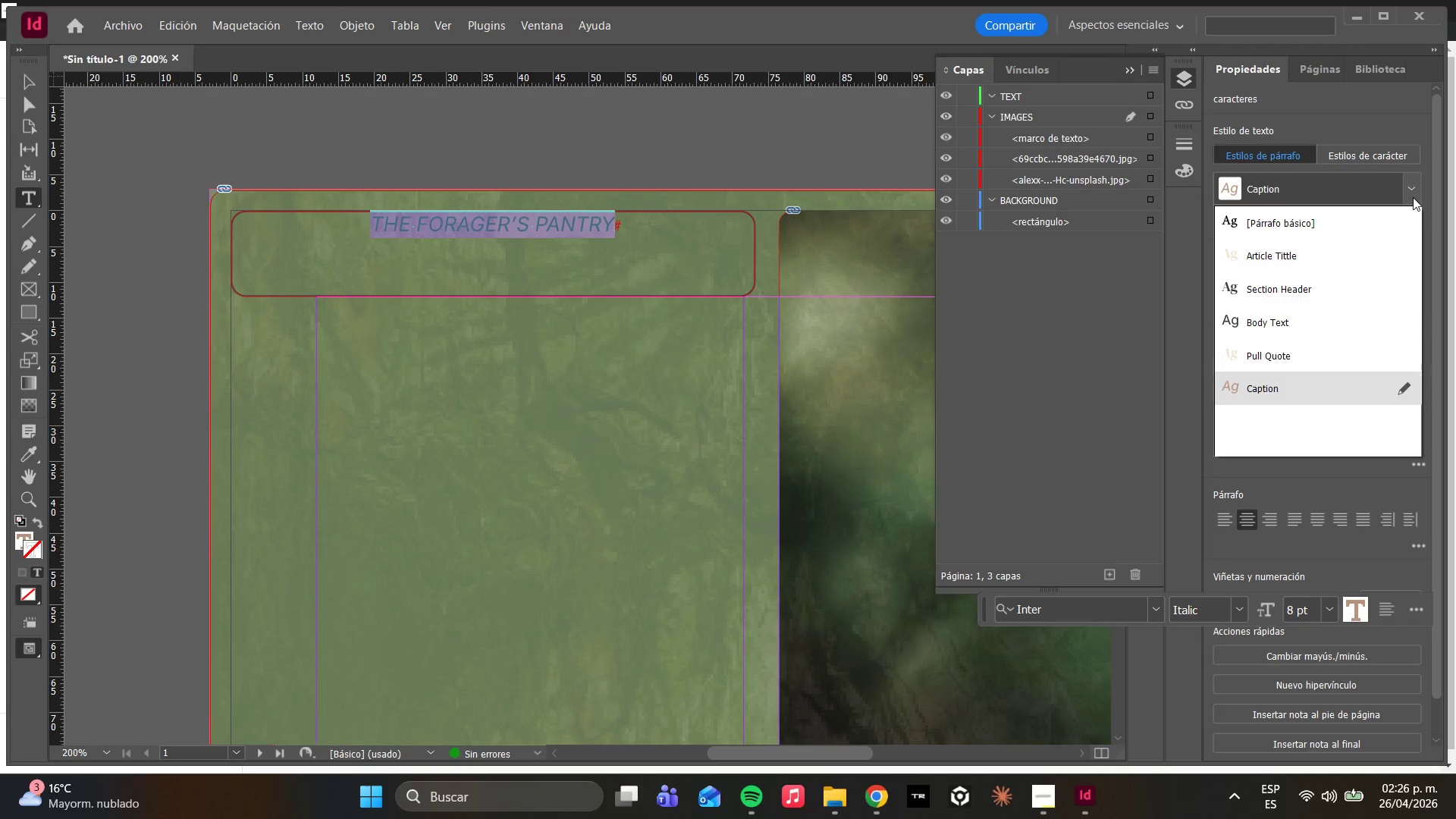 
left_click([1250, 264])
 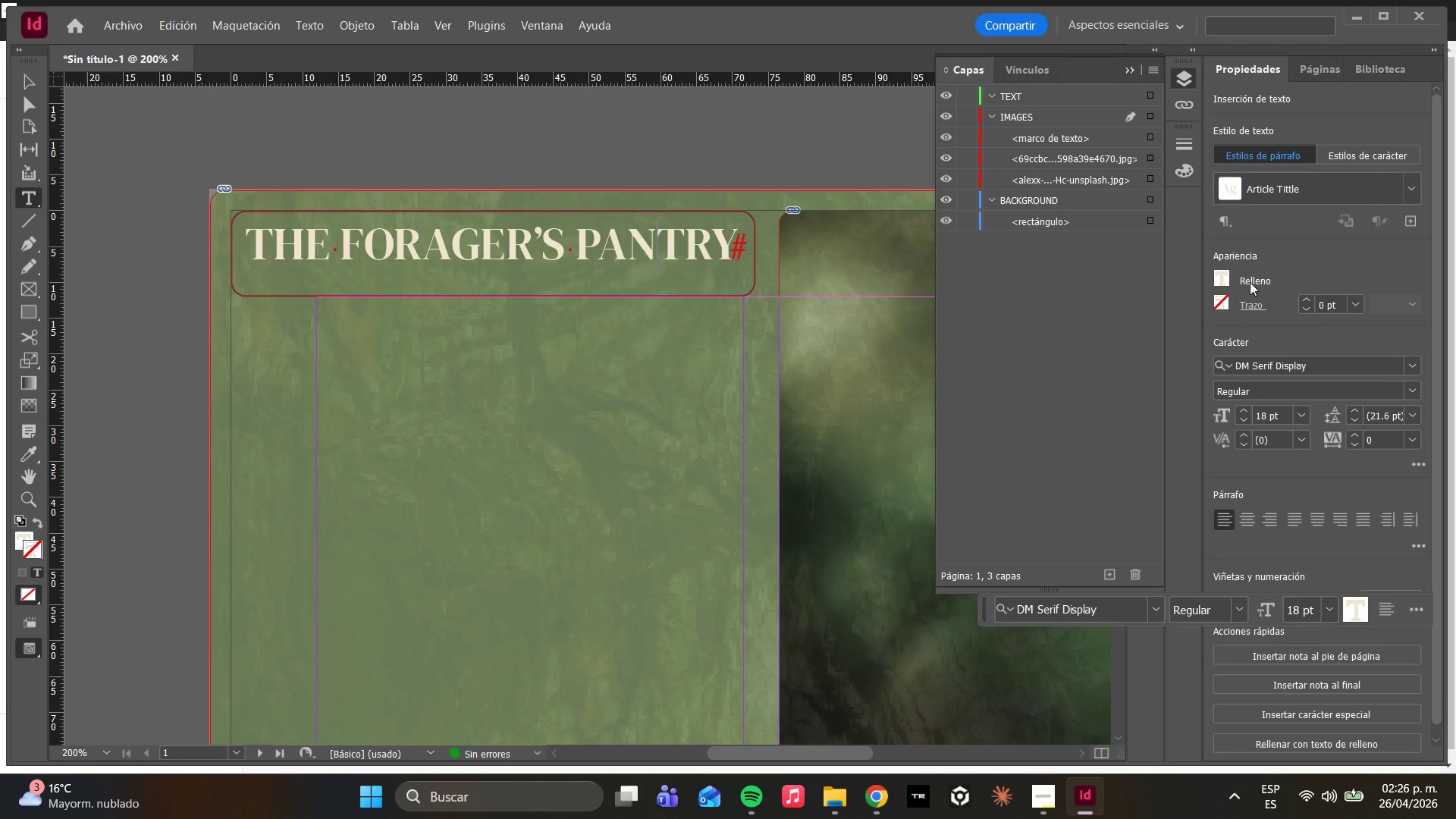 
wait(7.27)
 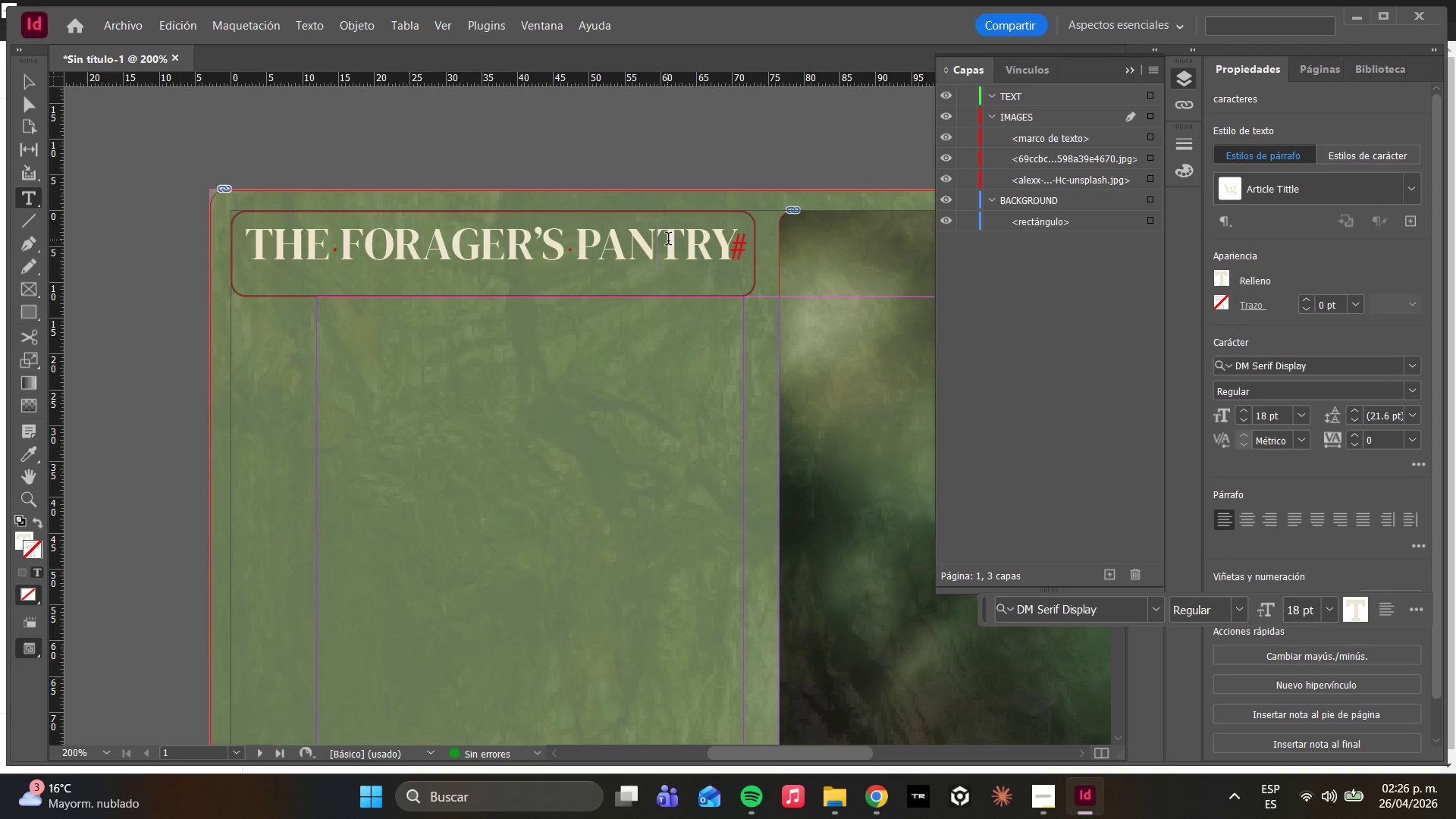 
key(V)
 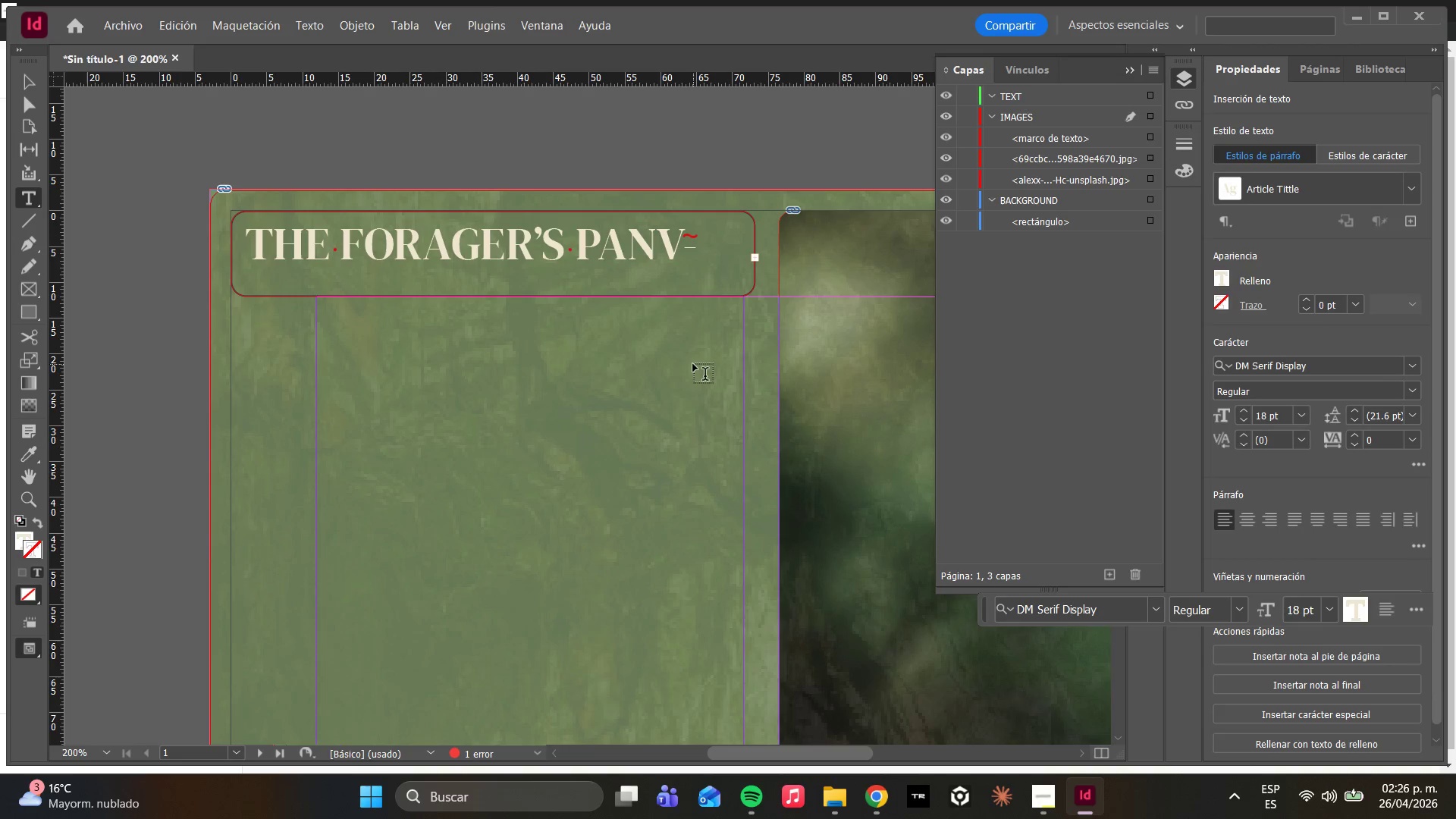 
key(Control+Z)
 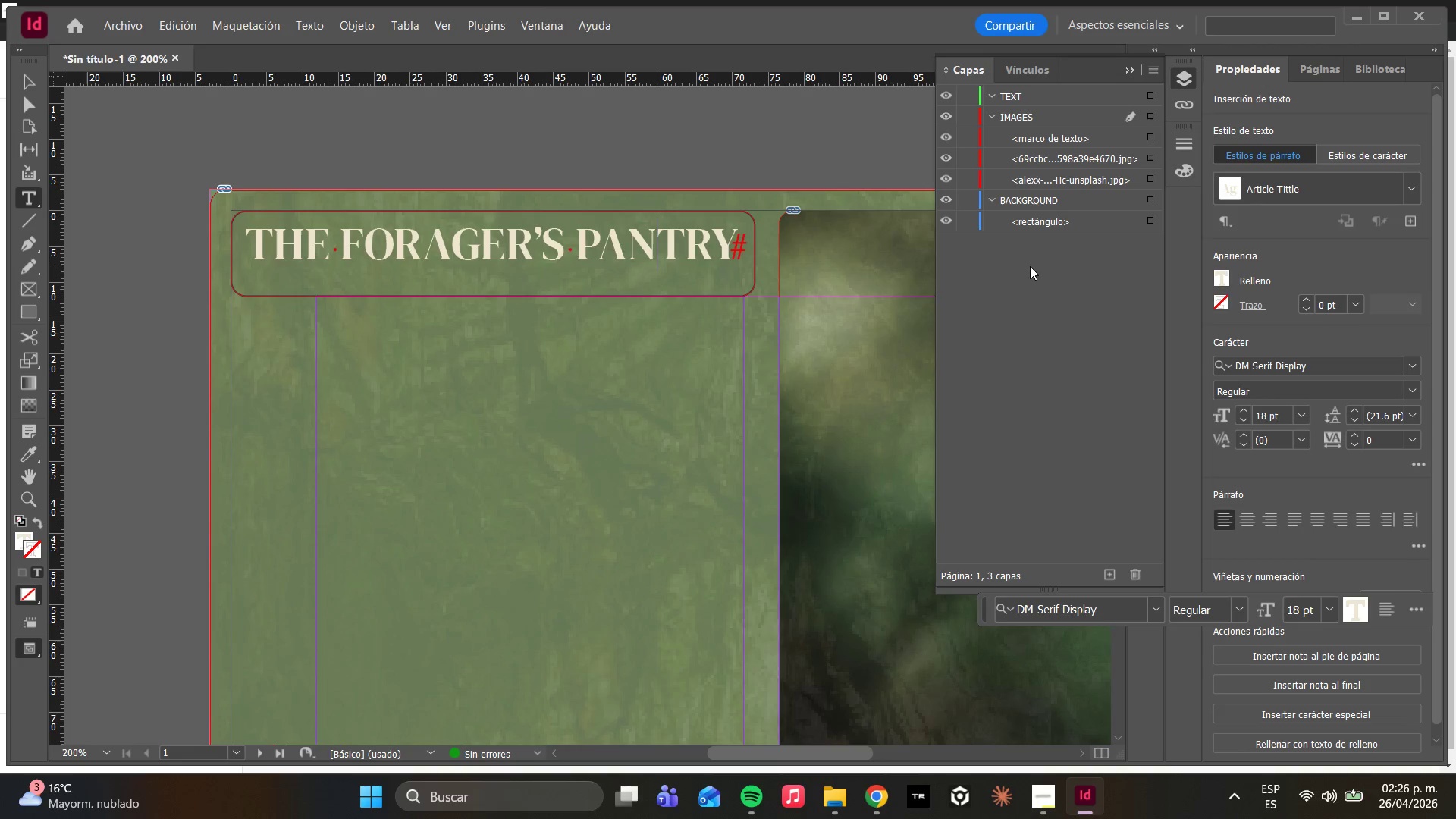 
key(Control+F7)
 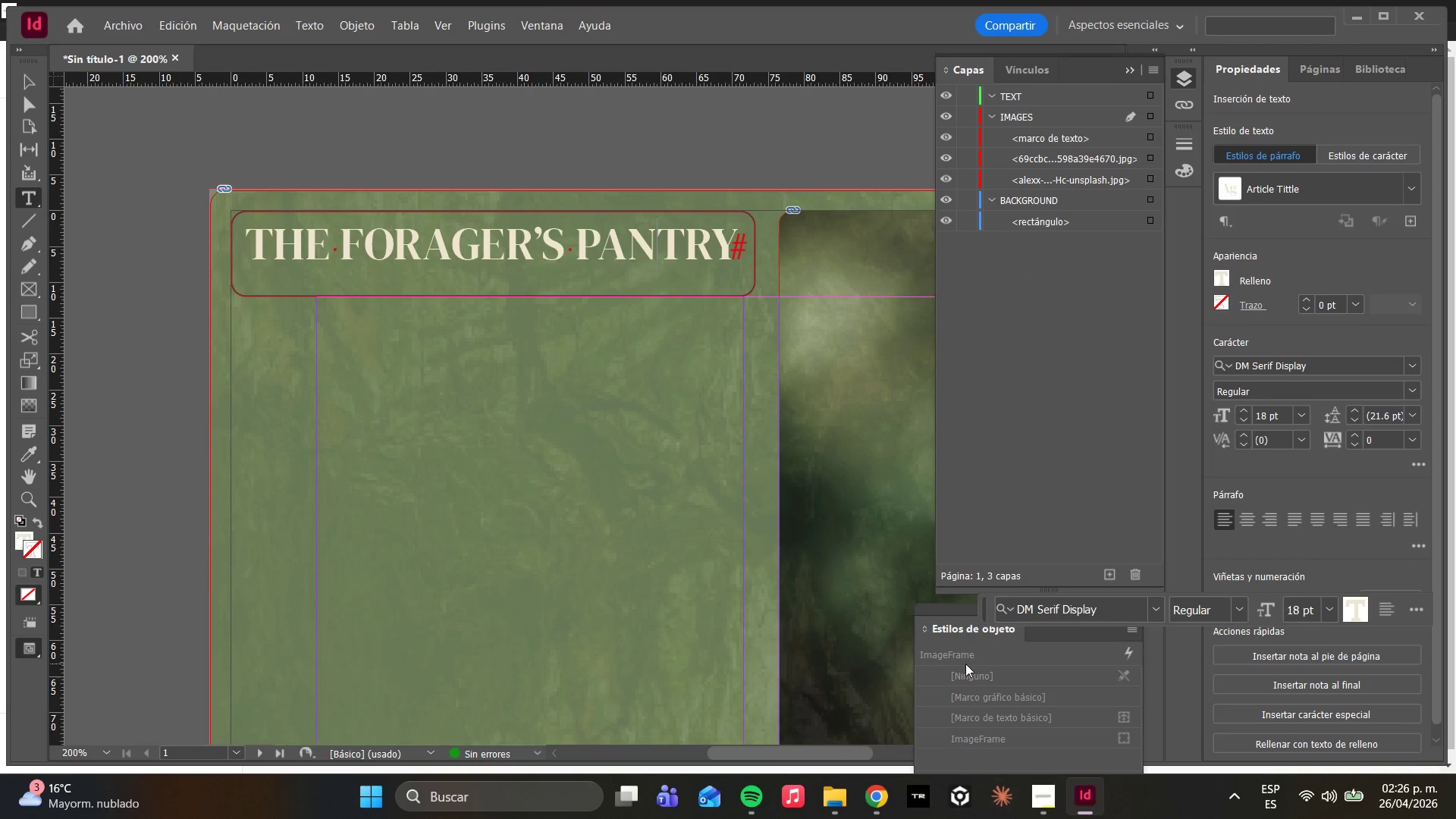 
left_click([977, 697])
 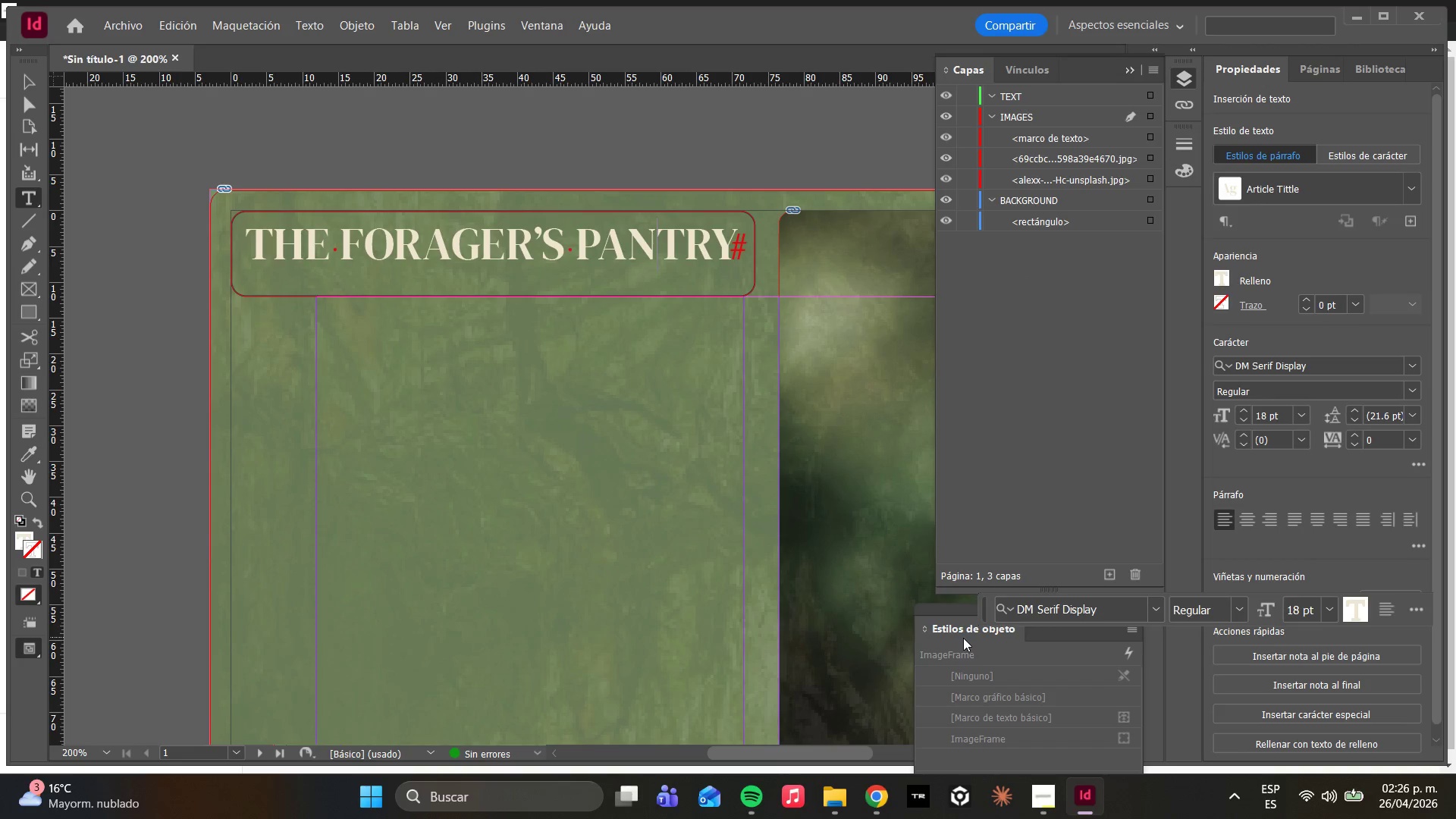 
left_click_drag(start_coordinate=[963, 638], to_coordinate=[733, 472])
 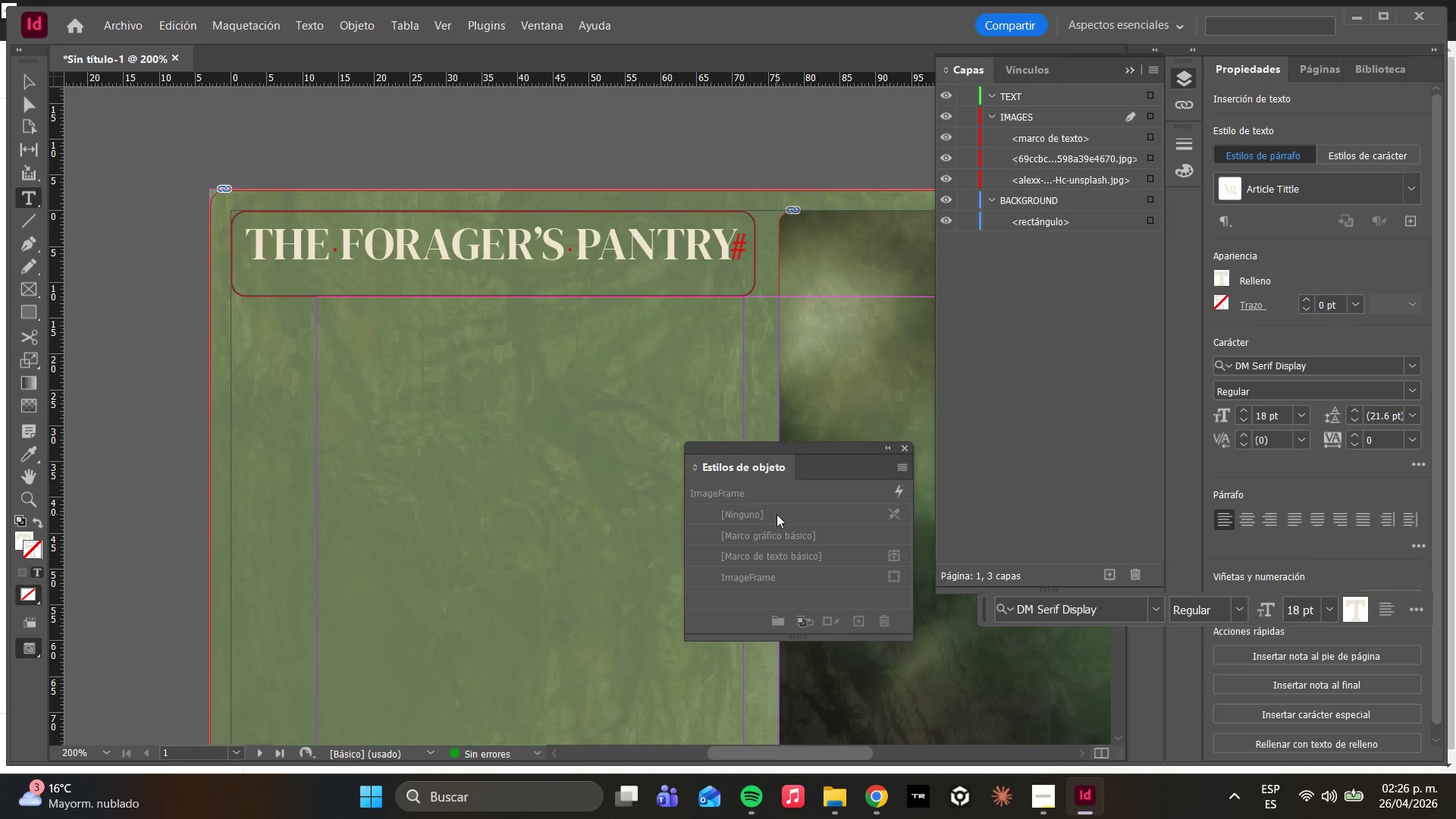 
double_click([777, 514])
 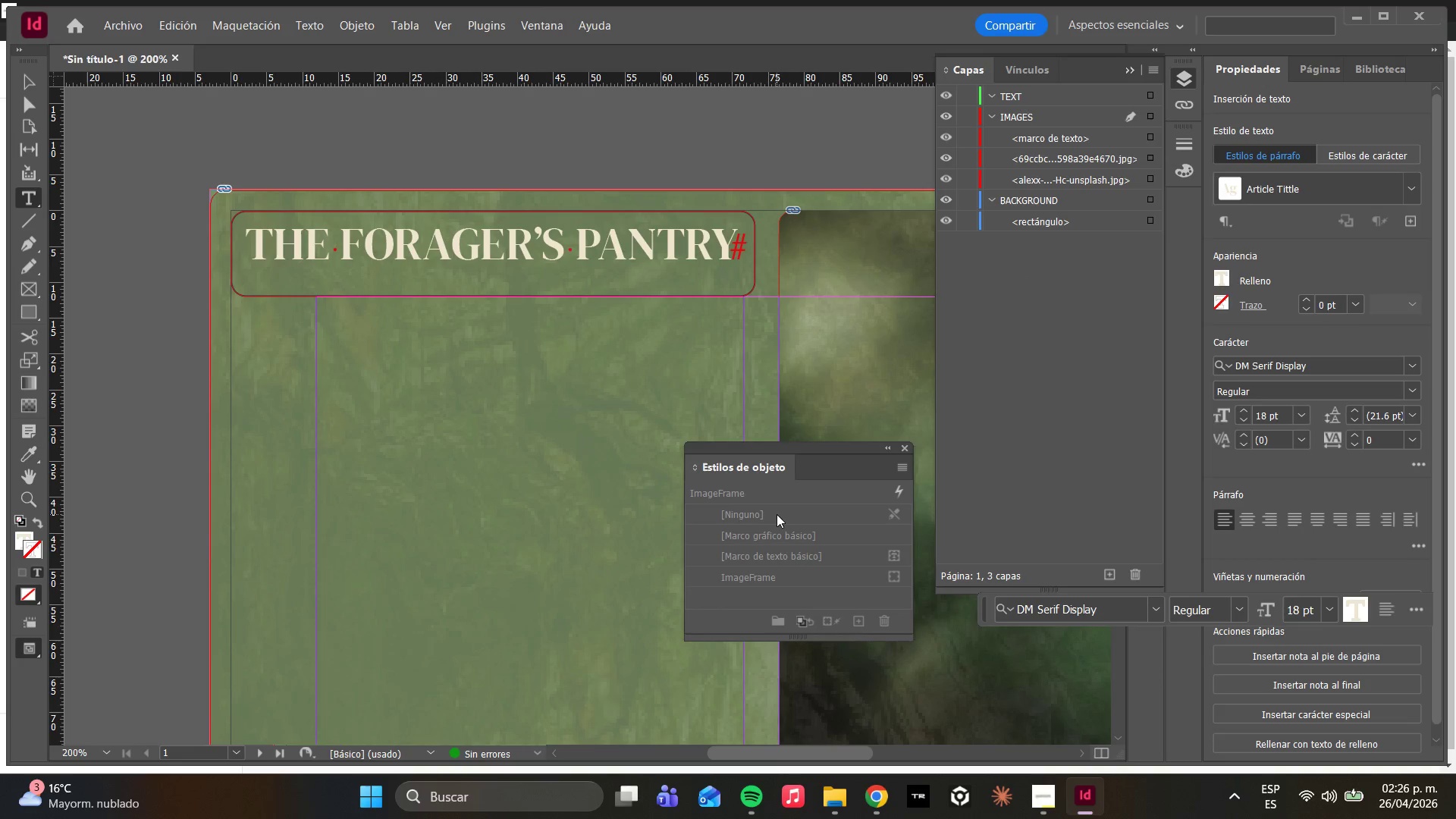 
triple_click([777, 514])
 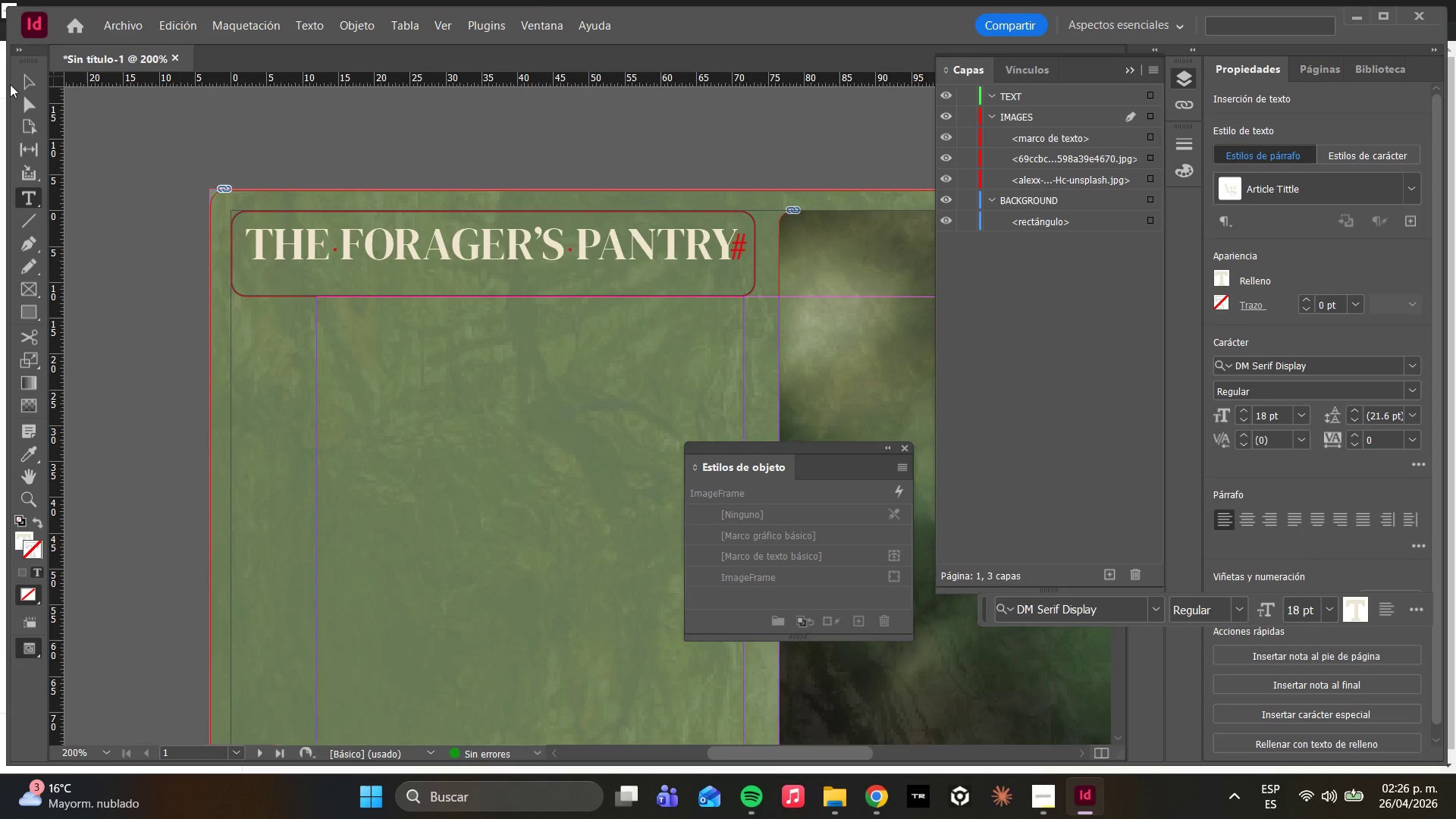 
left_click([20, 98])
 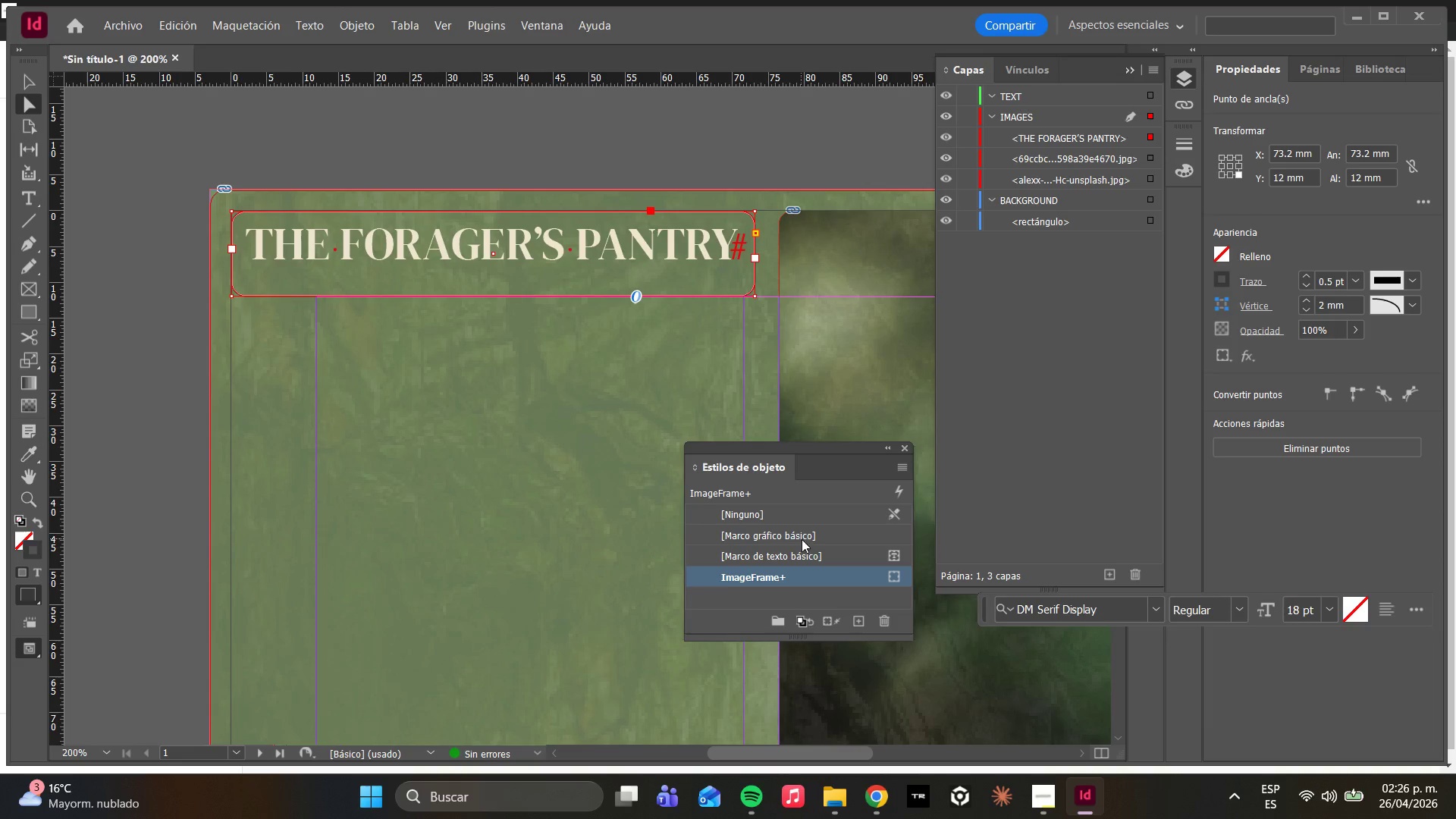 
left_click([774, 521])
 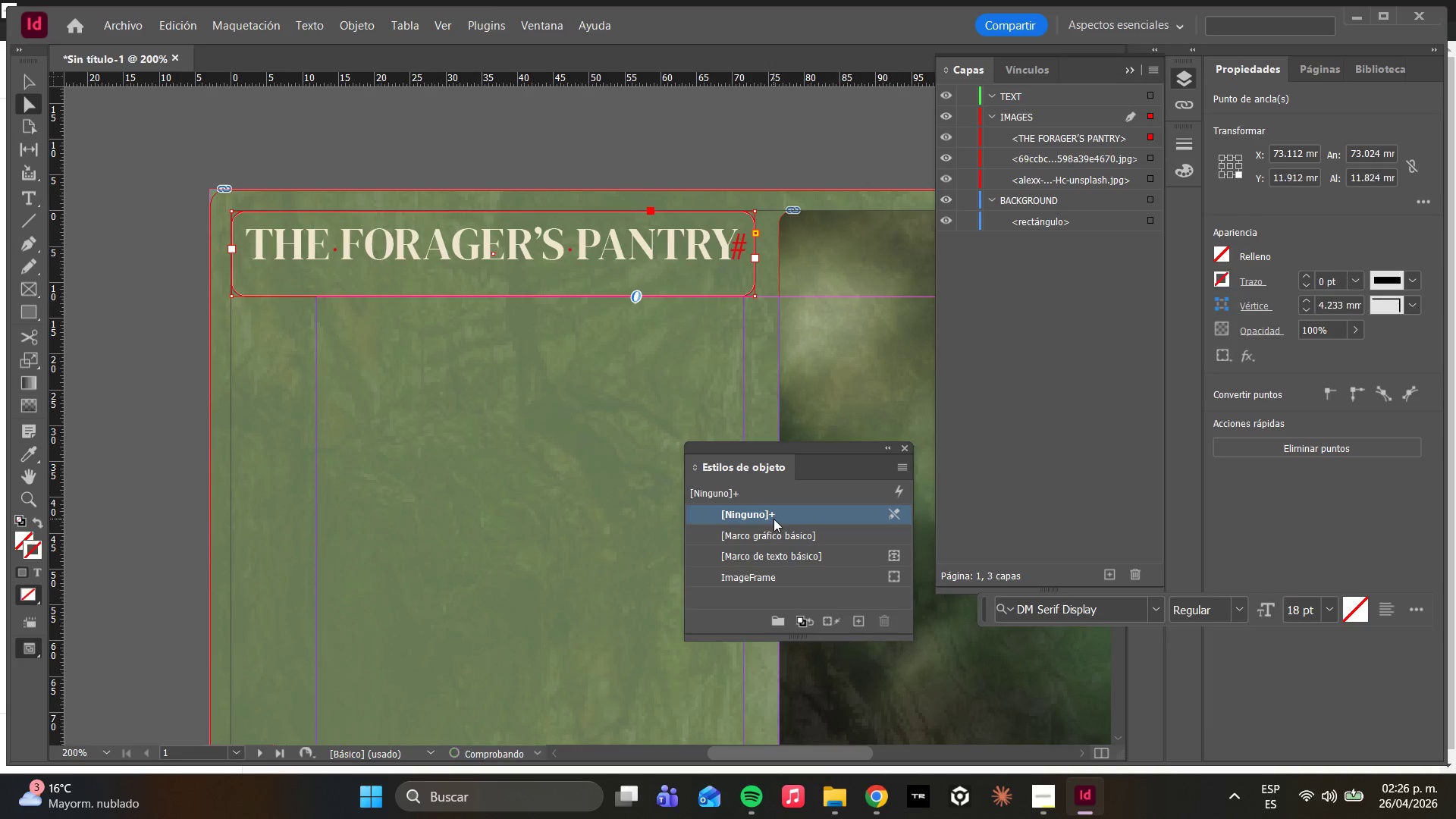 
left_click([769, 516])
 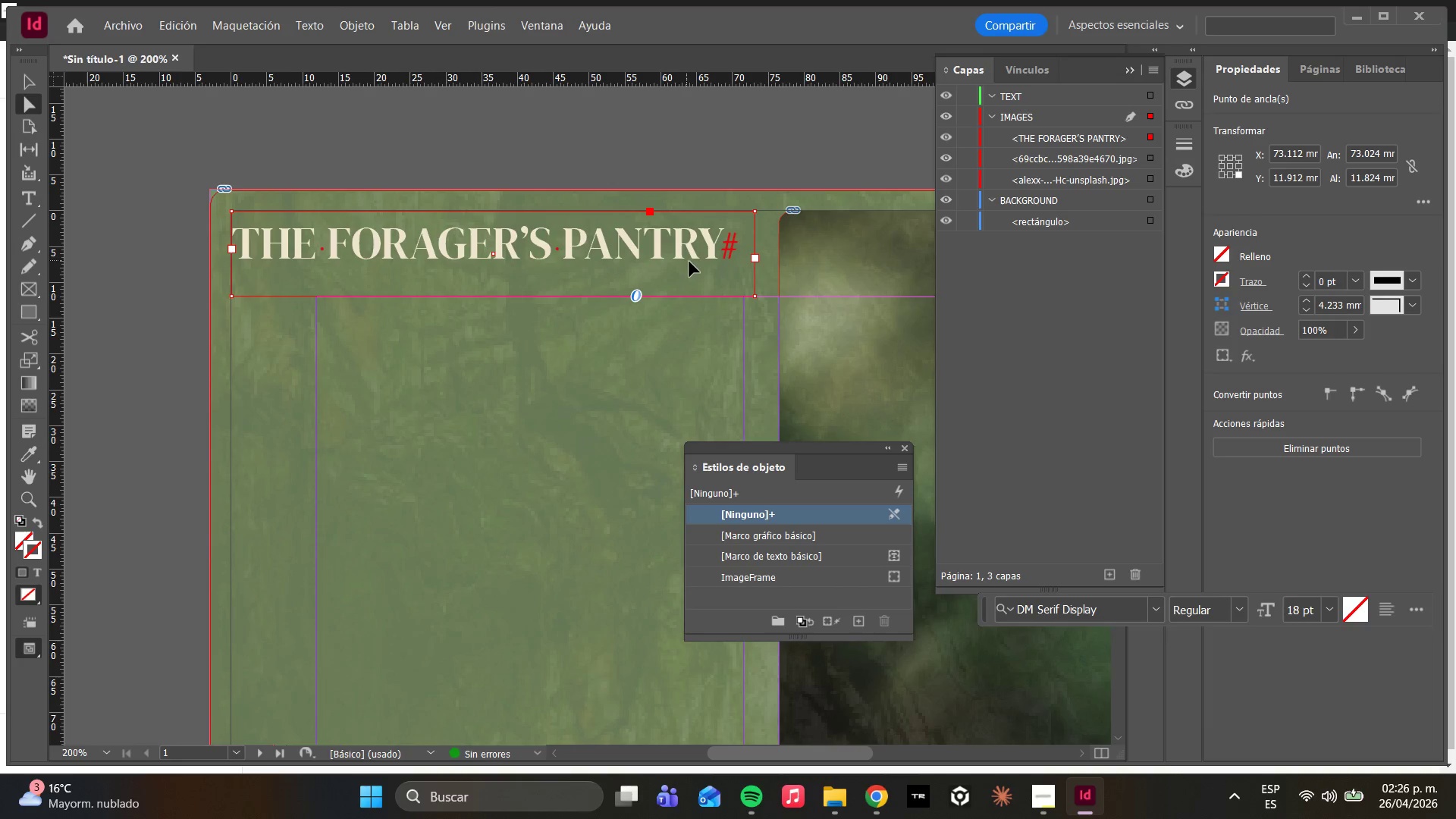 
double_click([684, 259])
 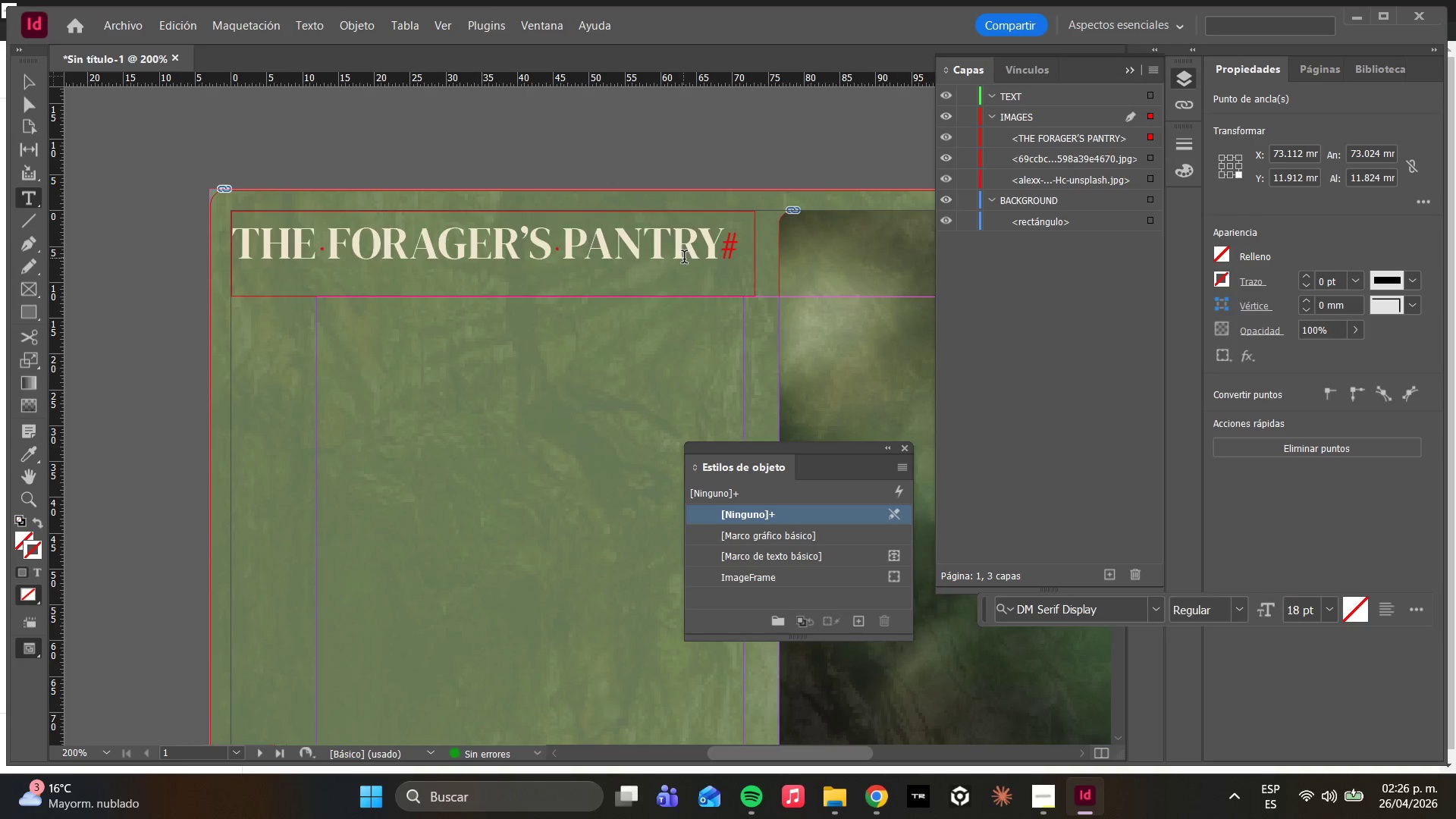 
triple_click([684, 259])
 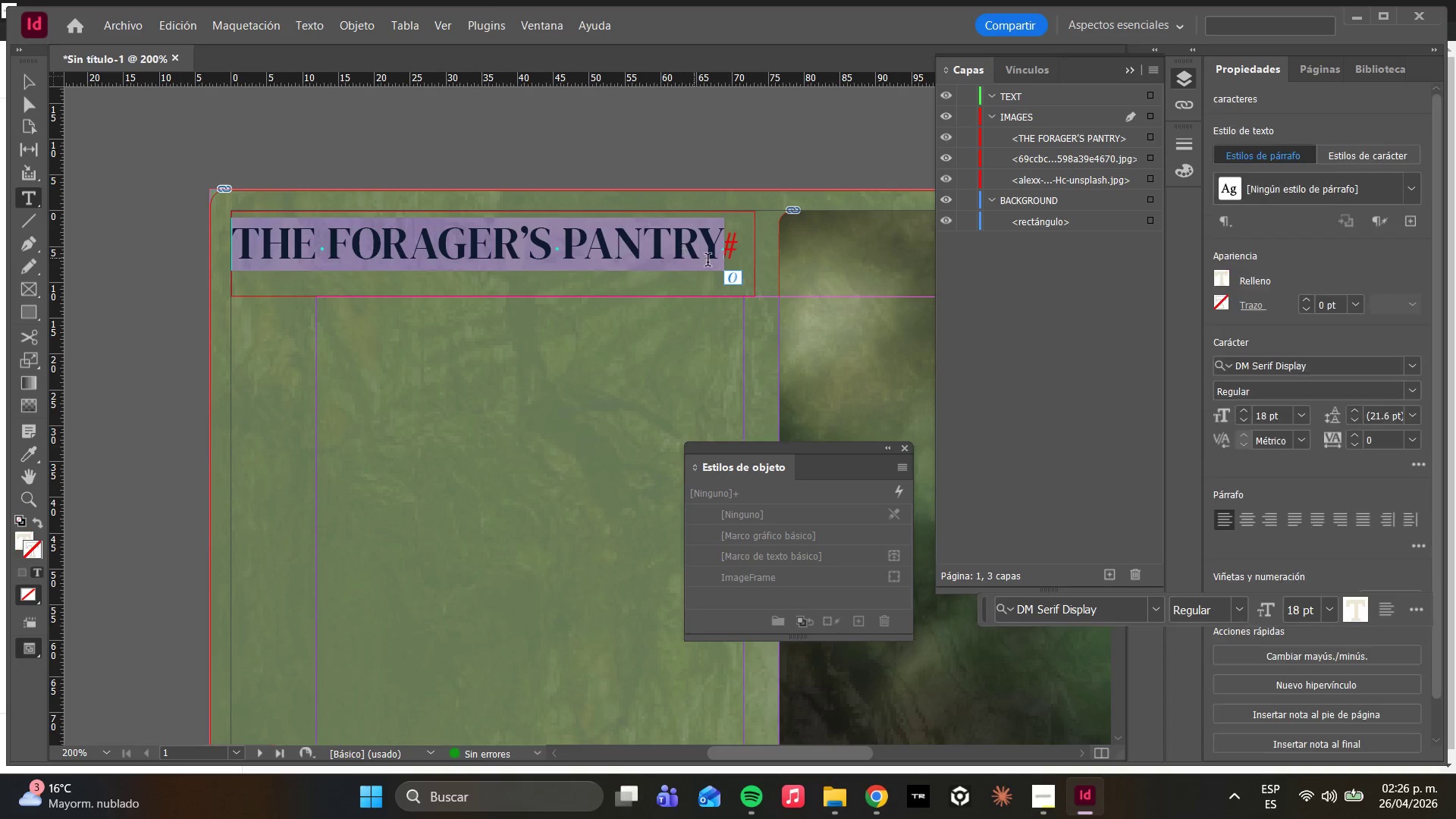 
triple_click([720, 261])
 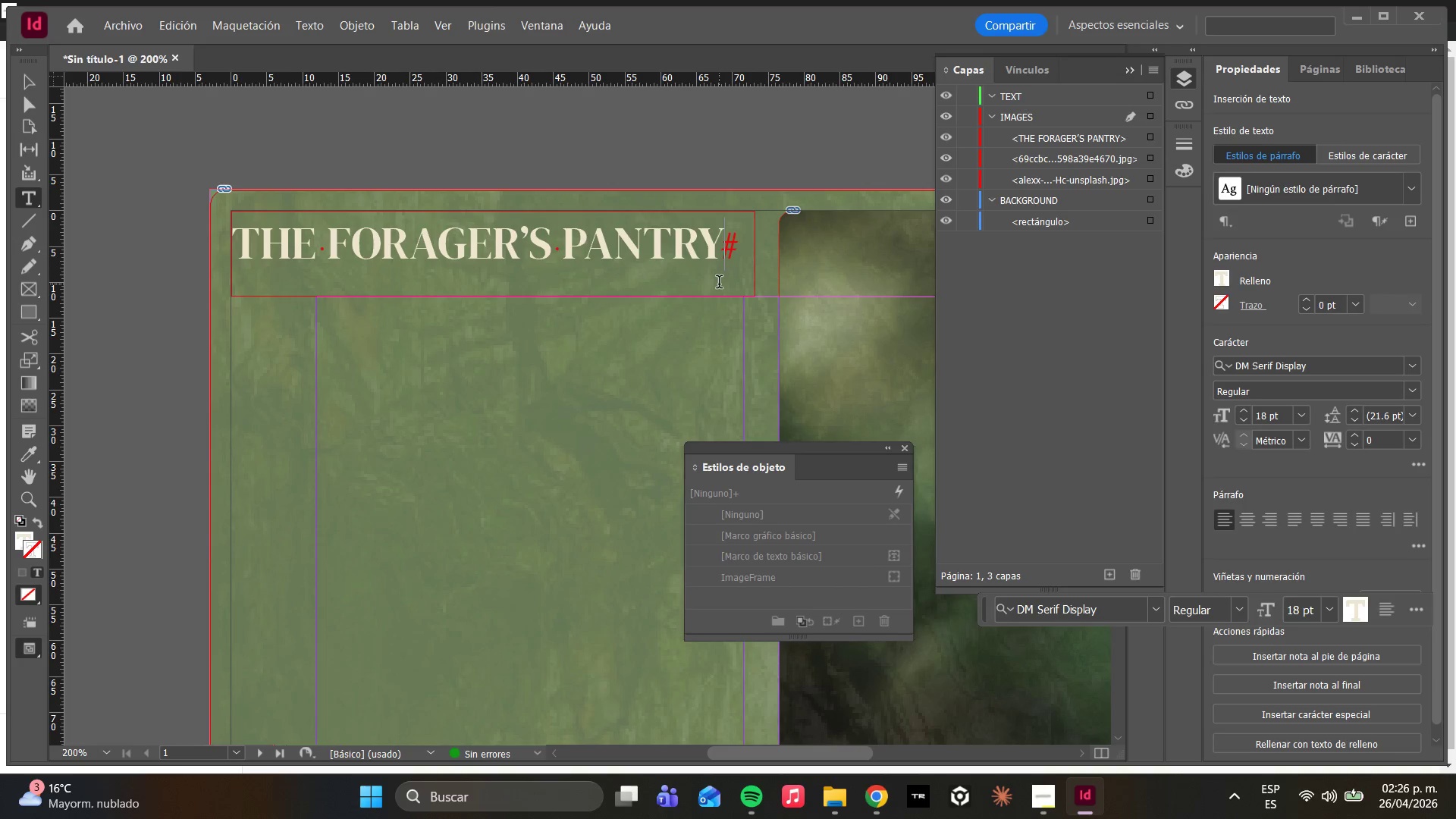 
wait(5.5)
 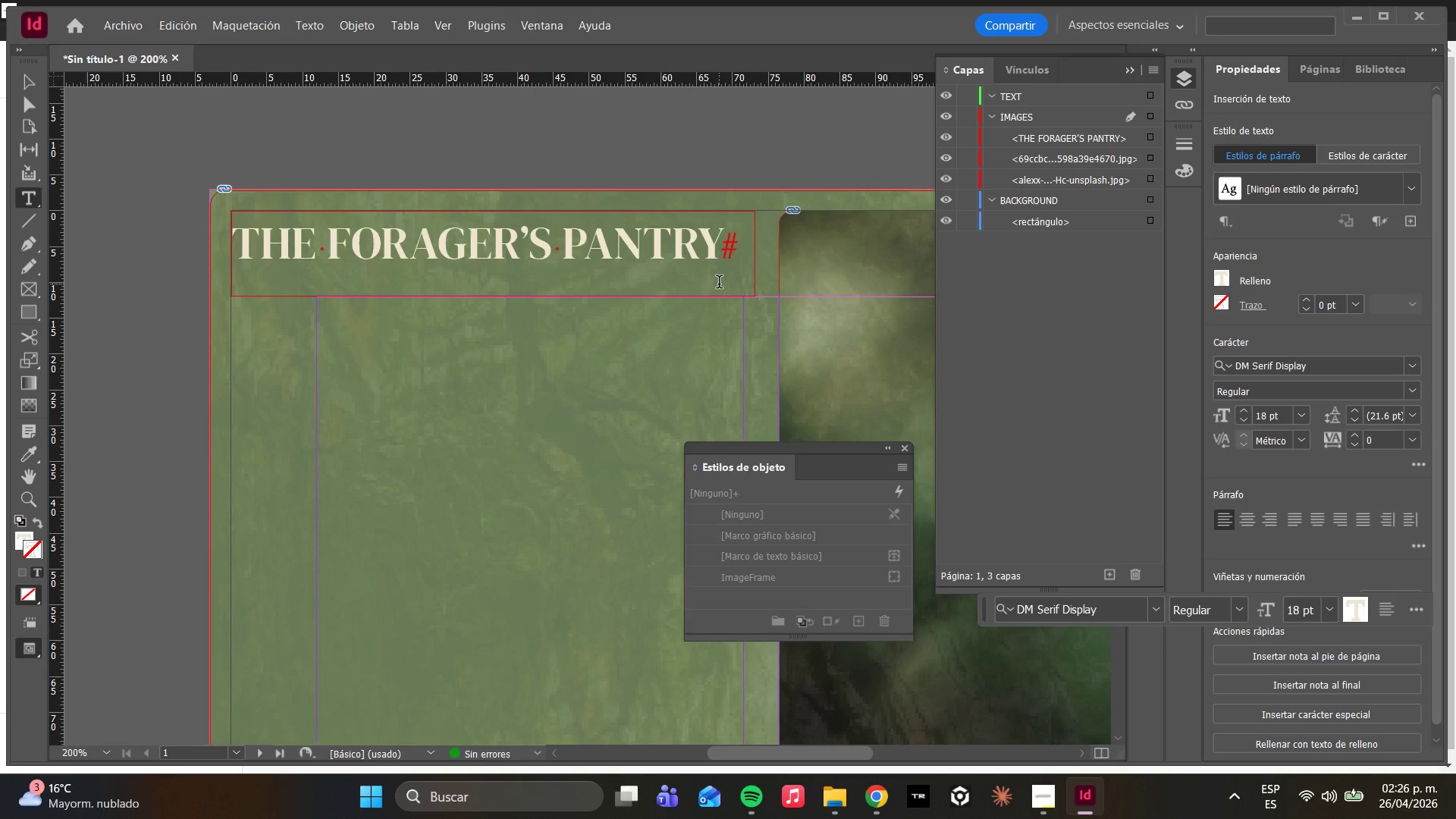 
key(Enter)
 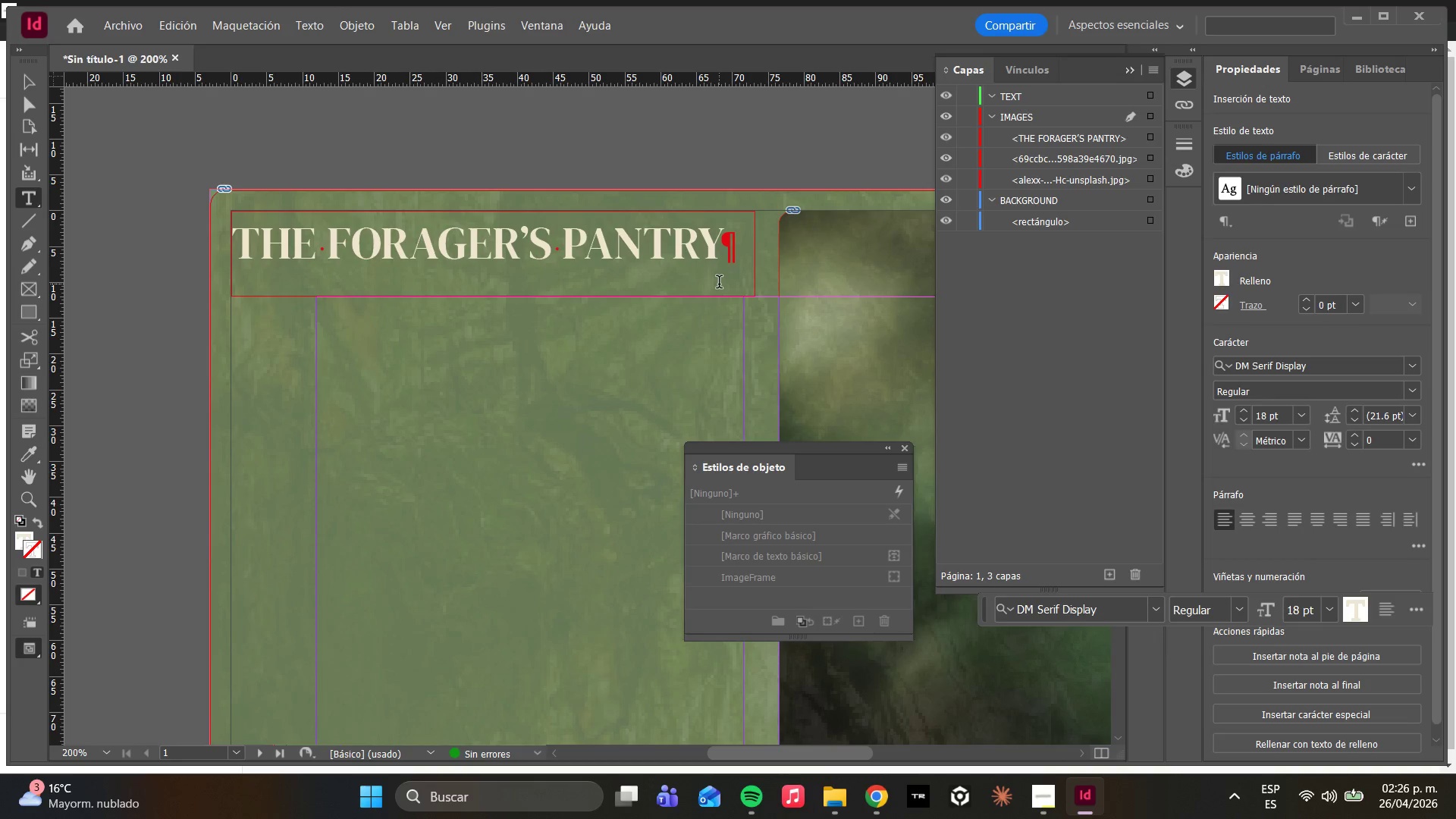 
type(FF)
 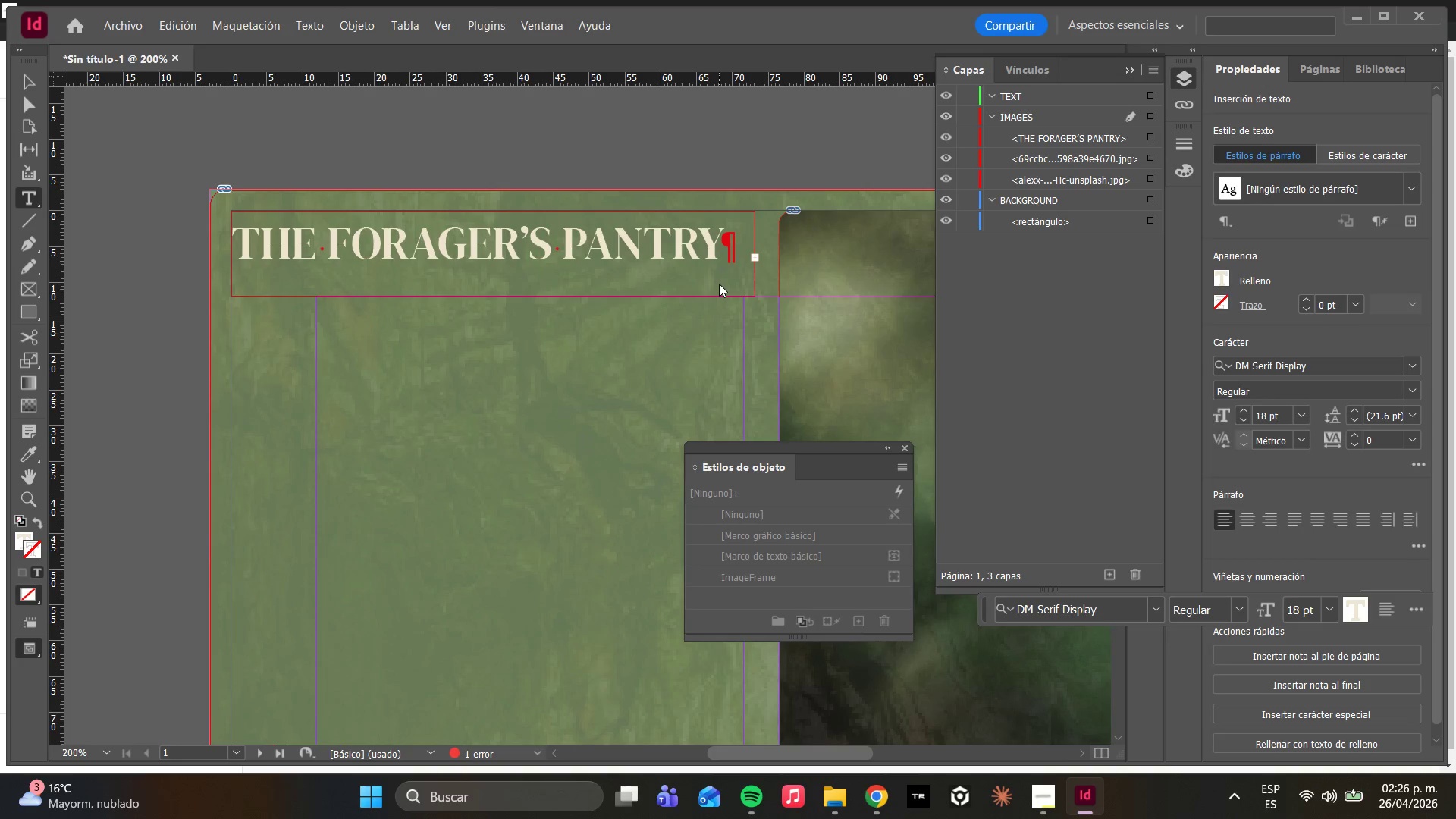 
key(Control+Z)
 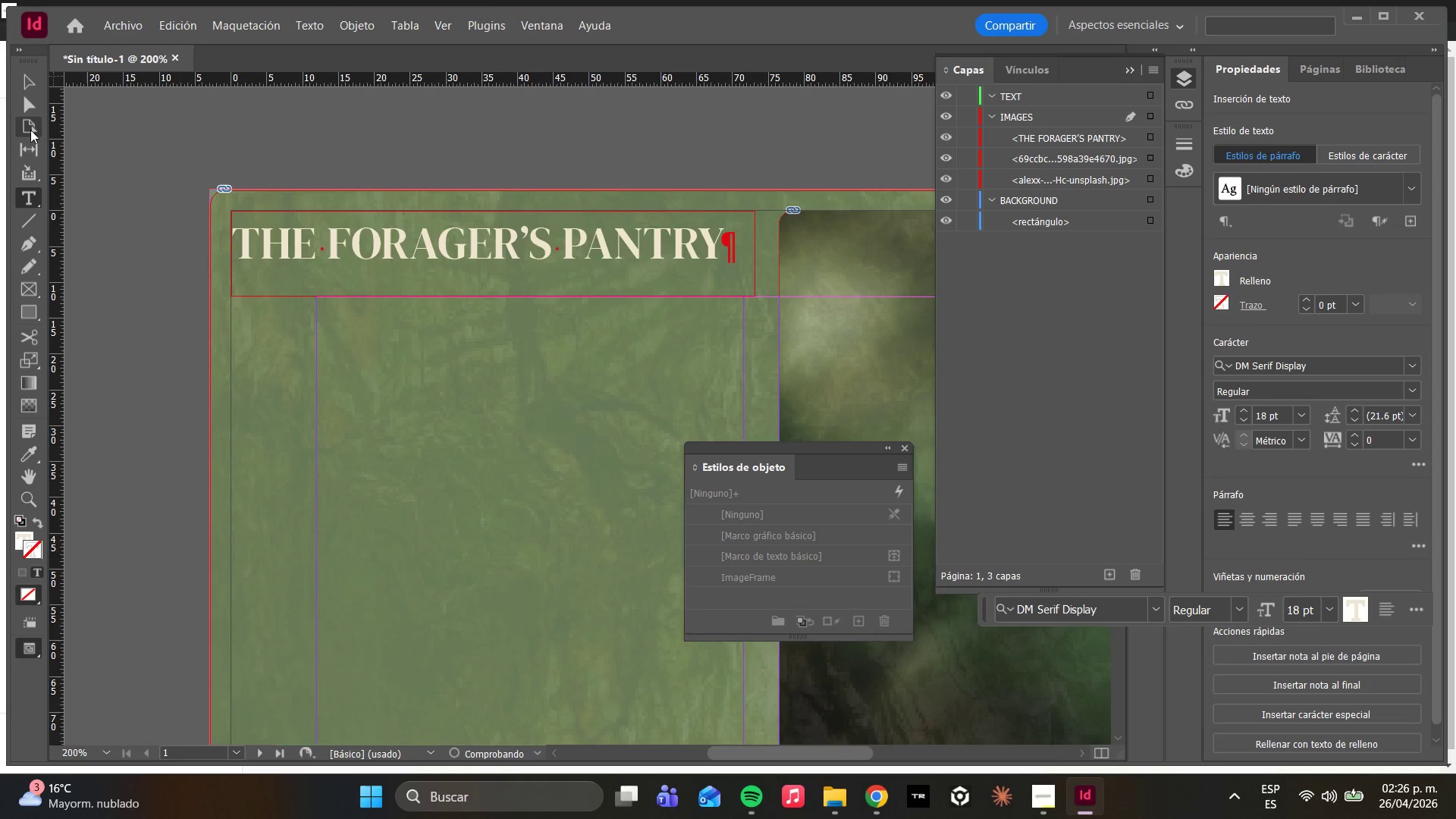 
left_click([33, 91])
 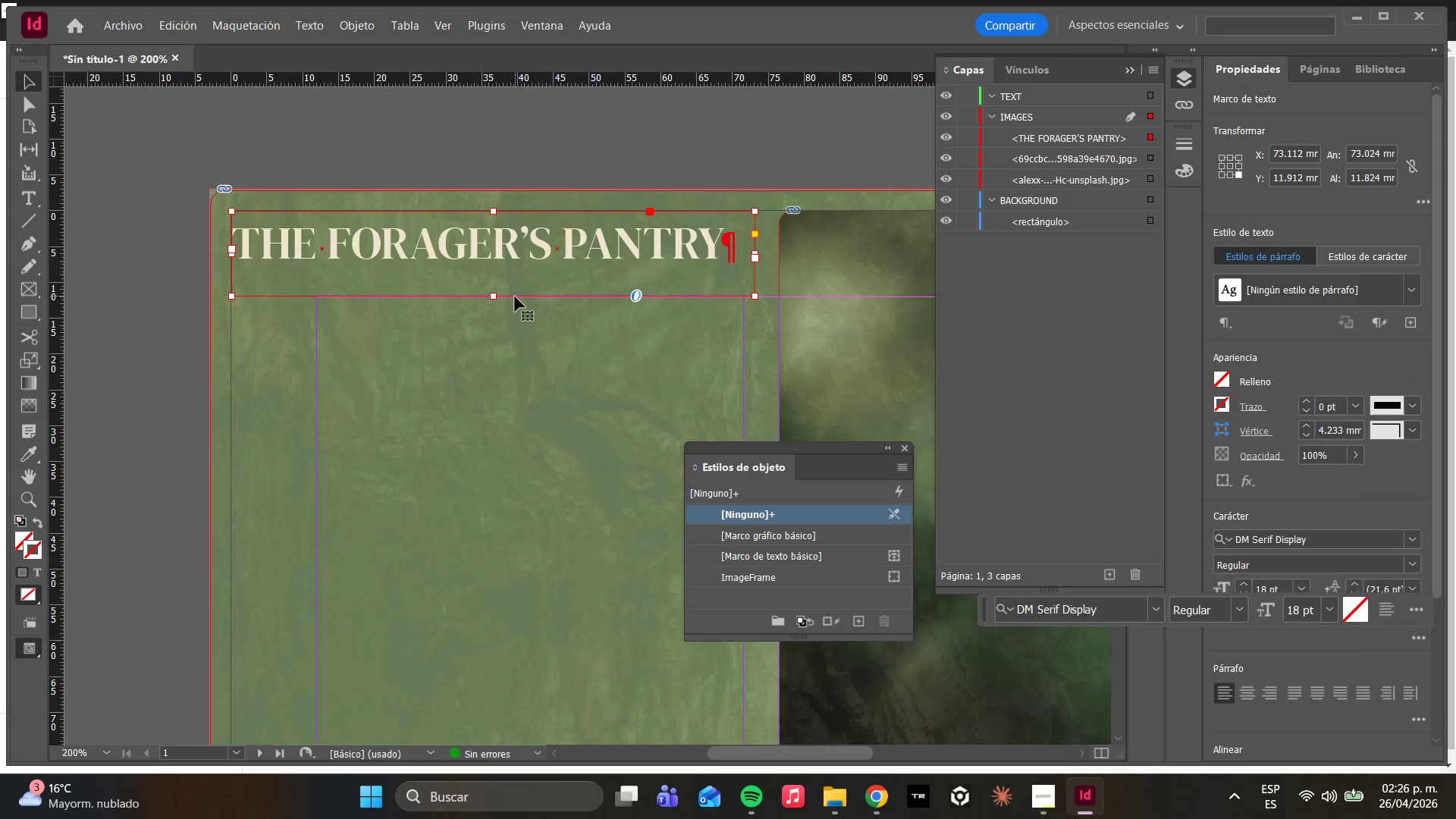 
left_click_drag(start_coordinate=[515, 300], to_coordinate=[518, 330])
 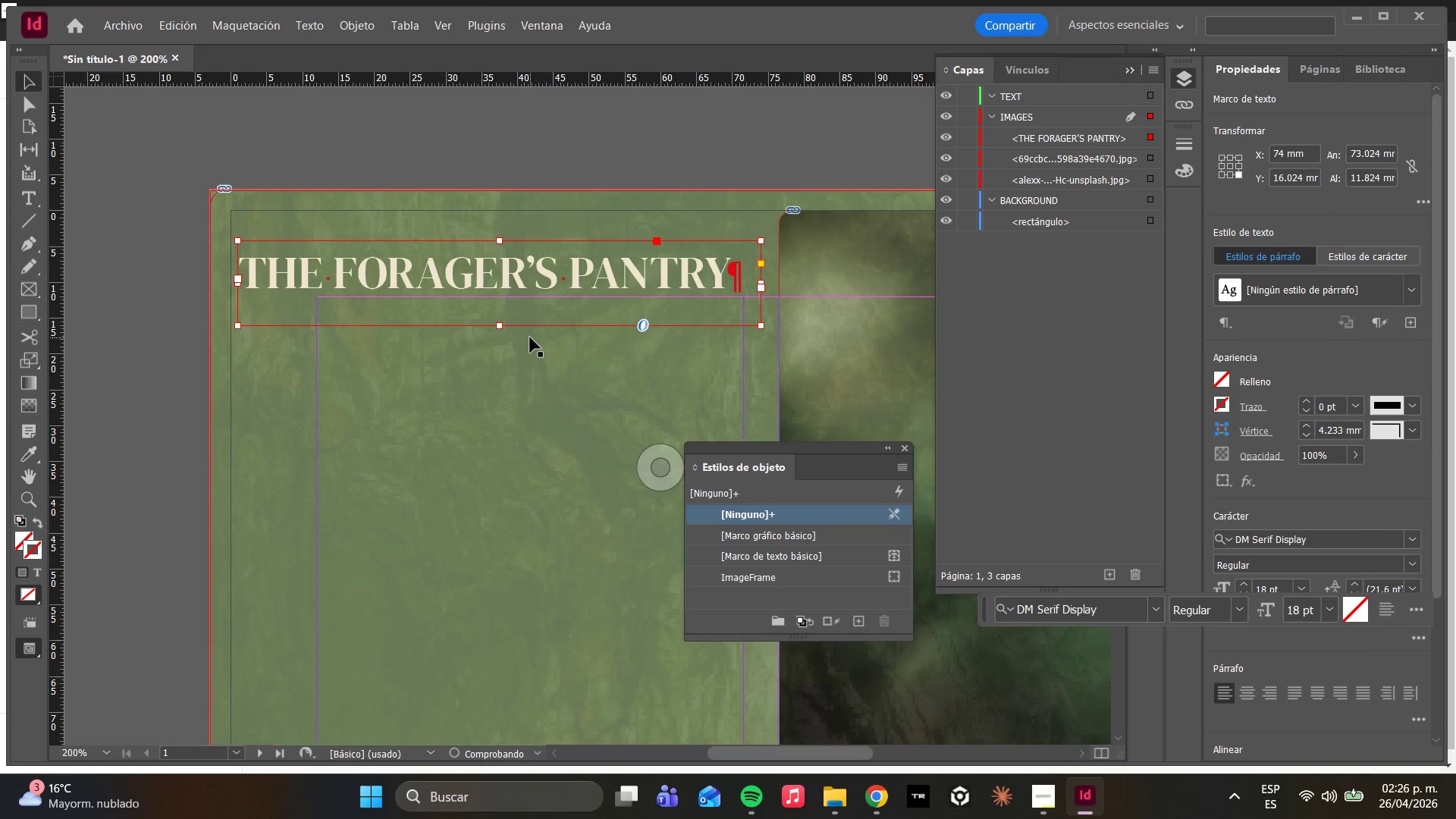 
key(Control+ControlLeft)
 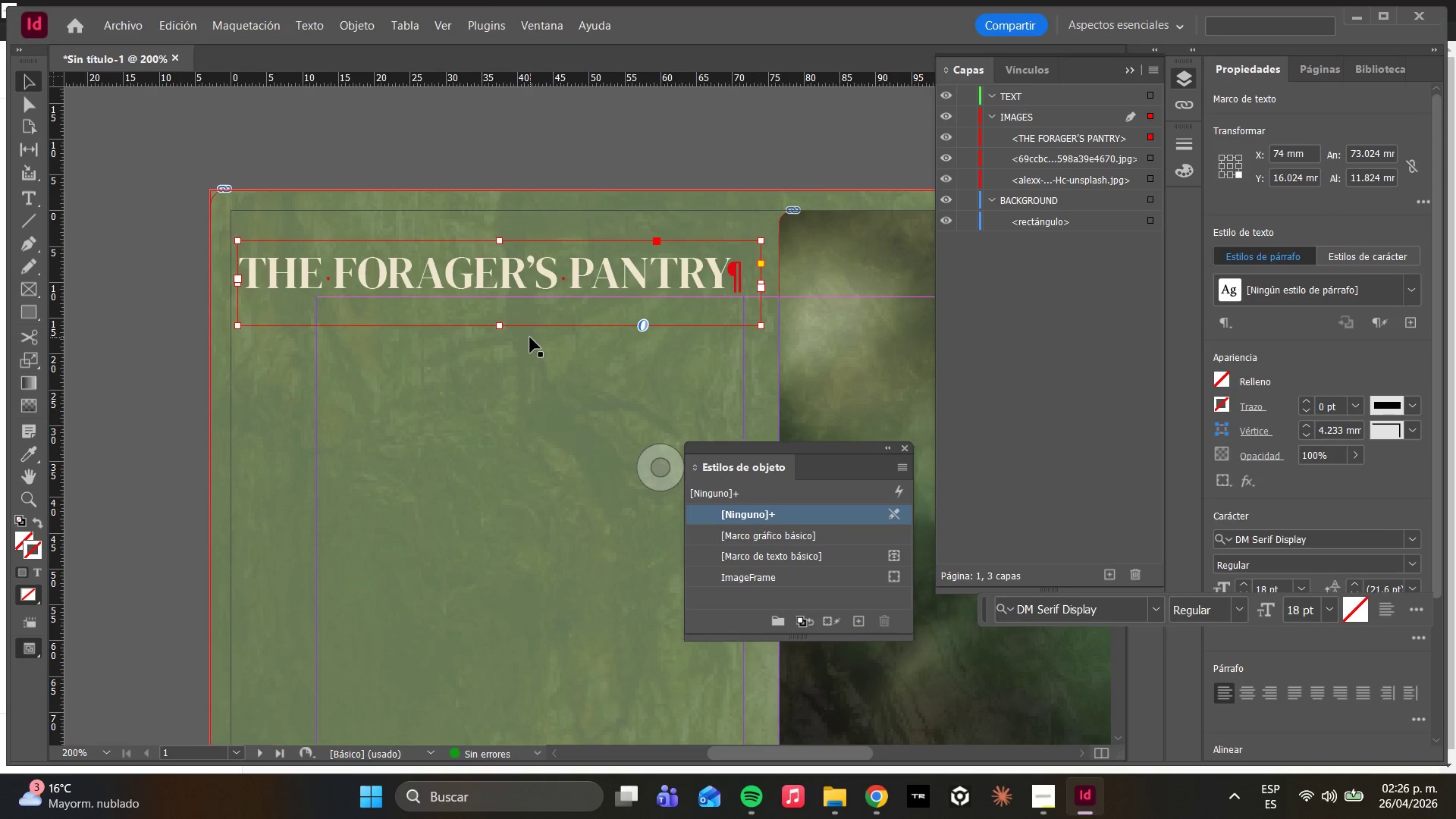 
key(Control+Z)
 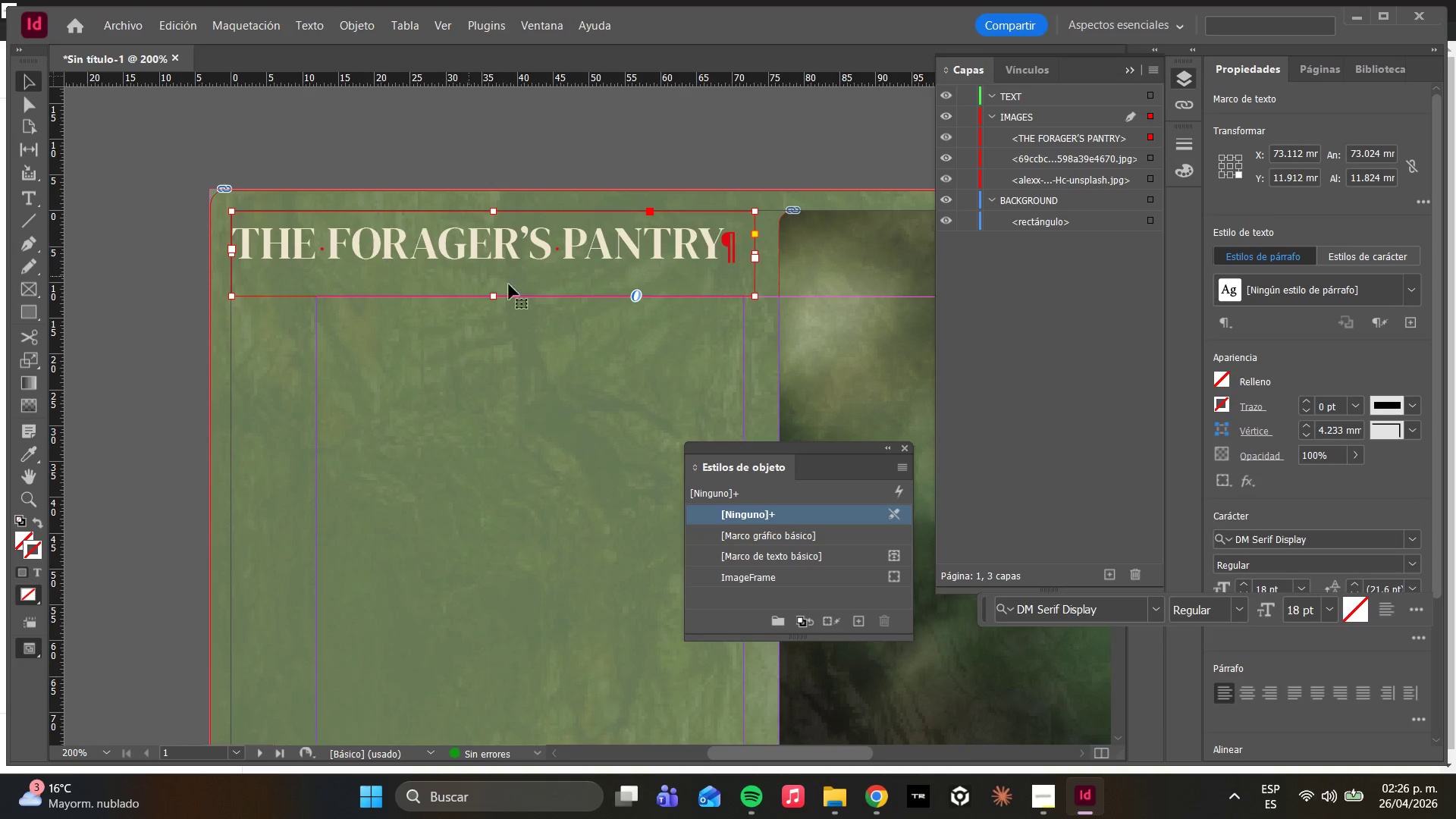 
key(W)
 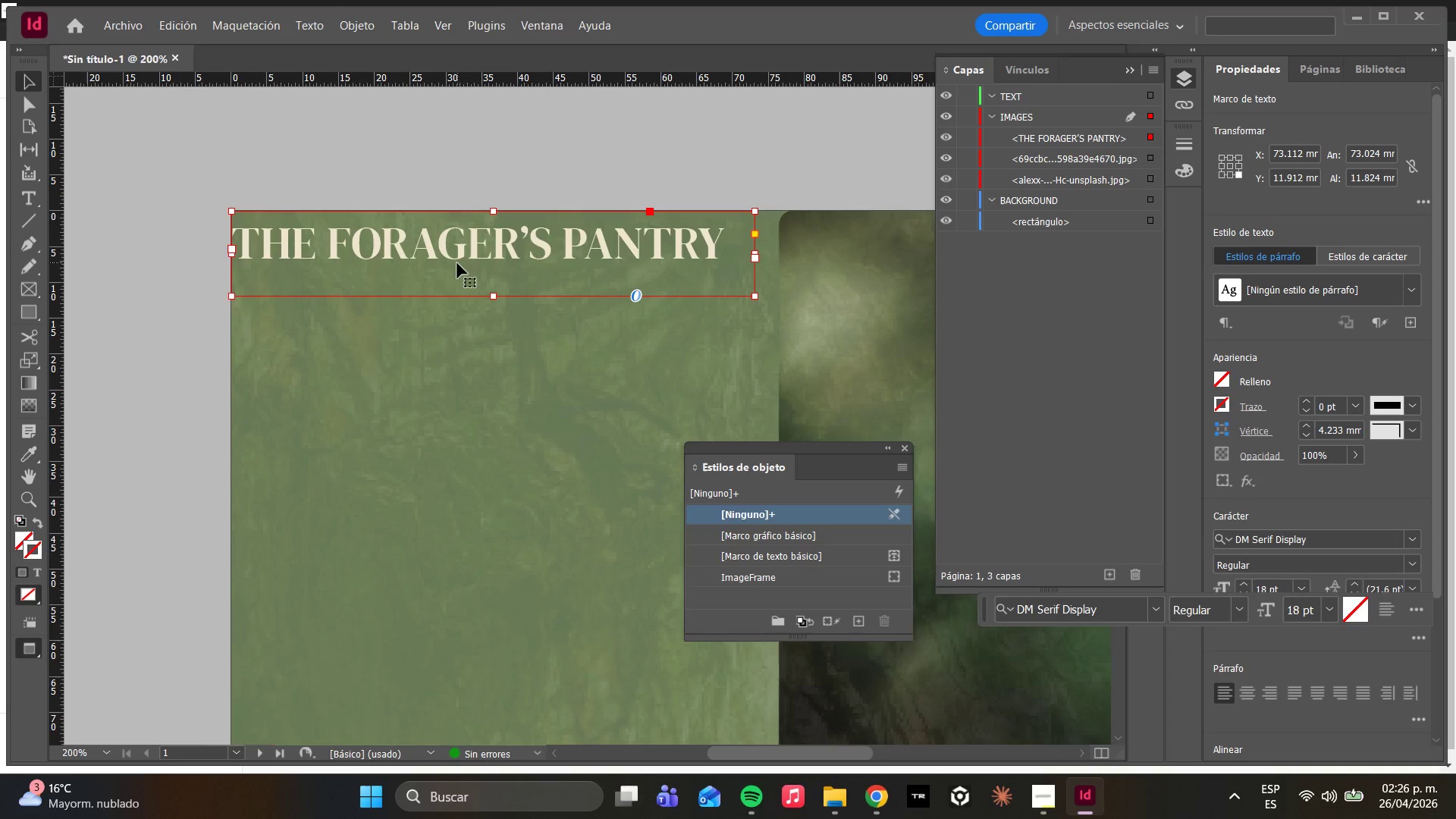 
left_click_drag(start_coordinate=[431, 256], to_coordinate=[446, 257])
 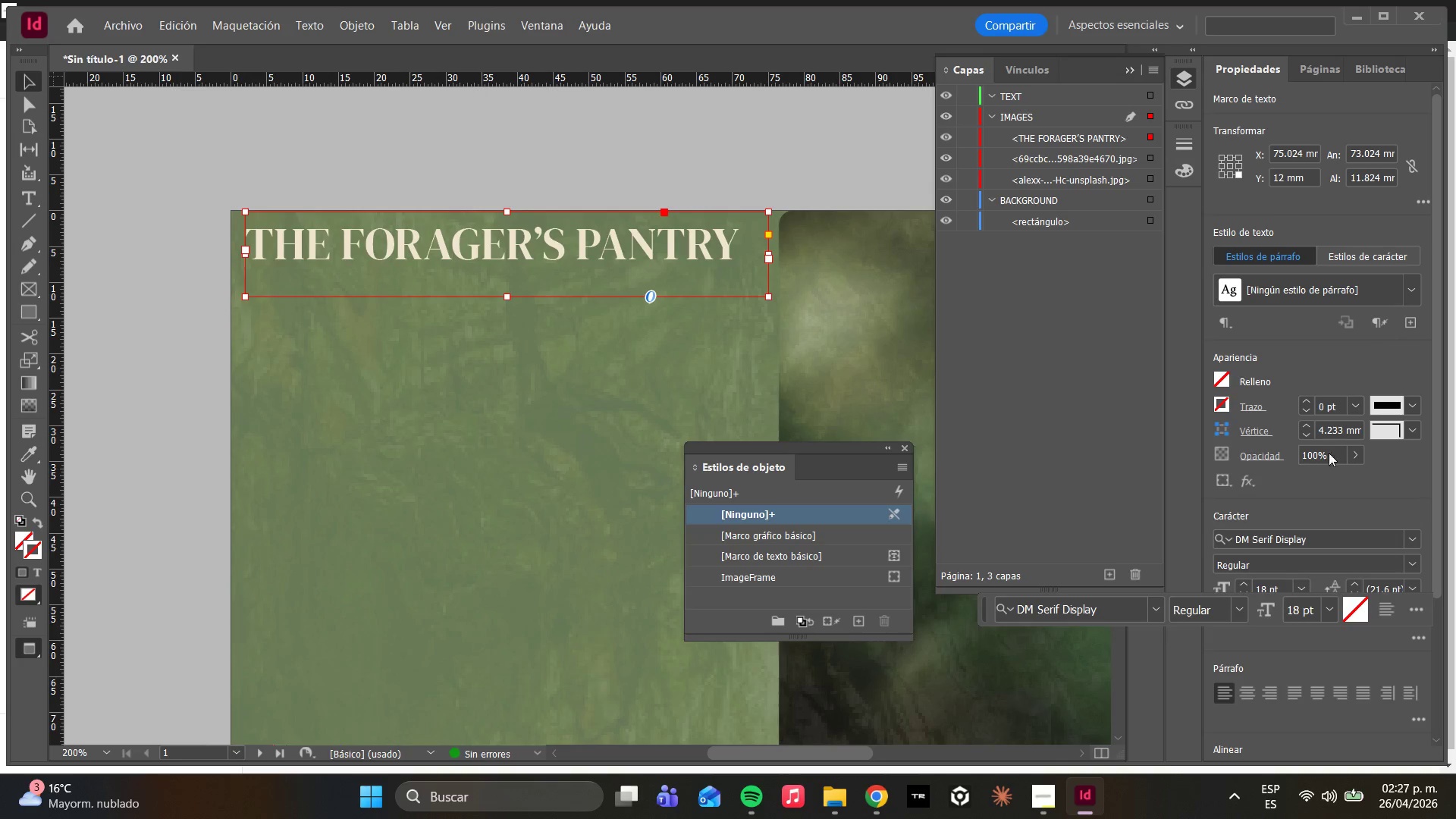 
left_click([1316, 695])
 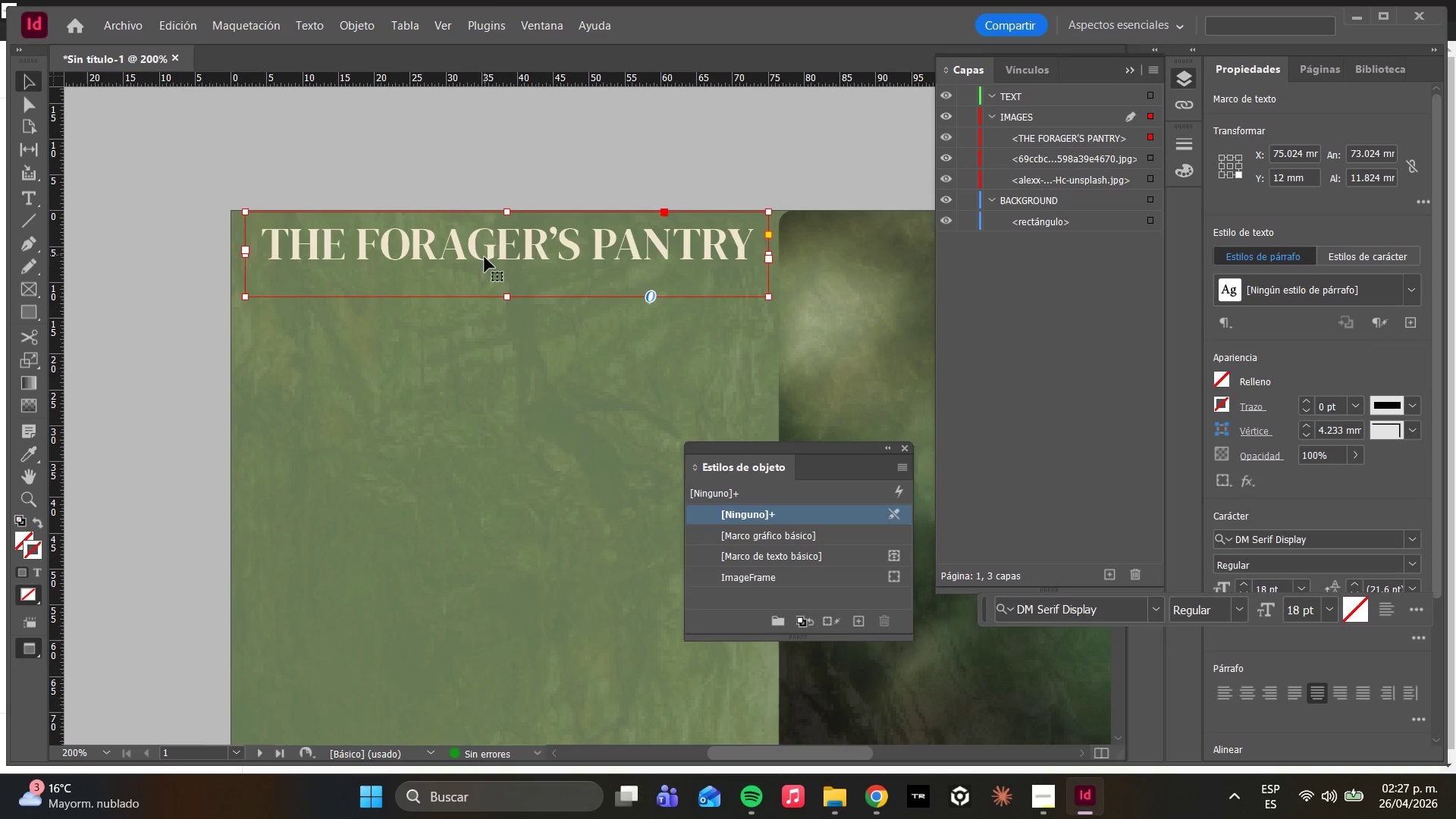 
left_click_drag(start_coordinate=[469, 243], to_coordinate=[455, 246])
 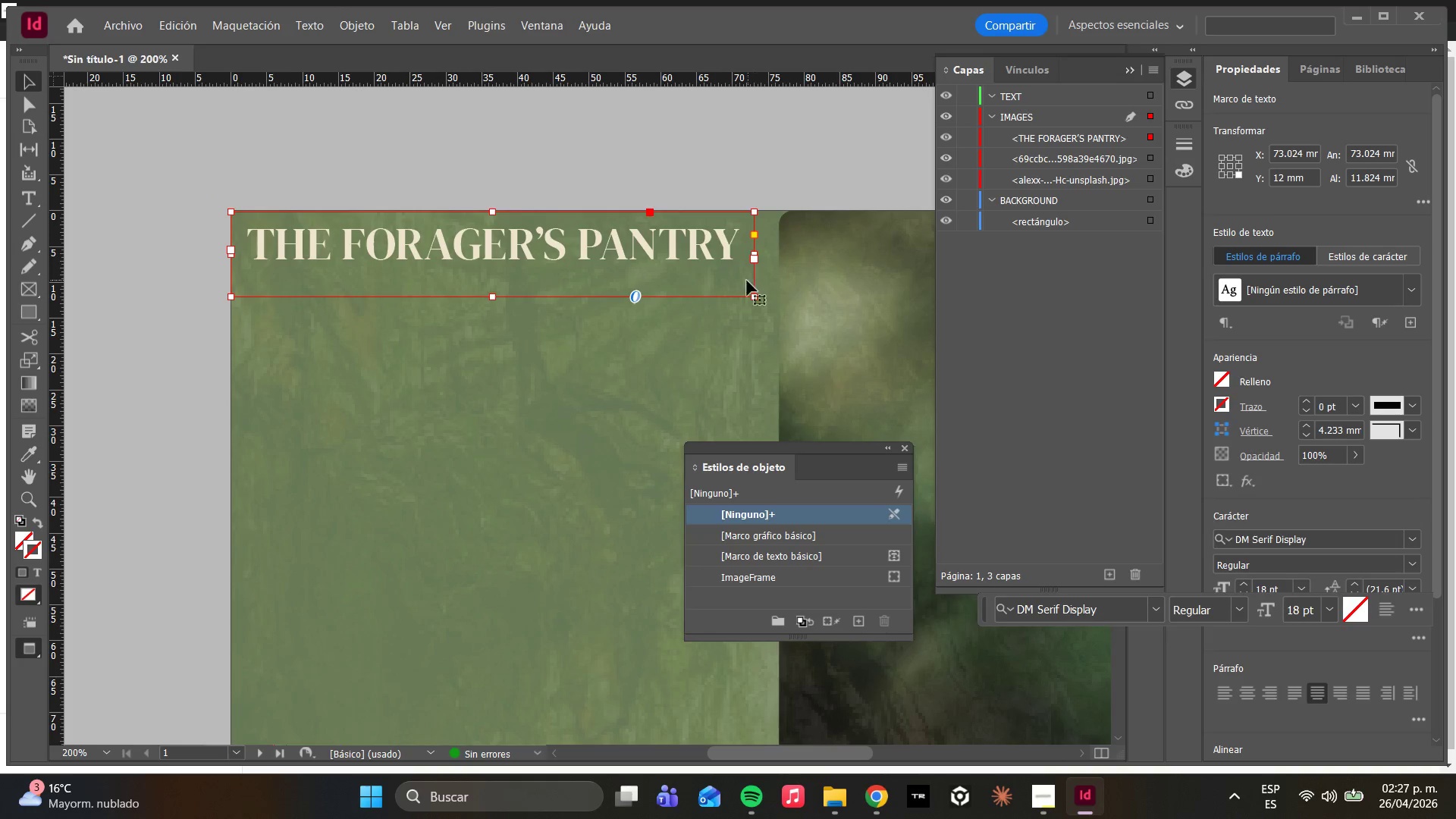 
left_click_drag(start_coordinate=[689, 298], to_coordinate=[693, 327])
 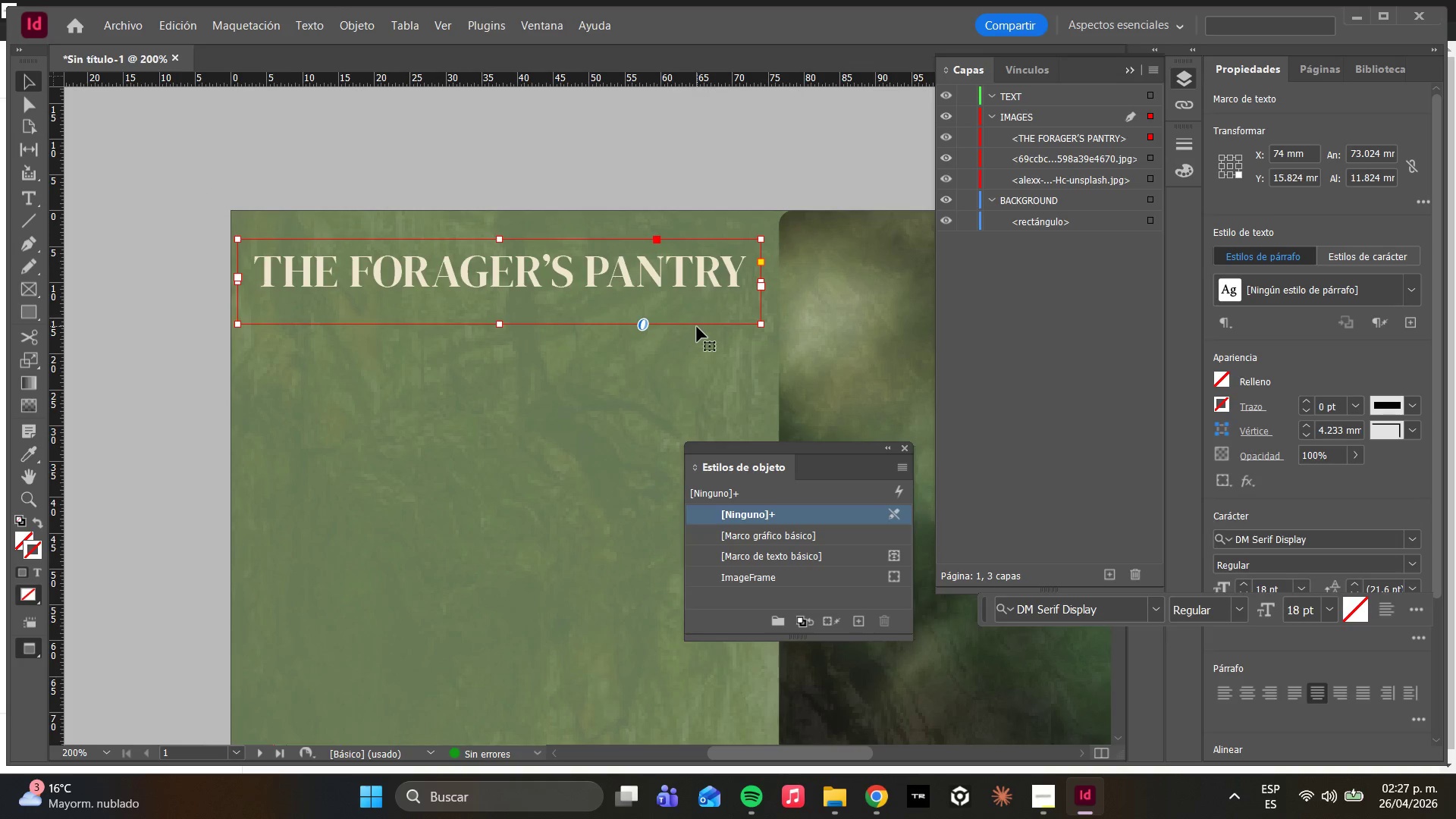 
key(Control+Z)
 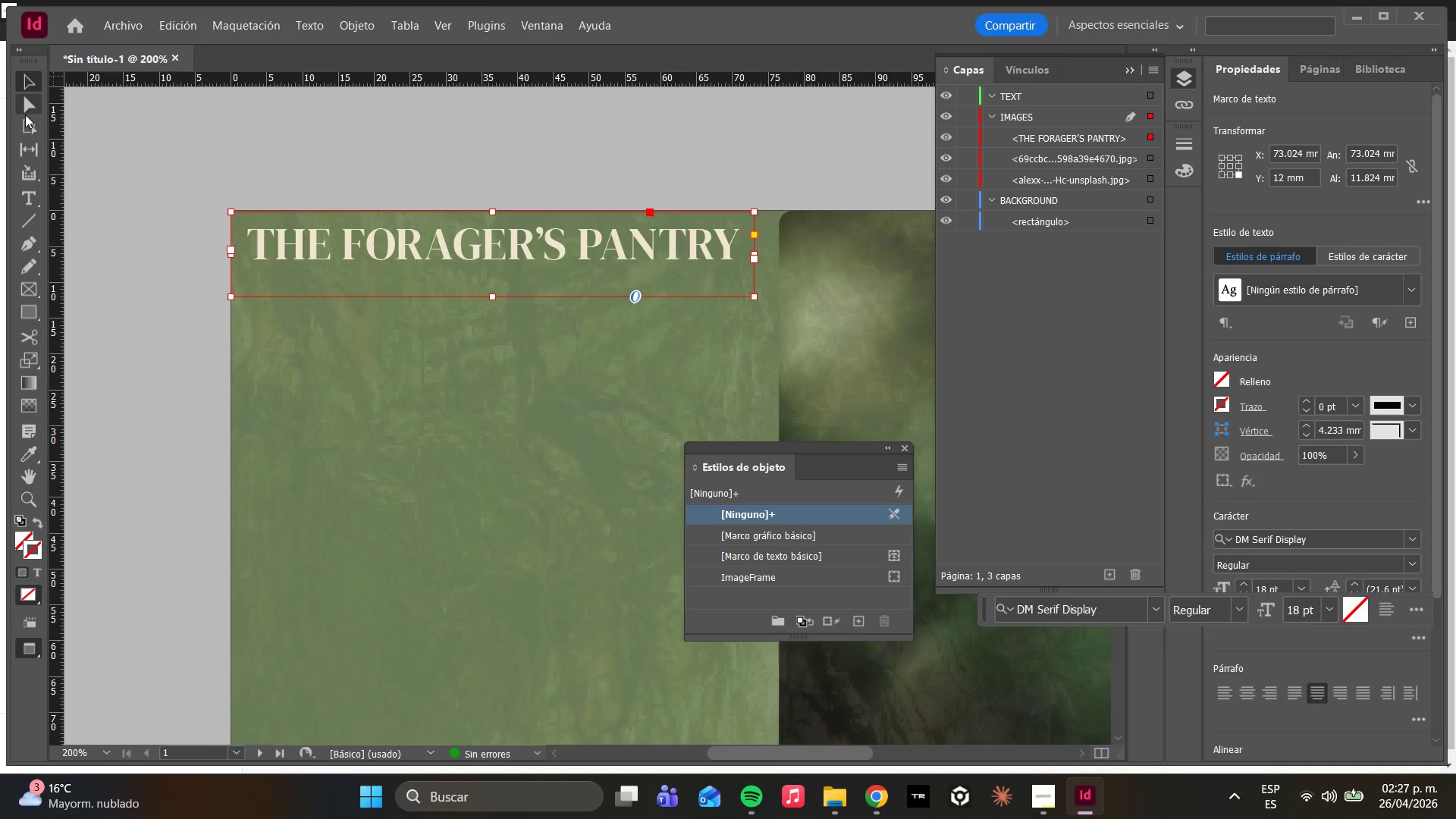 
left_click([25, 111])
 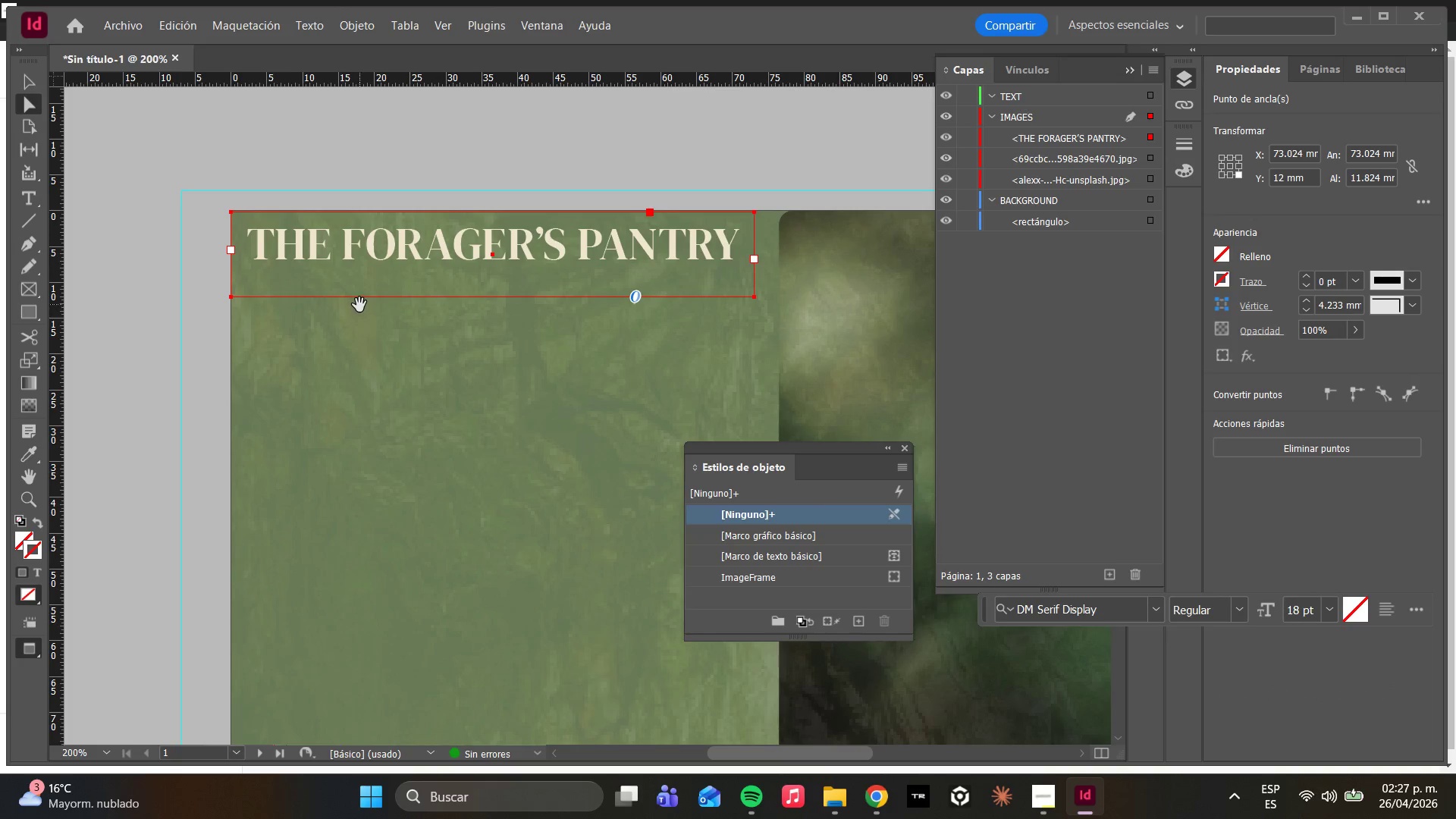 
left_click_drag(start_coordinate=[353, 298], to_coordinate=[348, 328])
 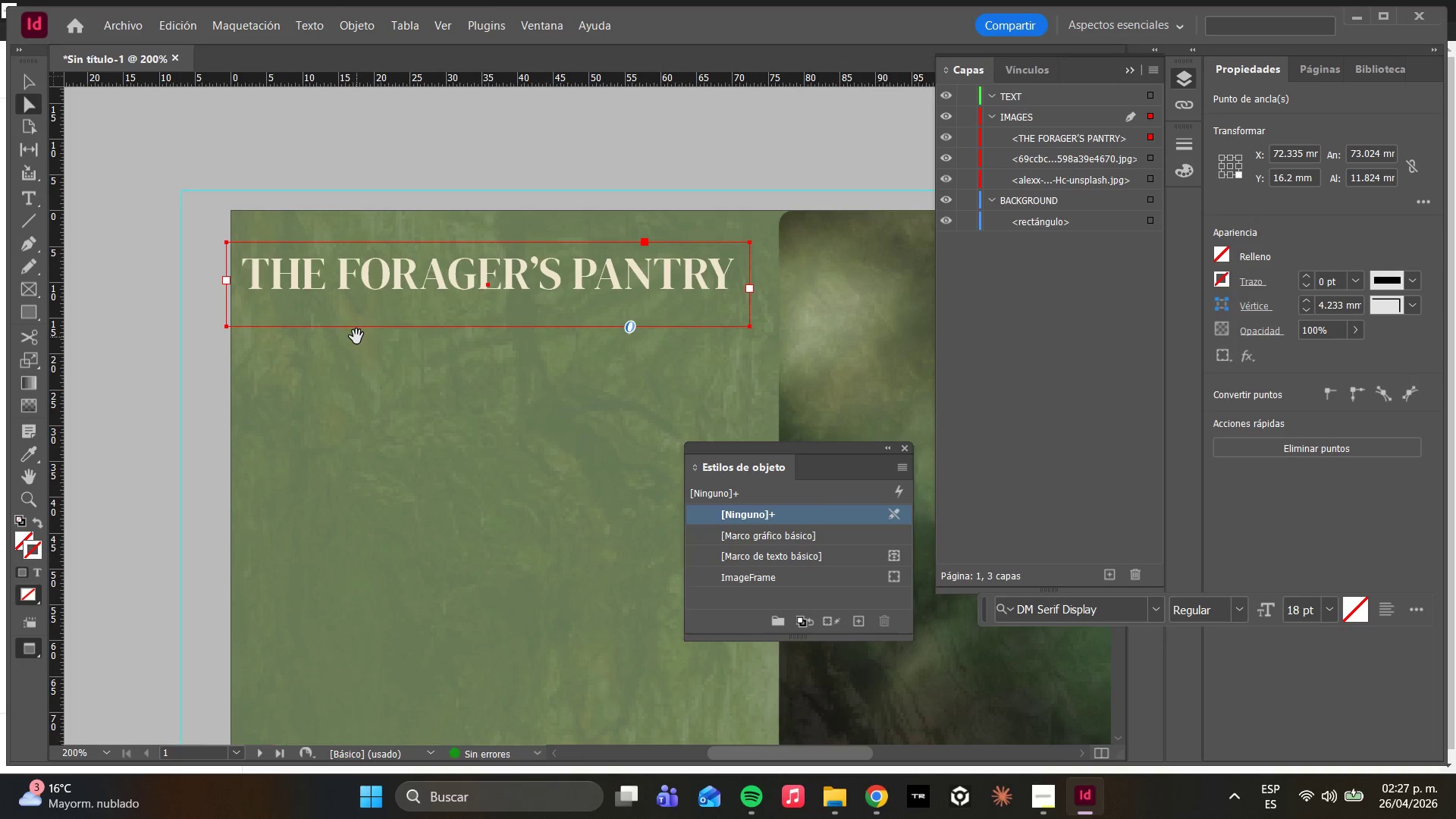 
key(Control+ControlLeft)
 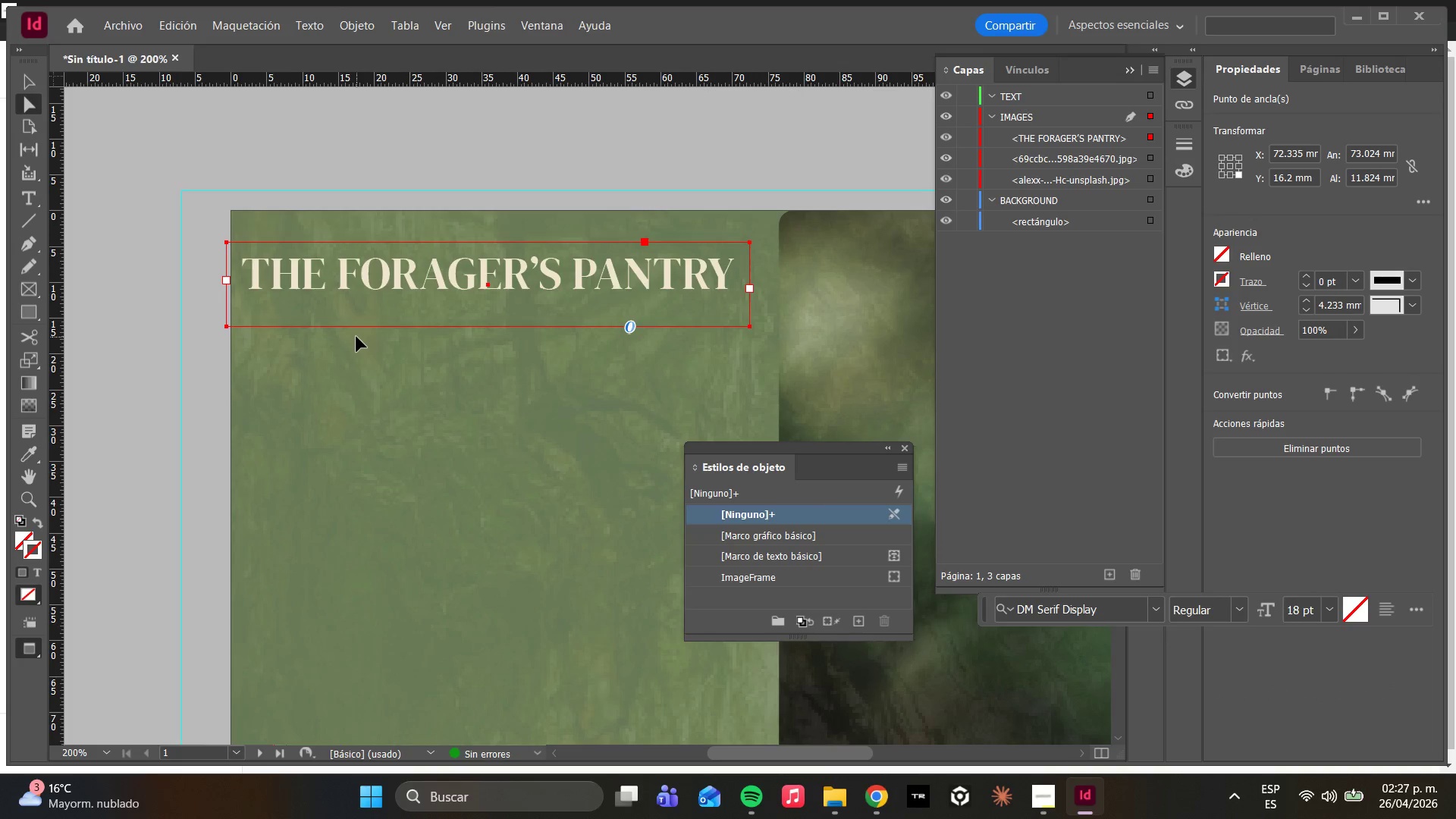 
key(Control+Z)
 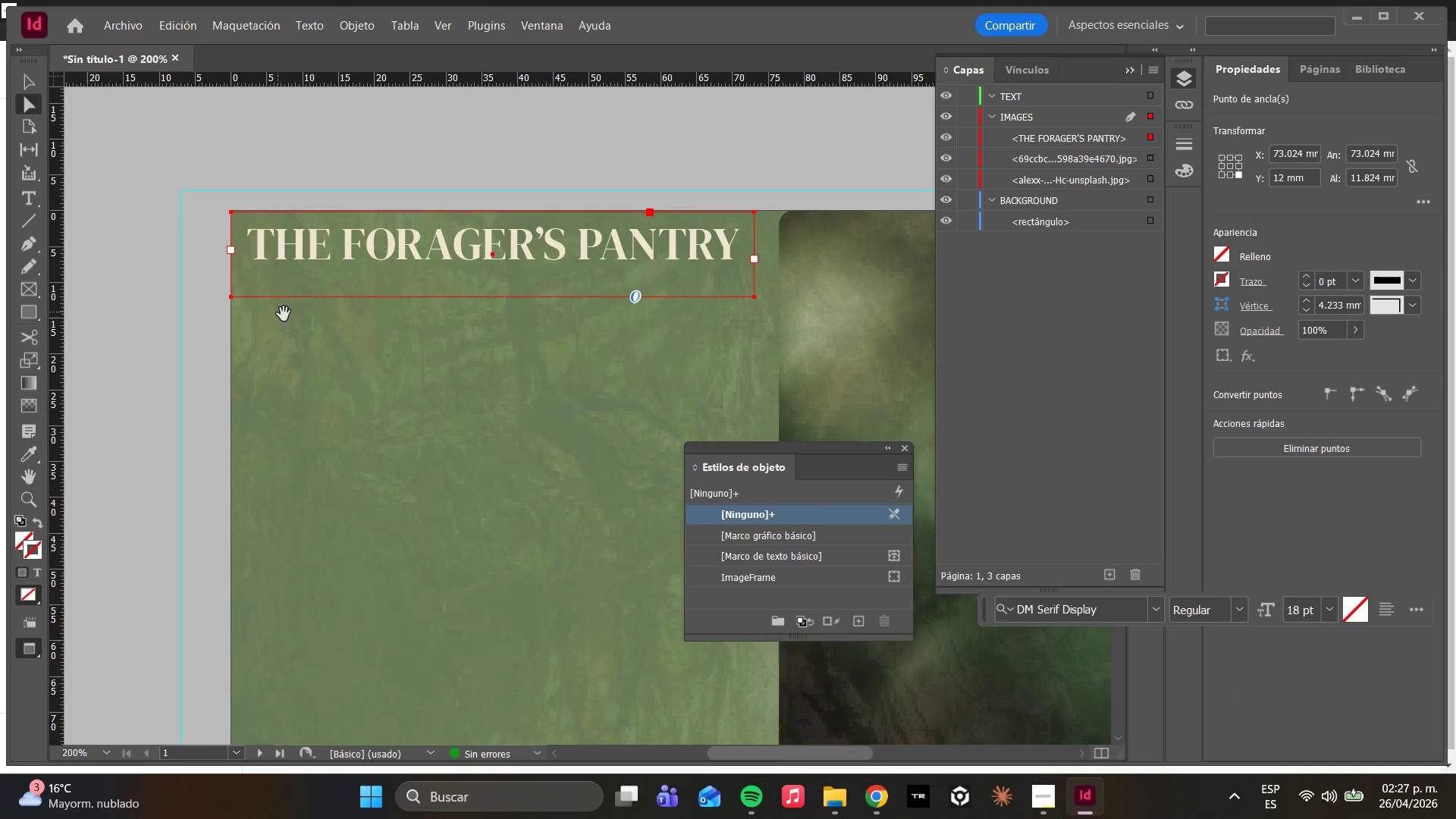 
hold_key(key=ShiftLeft, duration=5.8)
left_click([755, 214])
 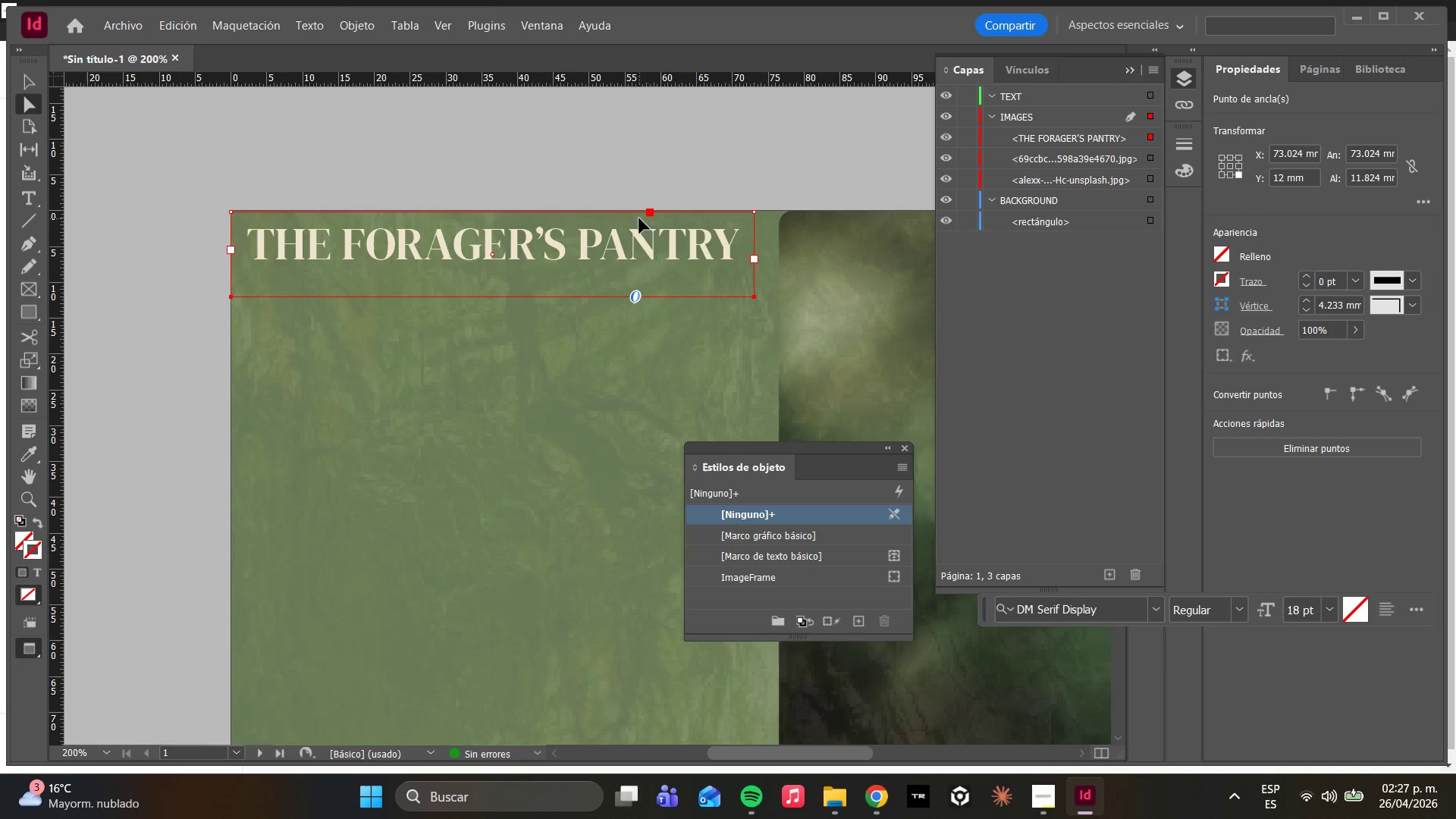 
left_click([651, 215])
 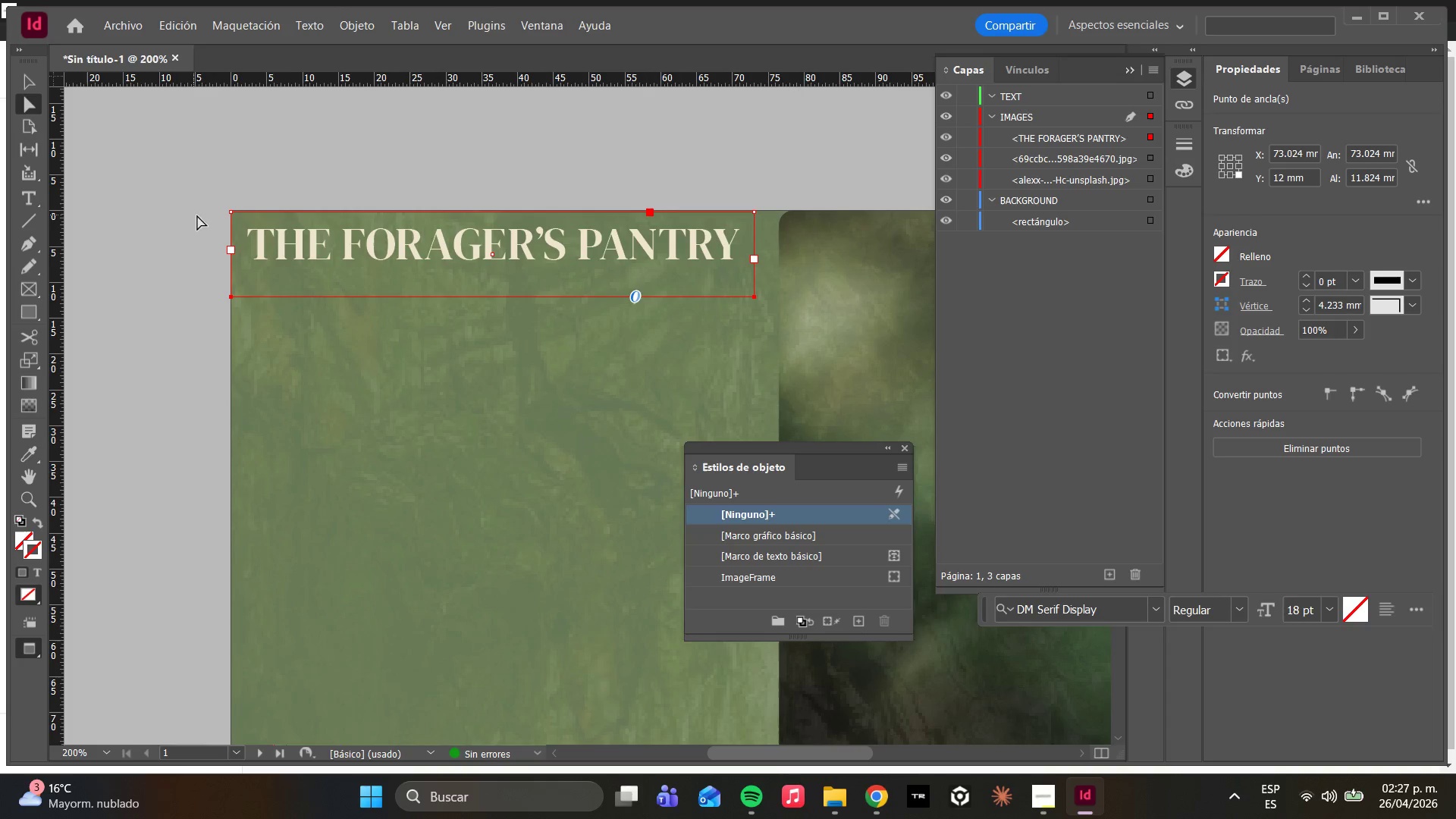 
key(Shift+ShiftLeft)
 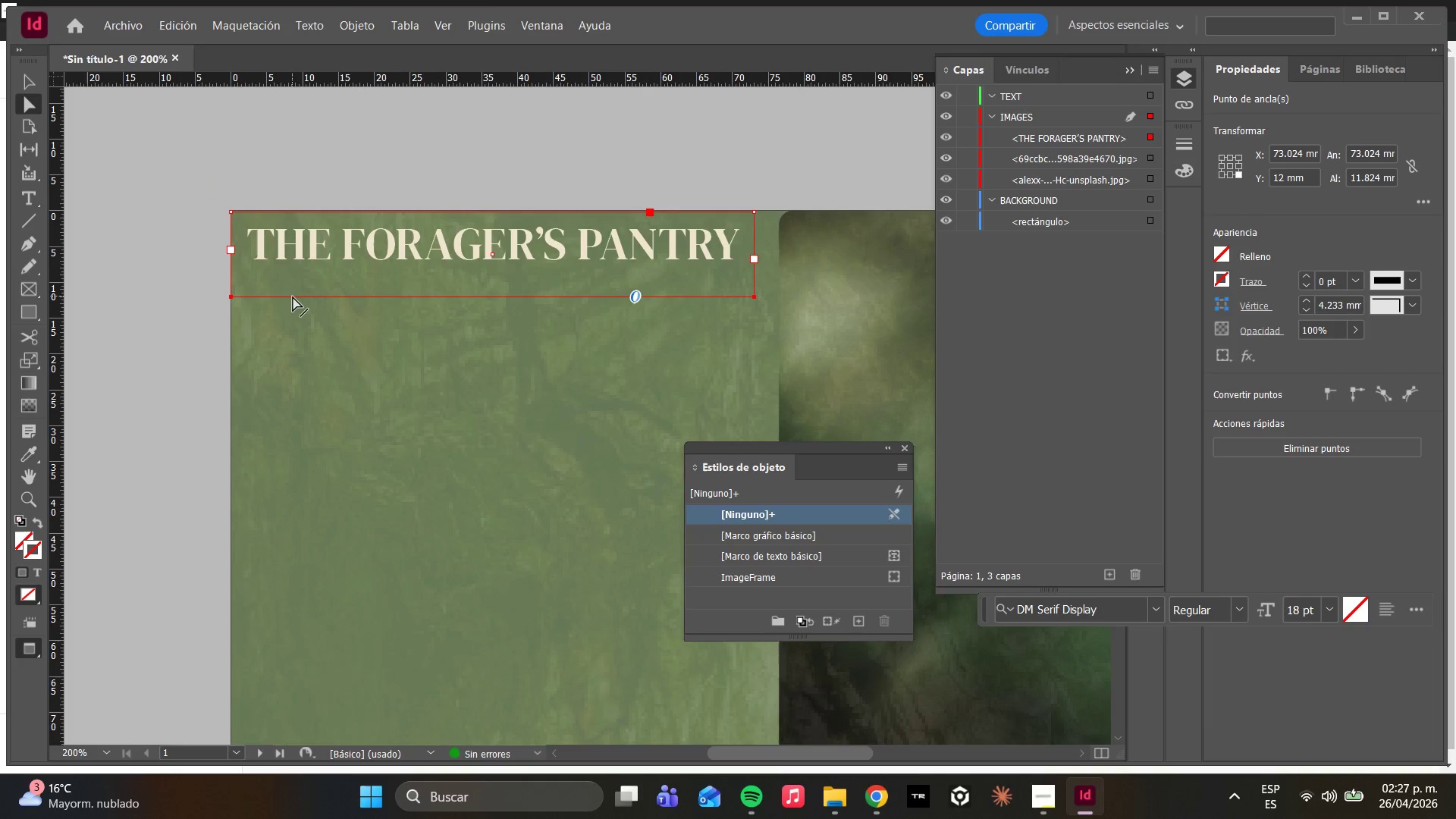 
left_click_drag(start_coordinate=[293, 297], to_coordinate=[292, 350])
 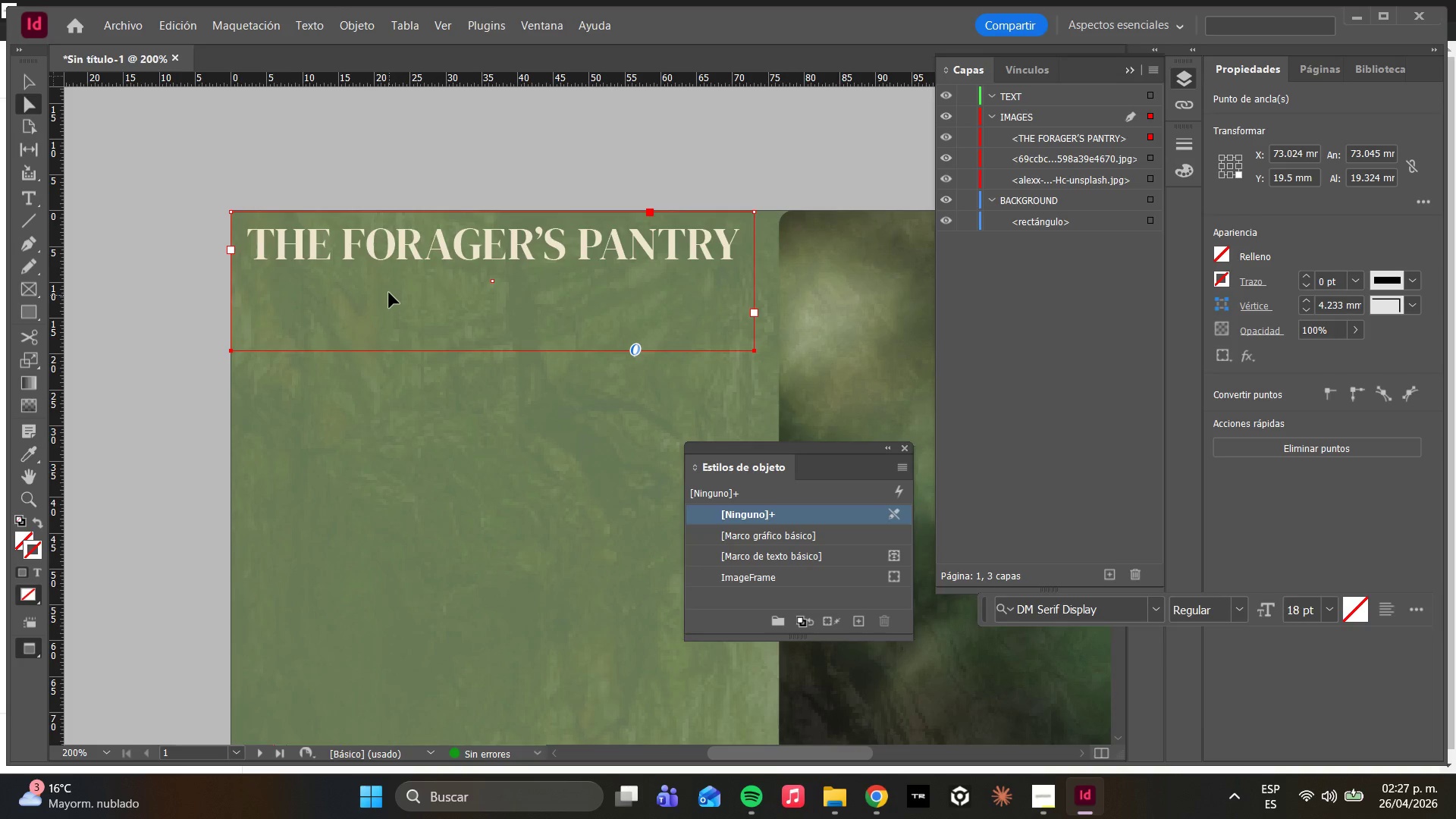 
left_click([736, 250])
 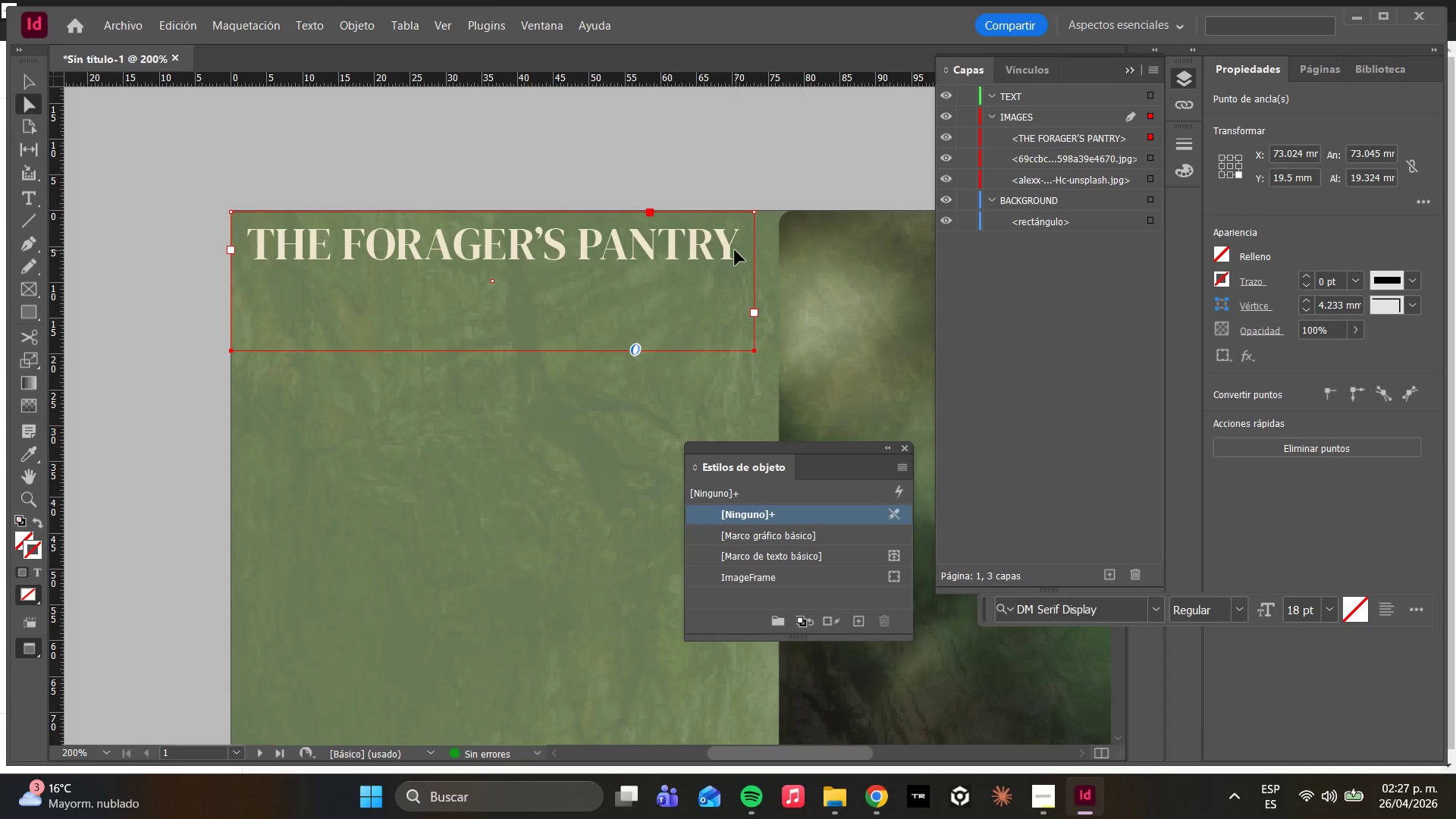 
double_click([735, 250])
 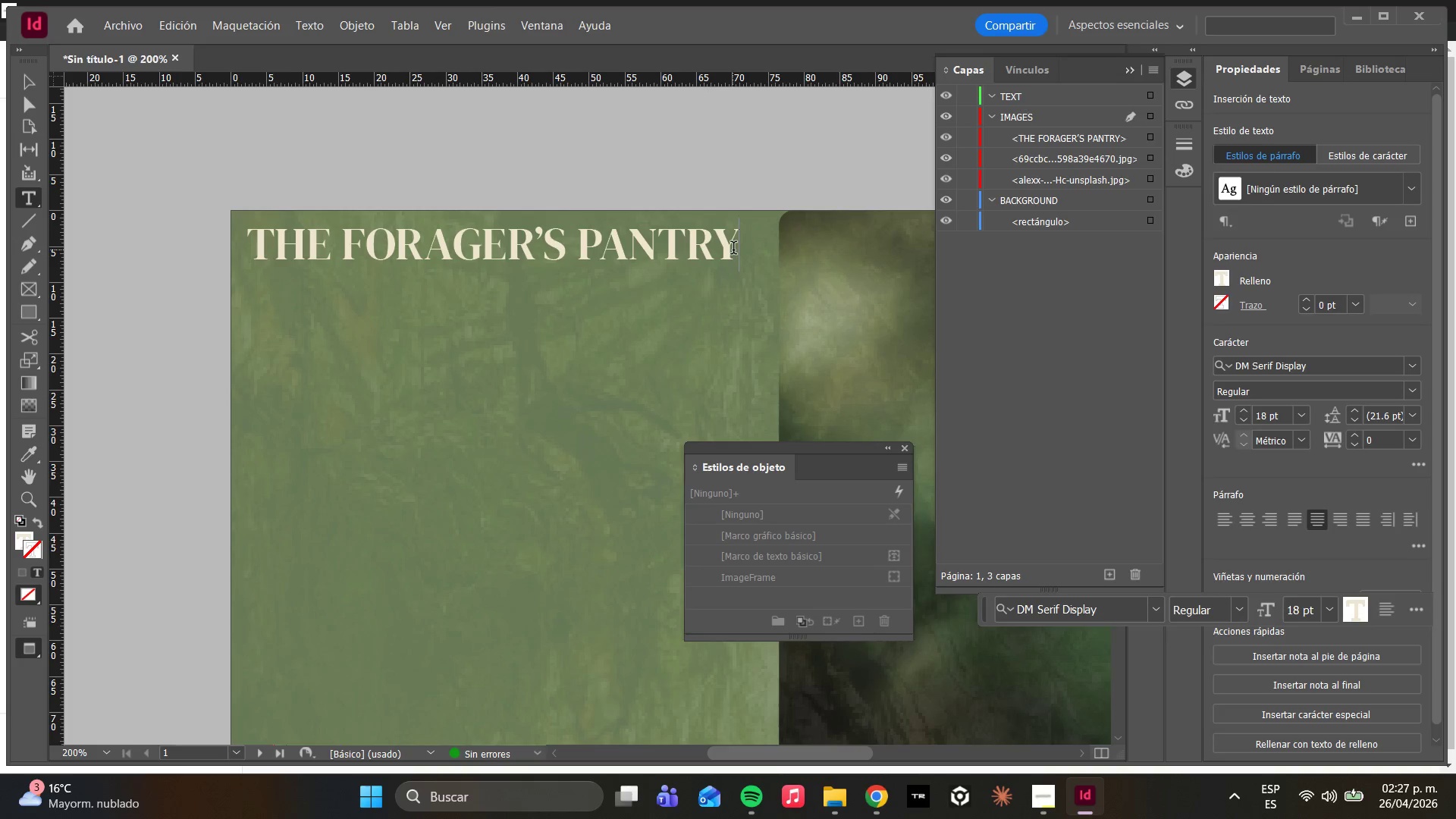 
key(Enter)
 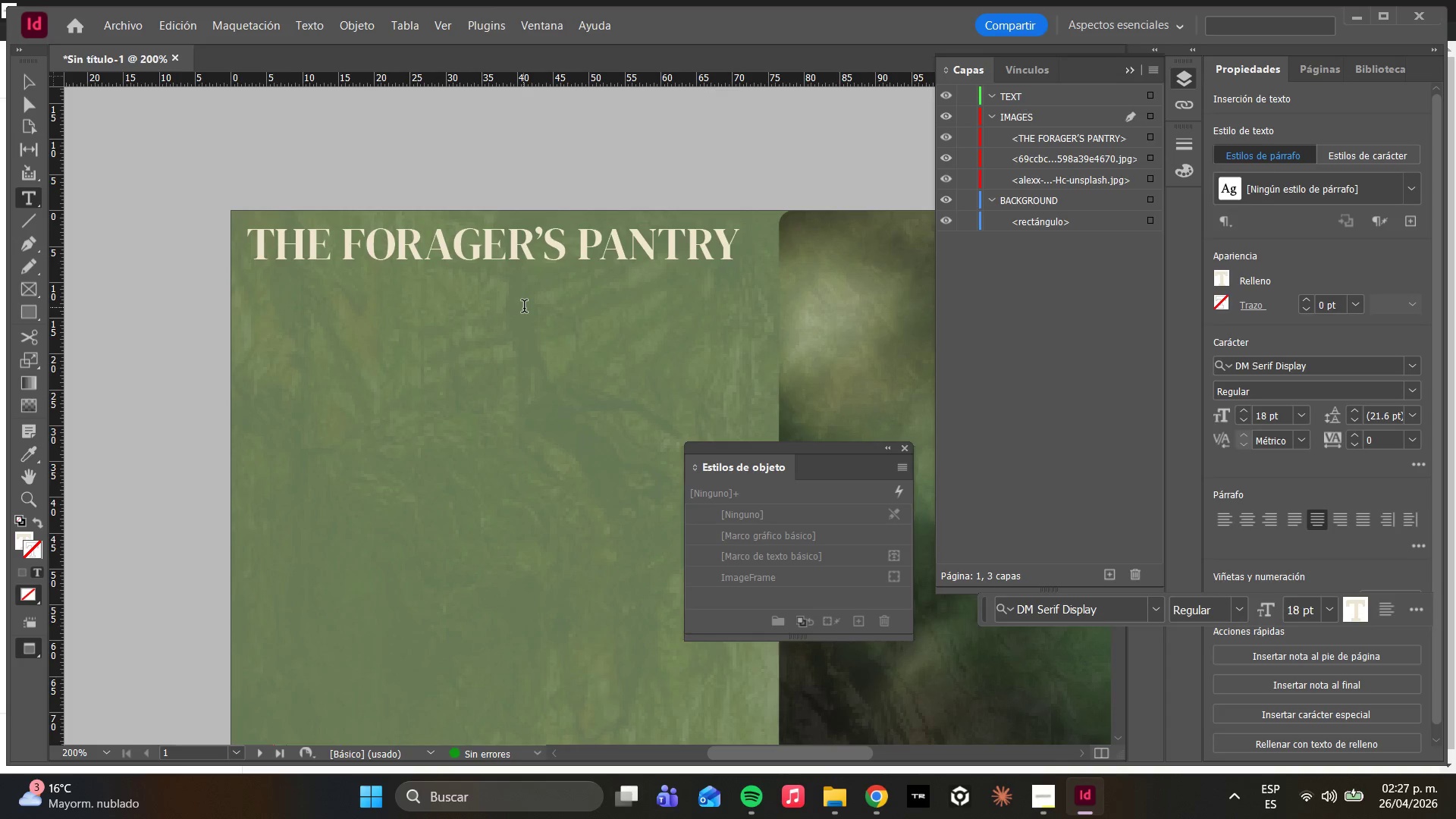 
type(FIE)
key(Backspace)
key(Backspace)
type(iel J)
 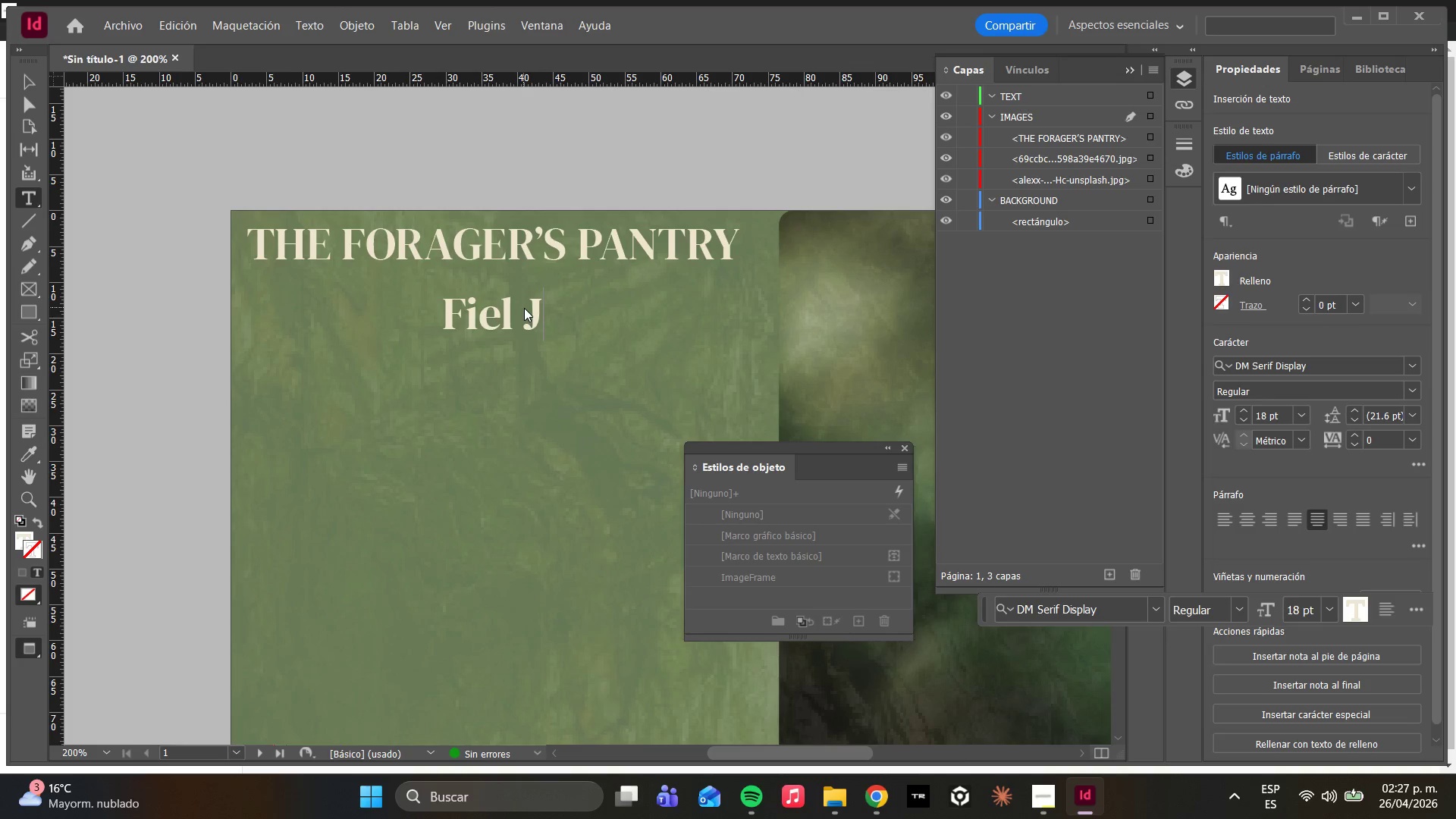 
key(Control+ControlRight)
 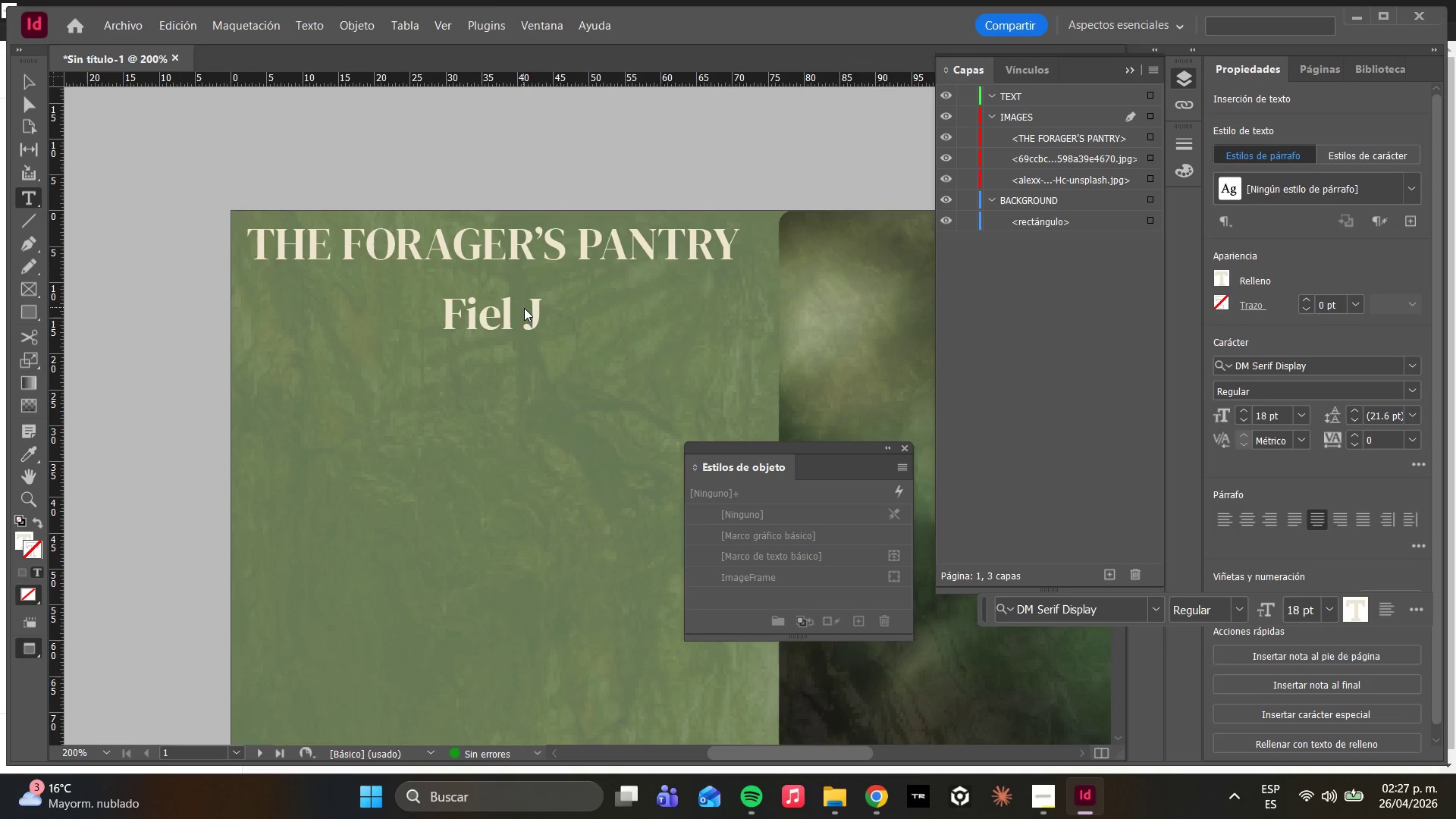 
key(ArrowLeft)
 